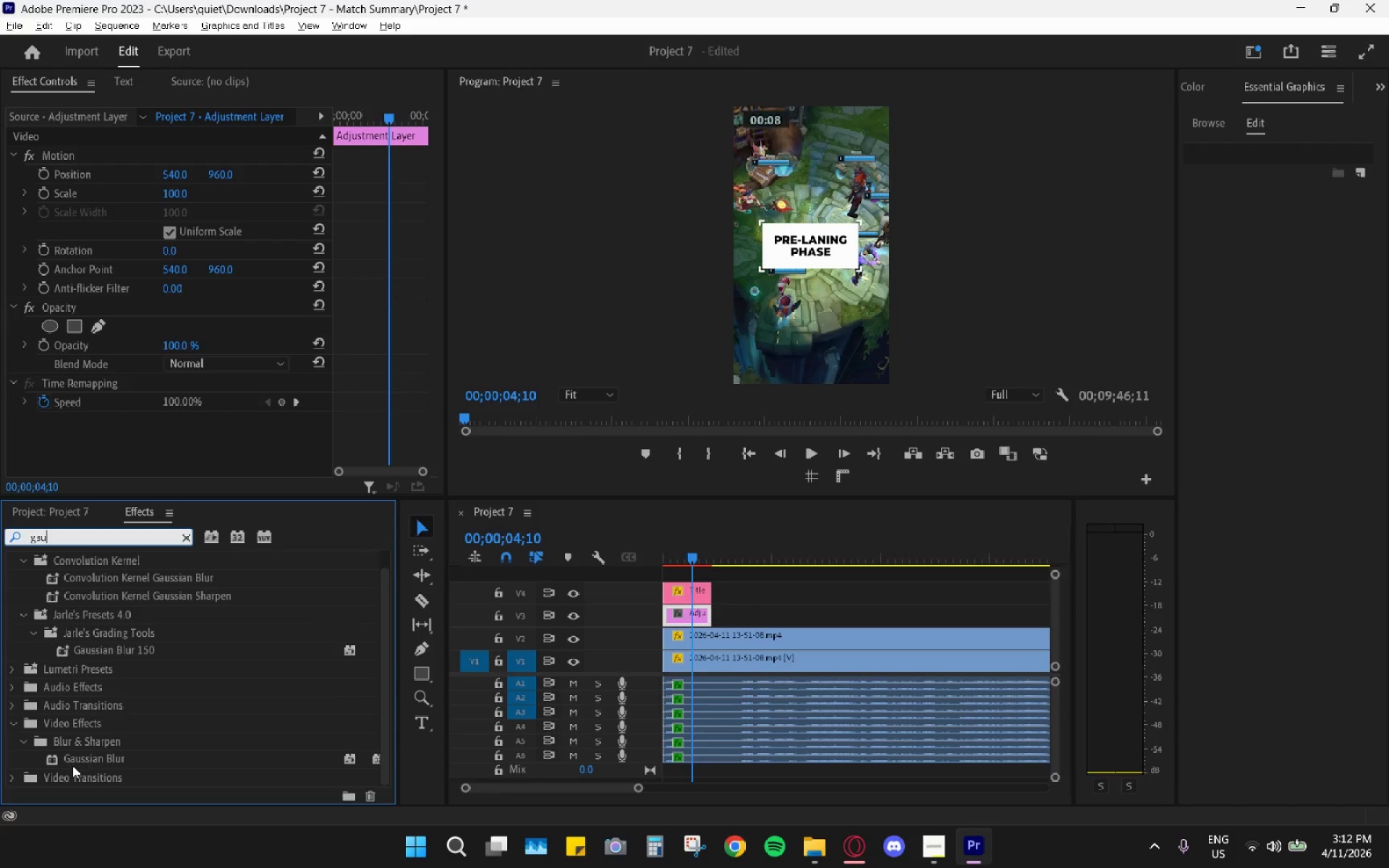 
left_click_drag(start_coordinate=[73, 764], to_coordinate=[682, 616])
 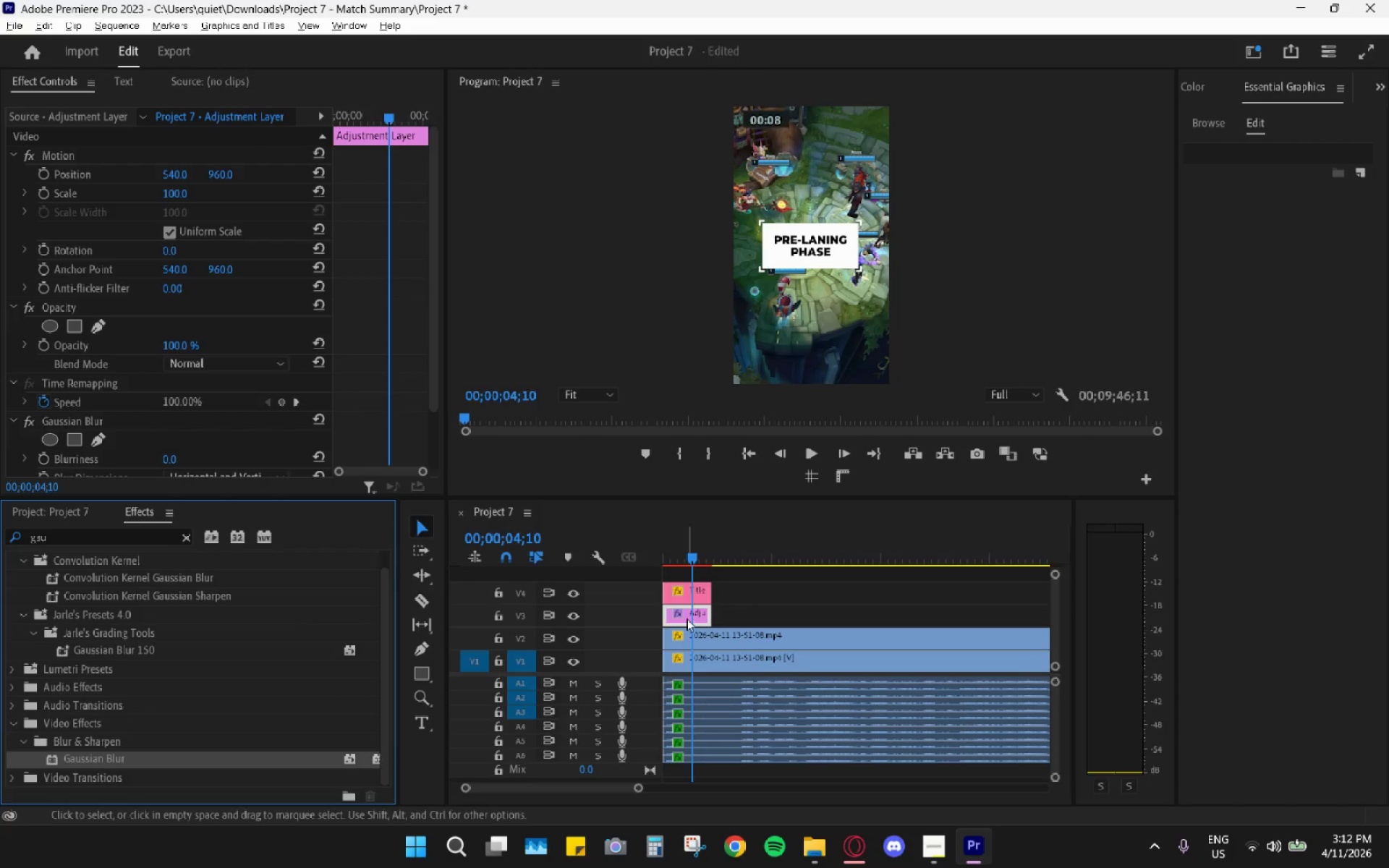 
right_click([687, 618])
 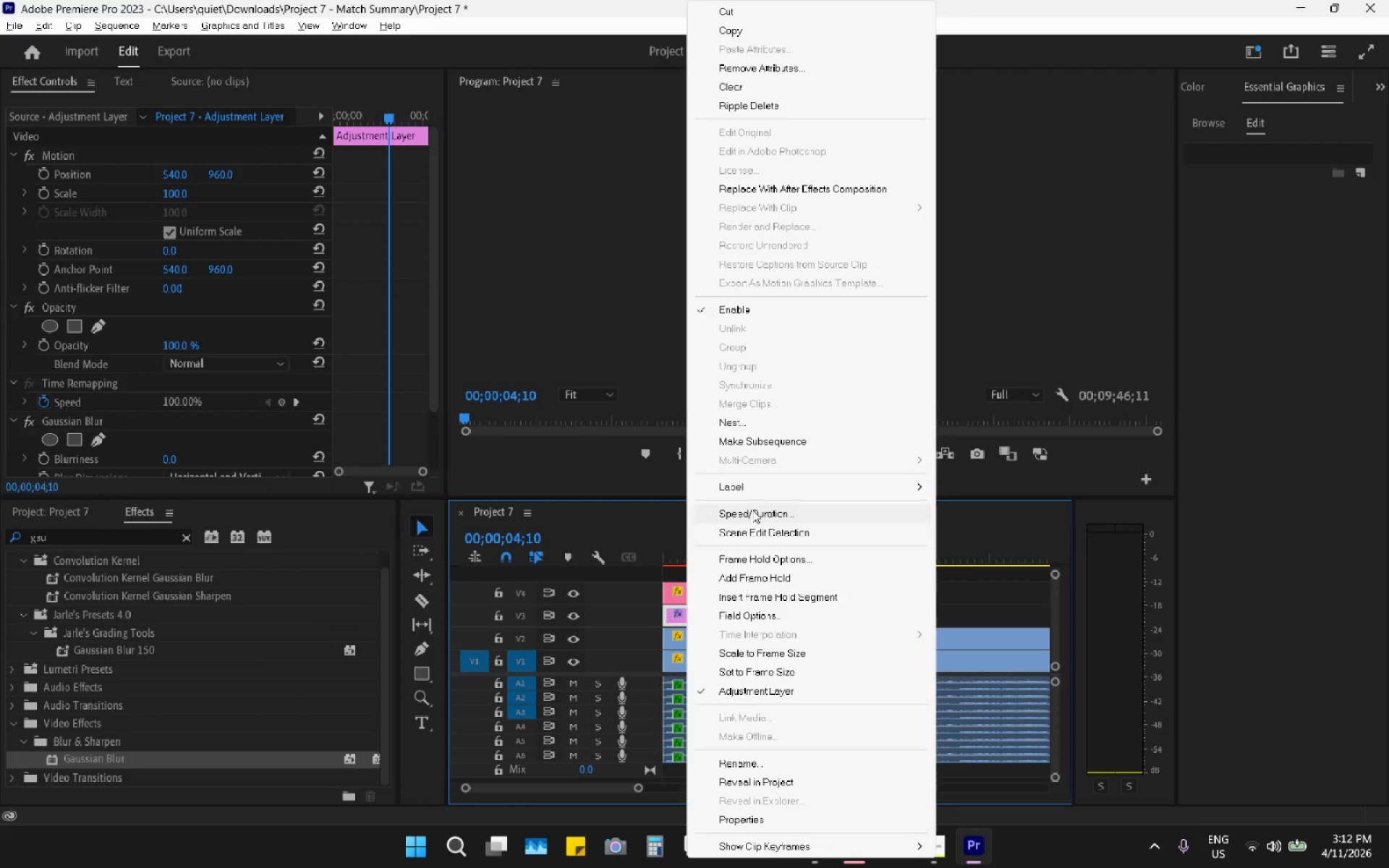 
left_click([765, 483])
 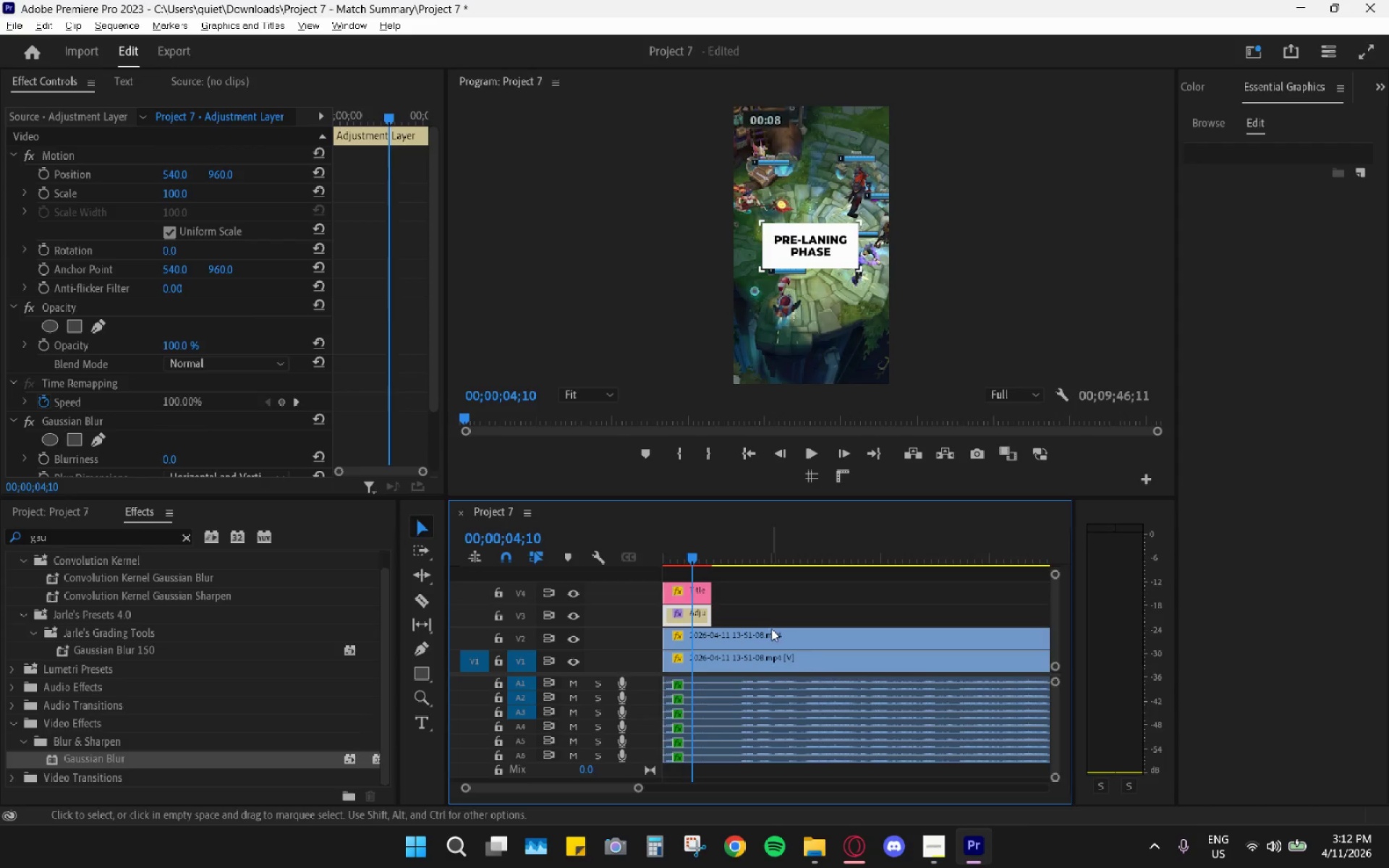 
left_click([691, 618])
 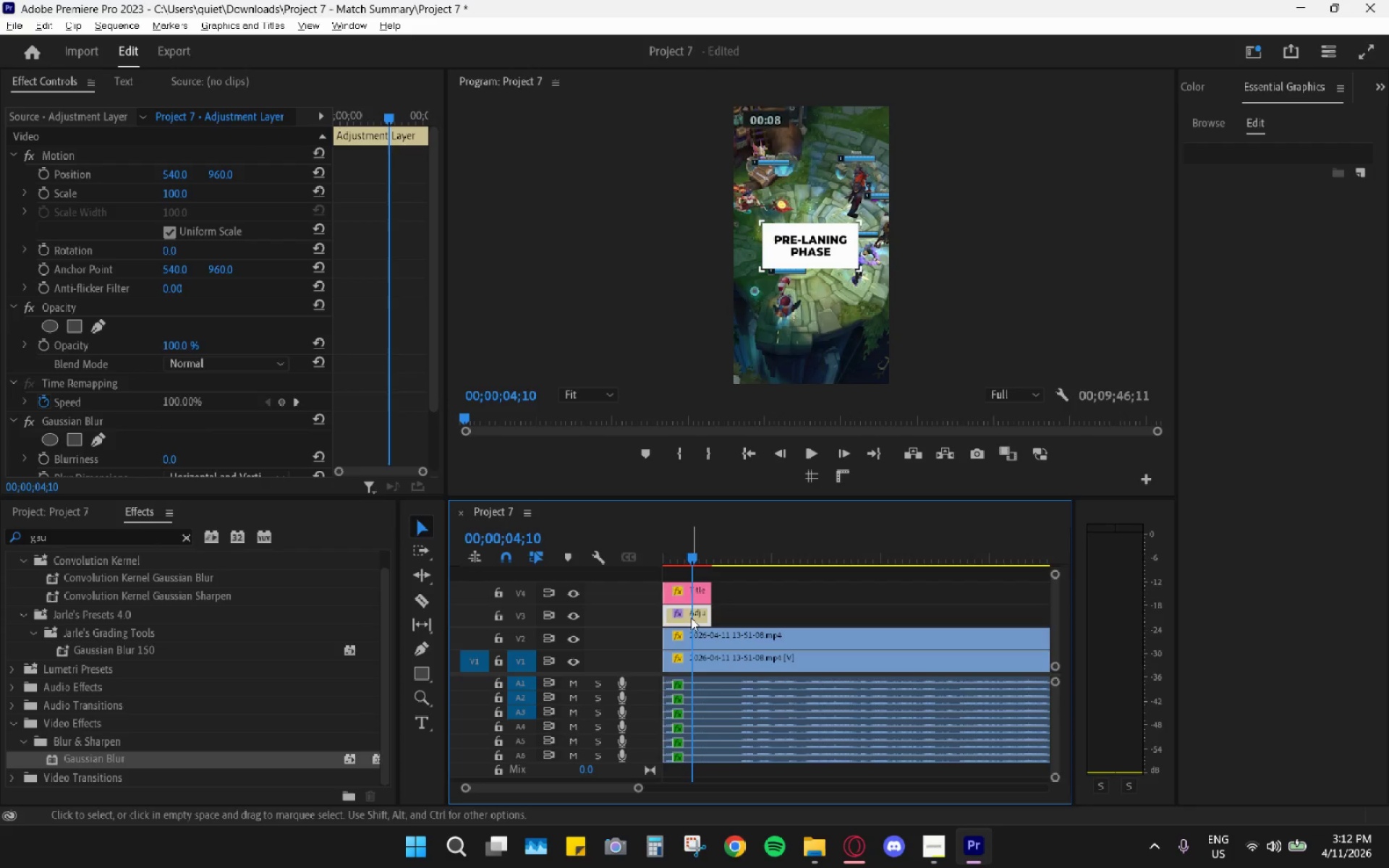 
left_click([691, 618])
 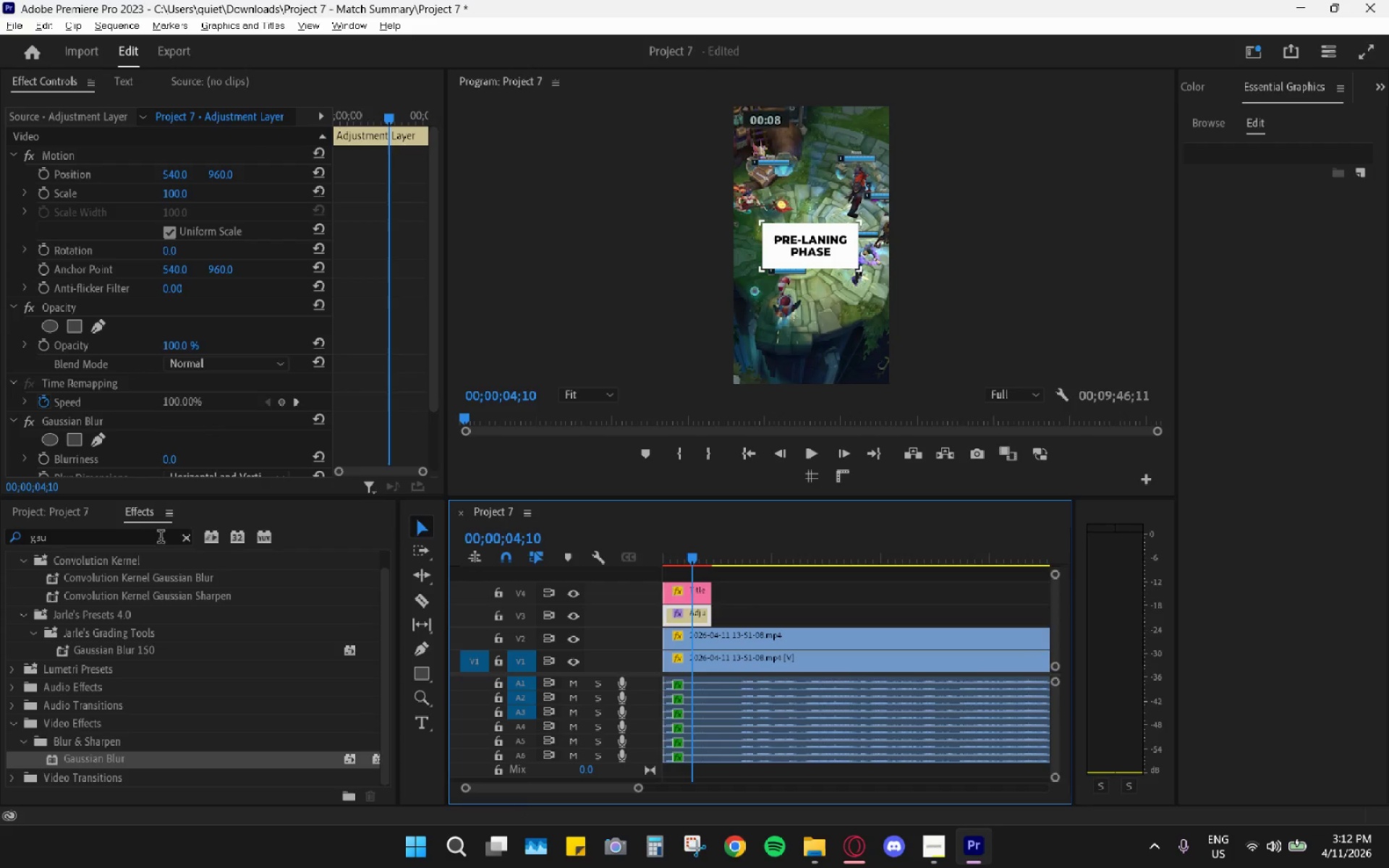 
left_click([187, 537])
 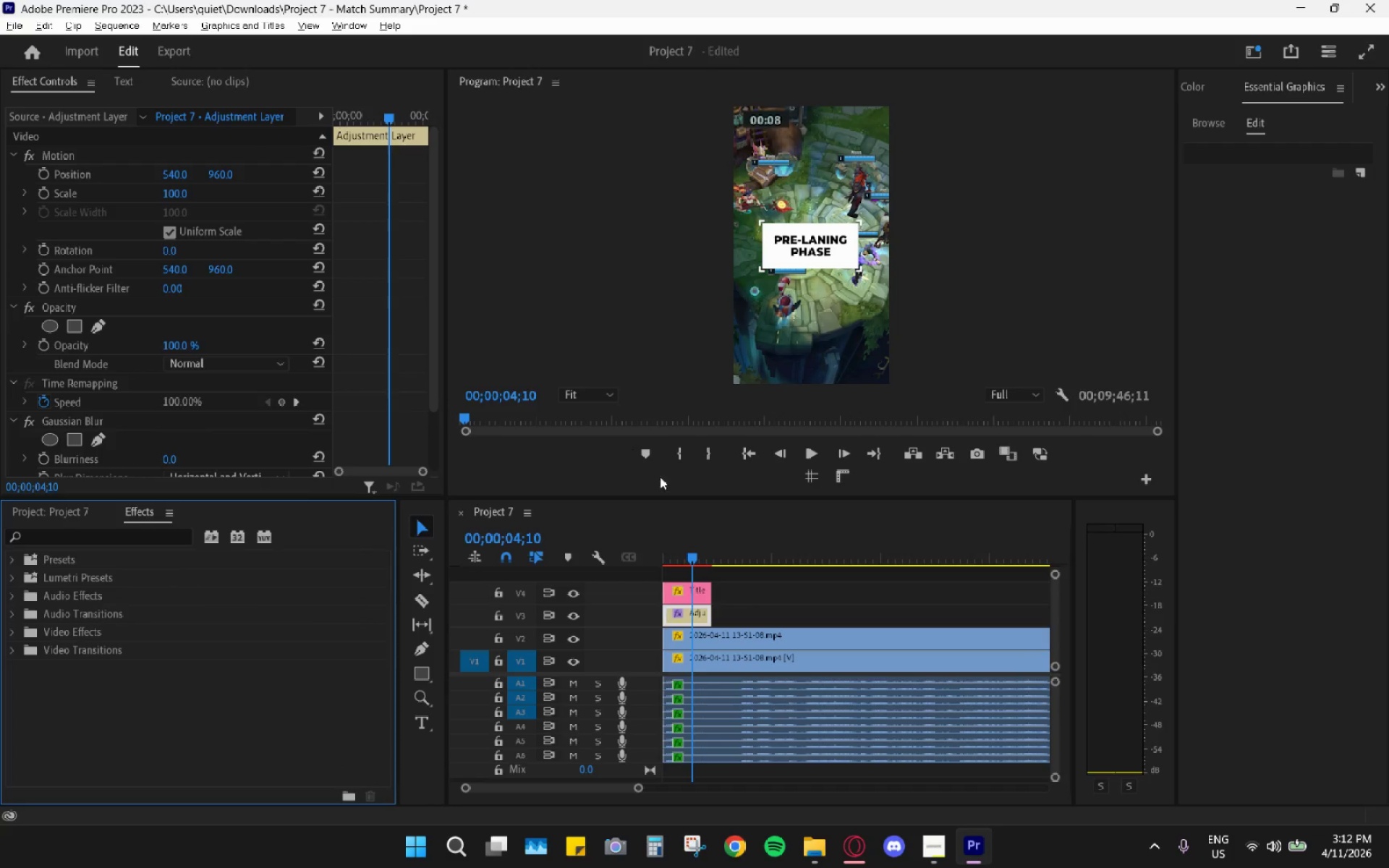 
scroll: coordinate [510, 563], scroll_direction: down, amount: 13.0
 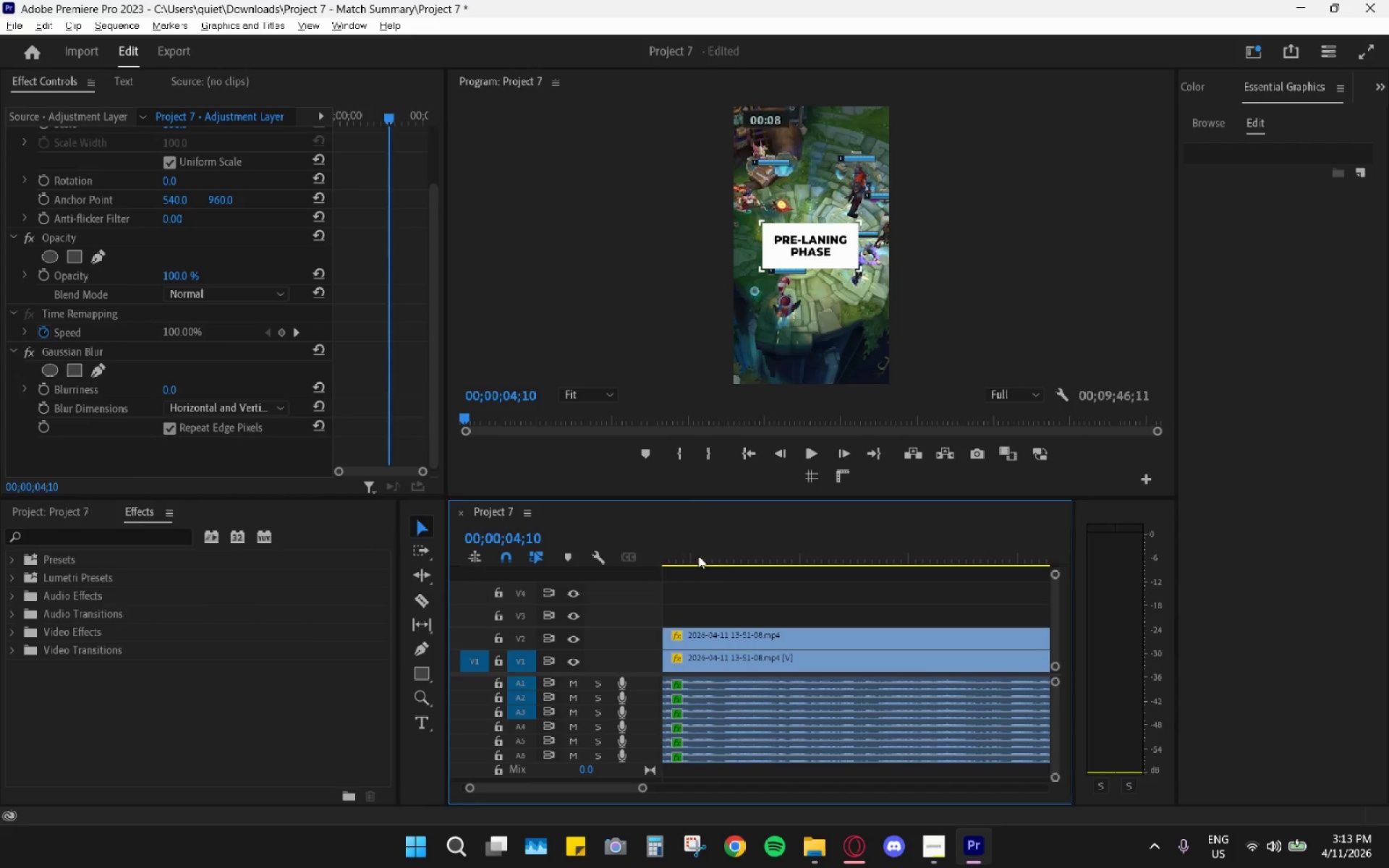 
scroll: coordinate [726, 617], scroll_direction: up, amount: 11.0
 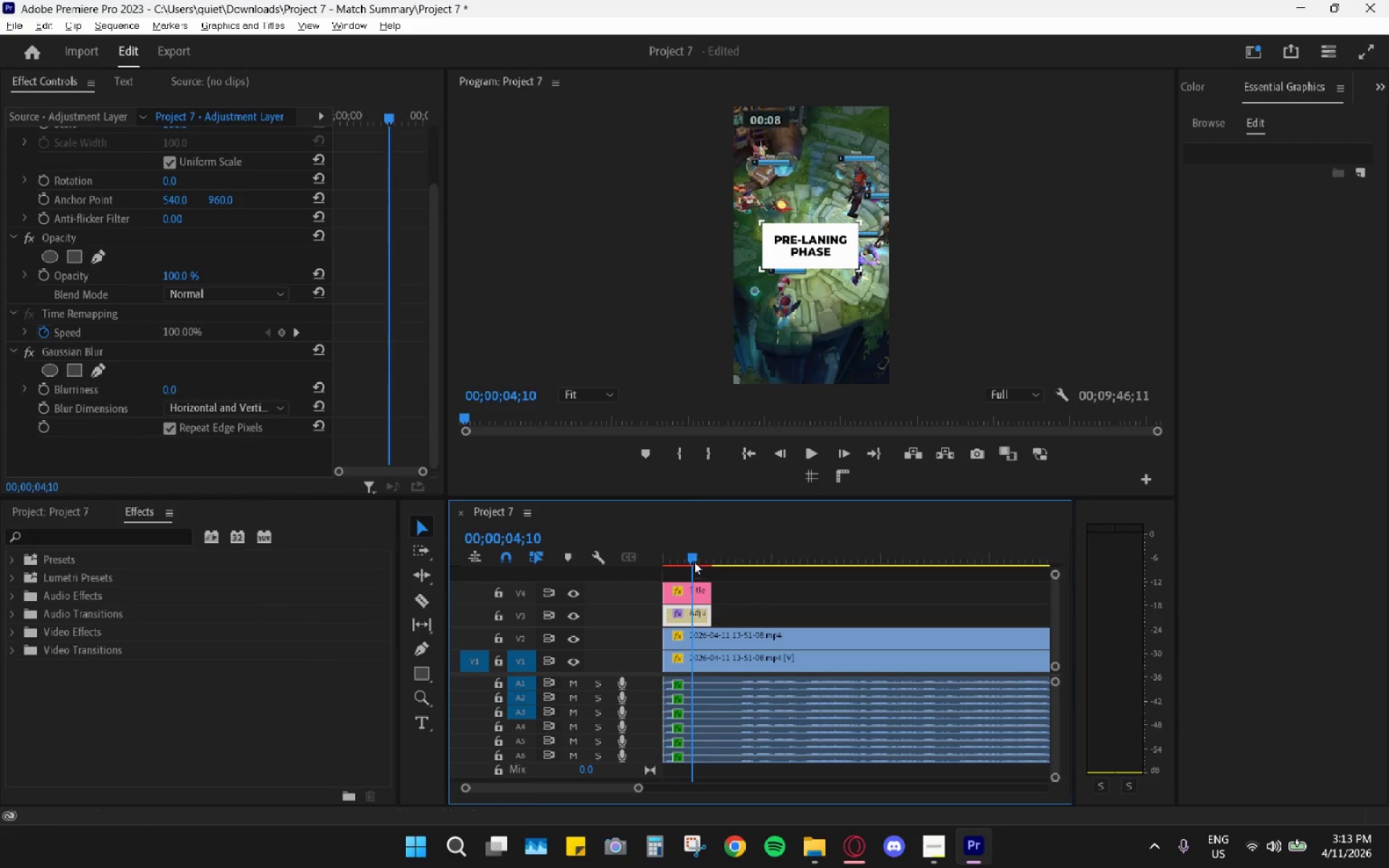 
left_click_drag(start_coordinate=[686, 554], to_coordinate=[642, 542])
 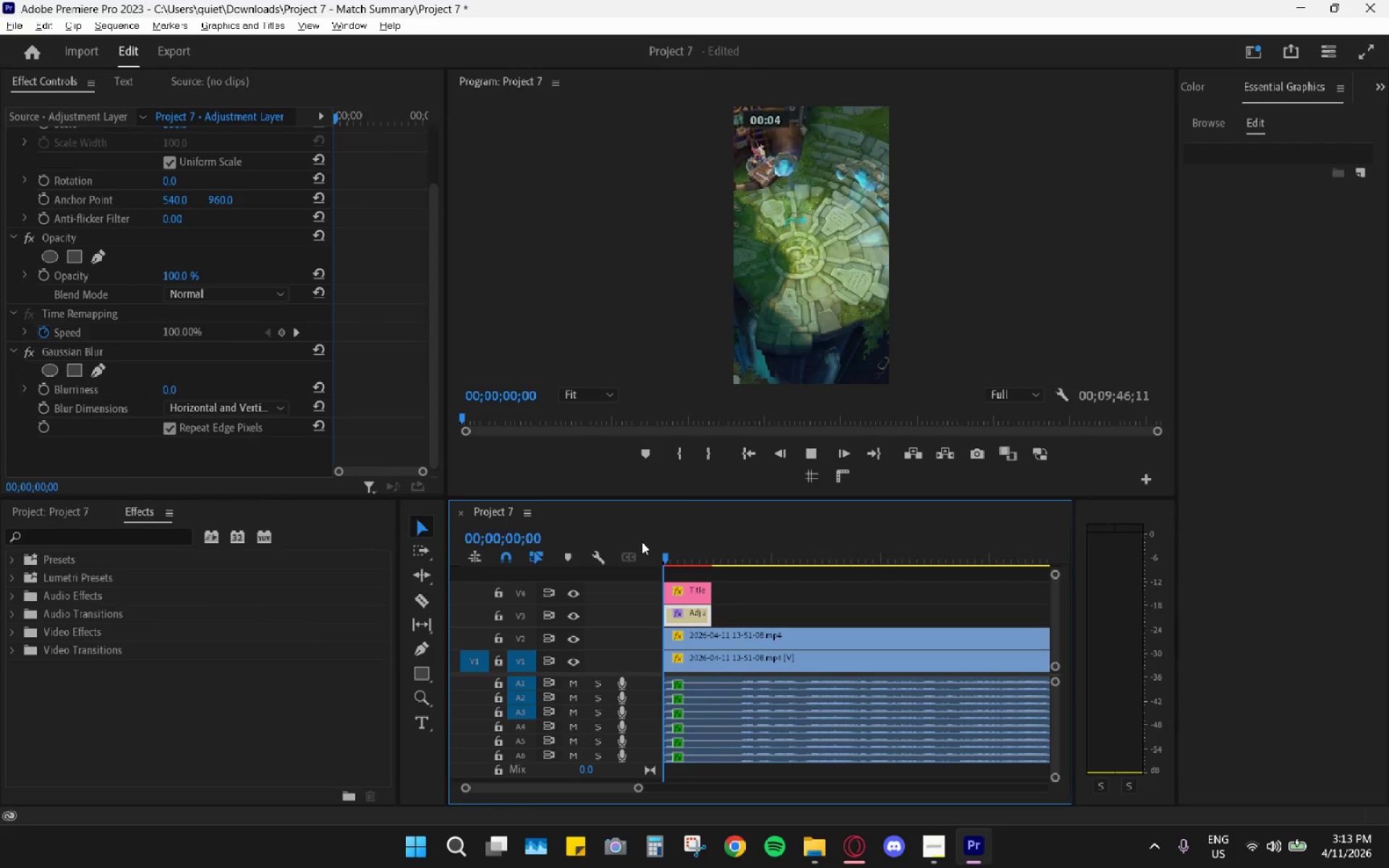 
key(Space)
 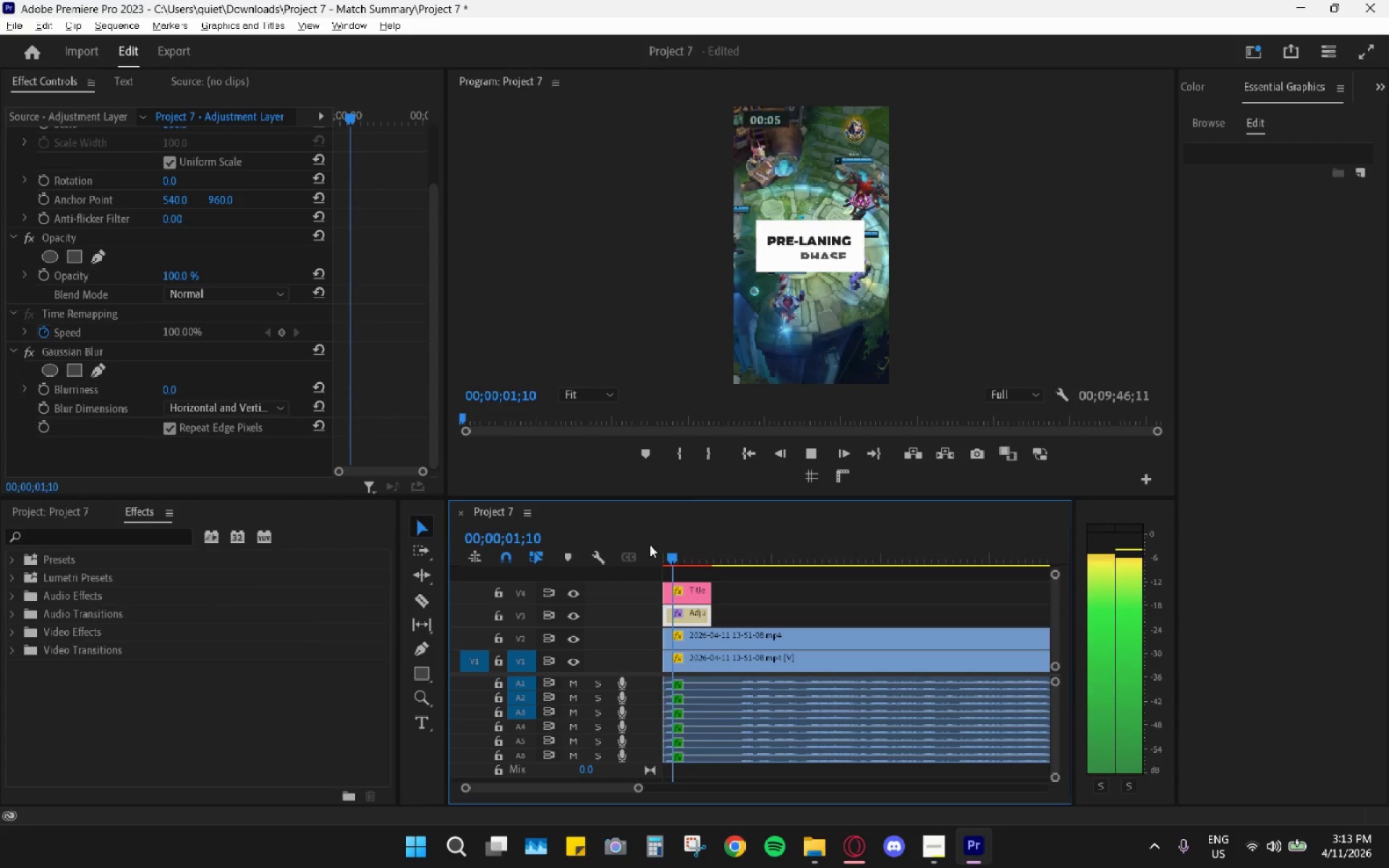 
key(Space)
 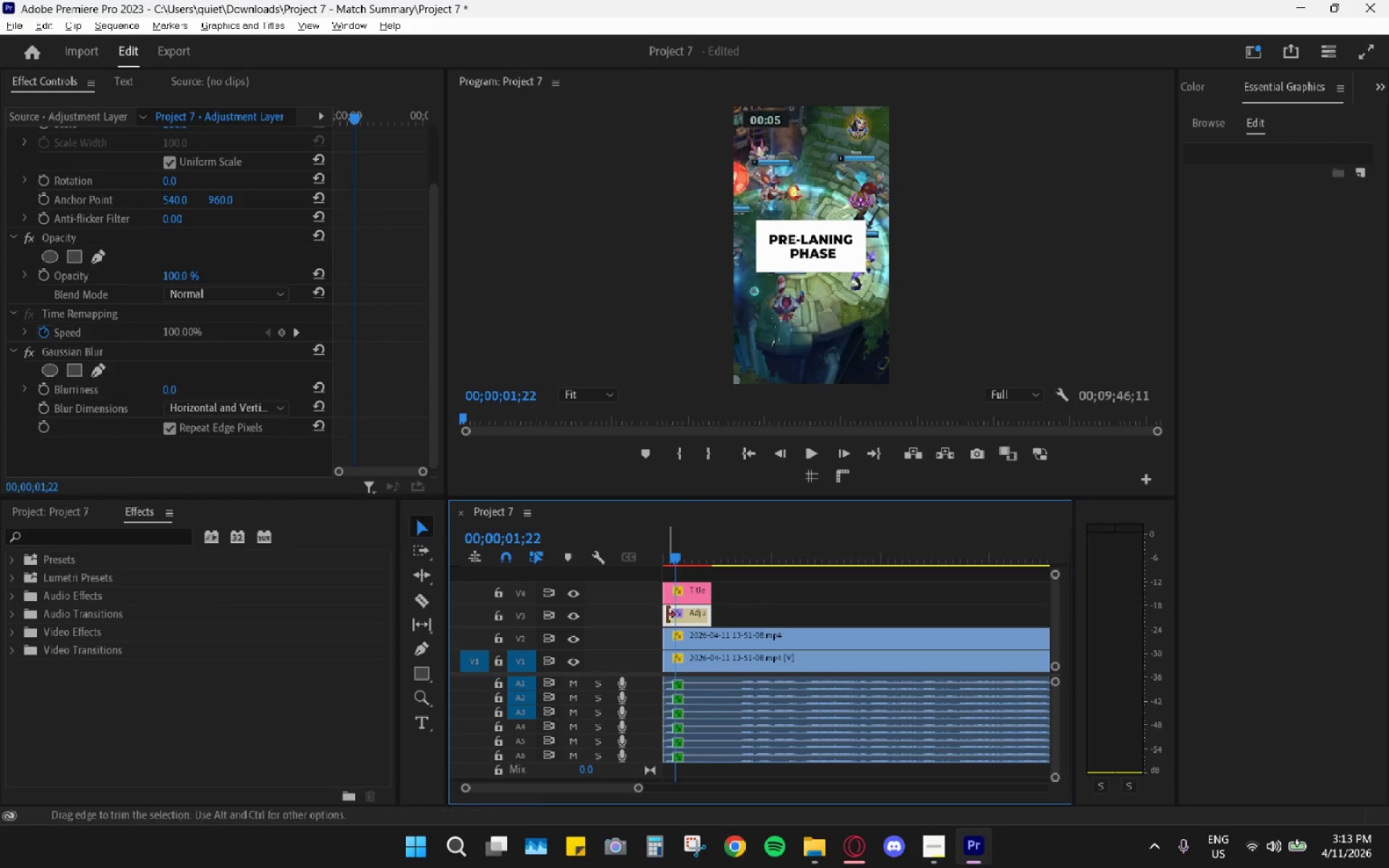 
hold_key(key=AltLeft, duration=0.72)
scroll: coordinate [760, 621], scroll_direction: up, amount: 27.0
 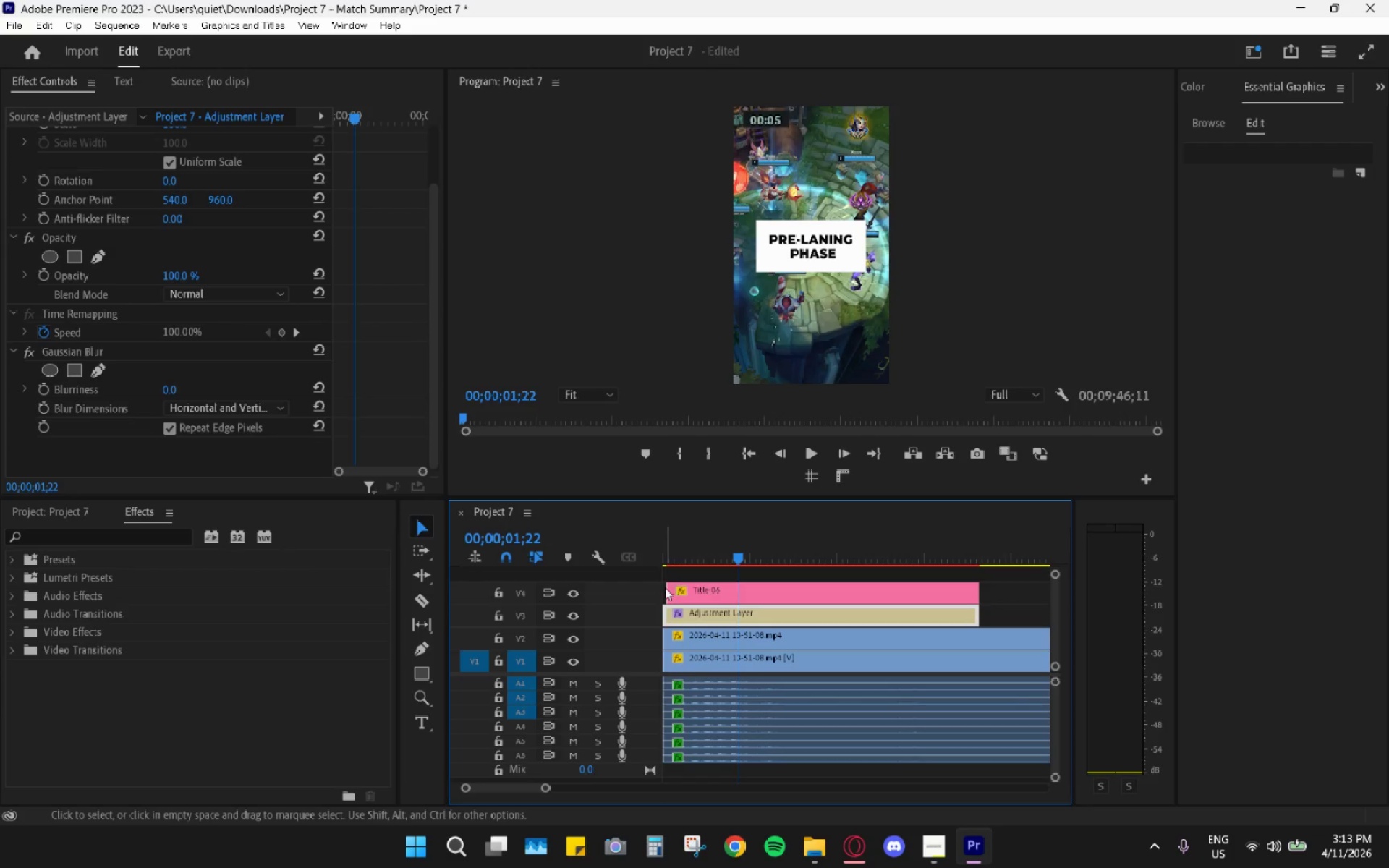 
left_click_drag(start_coordinate=[668, 590], to_coordinate=[660, 587])
 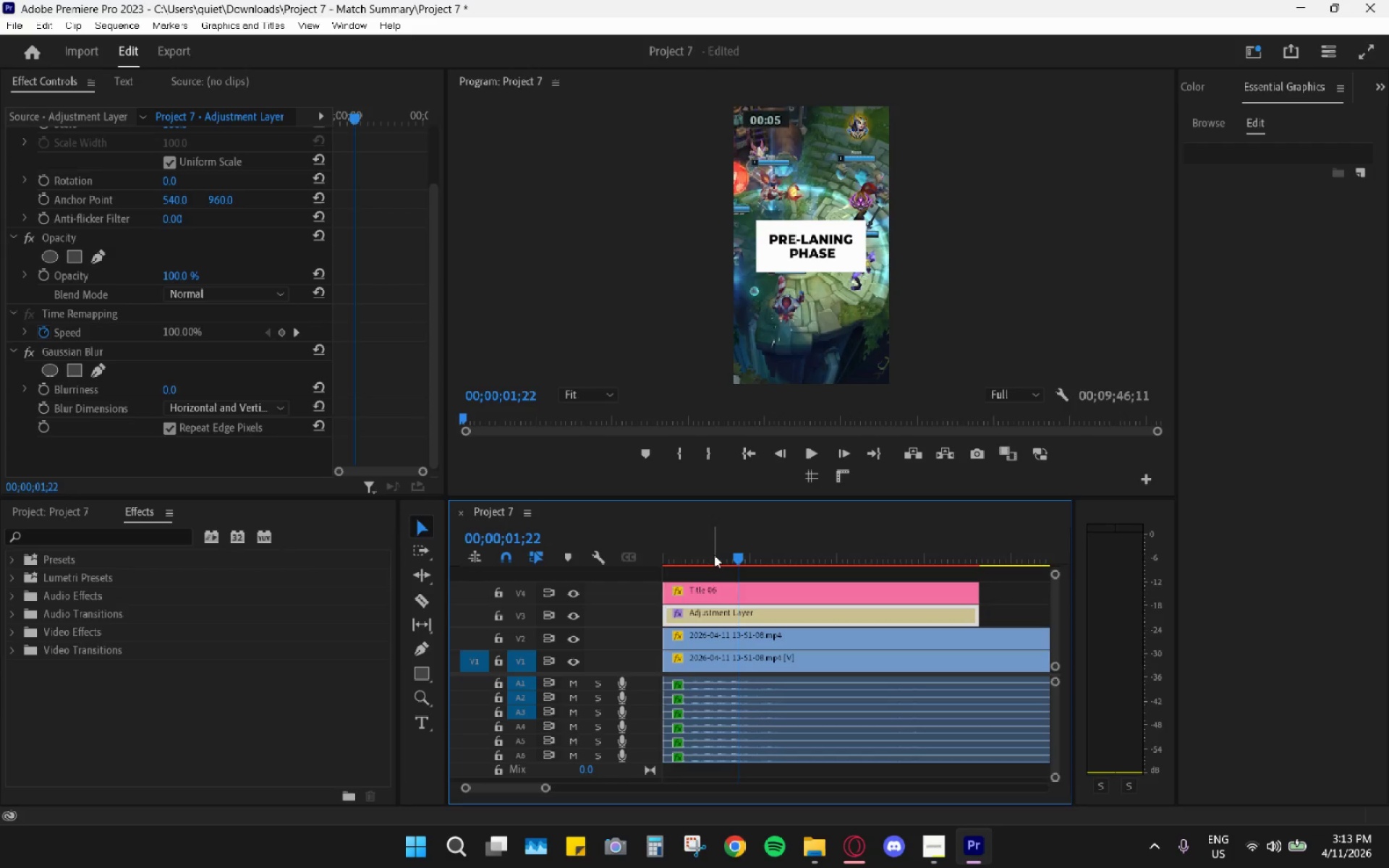 
left_click_drag(start_coordinate=[731, 548], to_coordinate=[629, 550])
 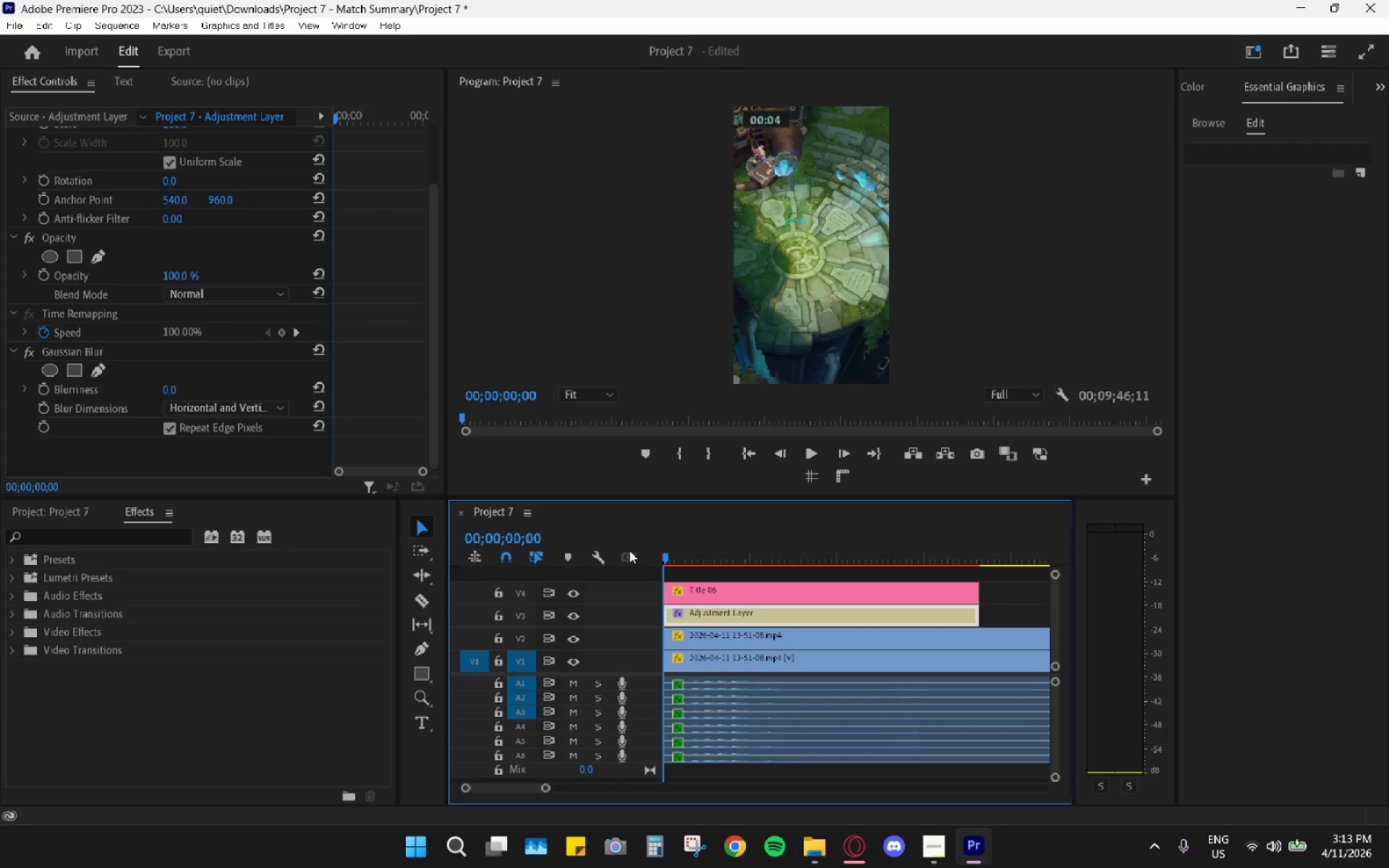 
key(Space)
 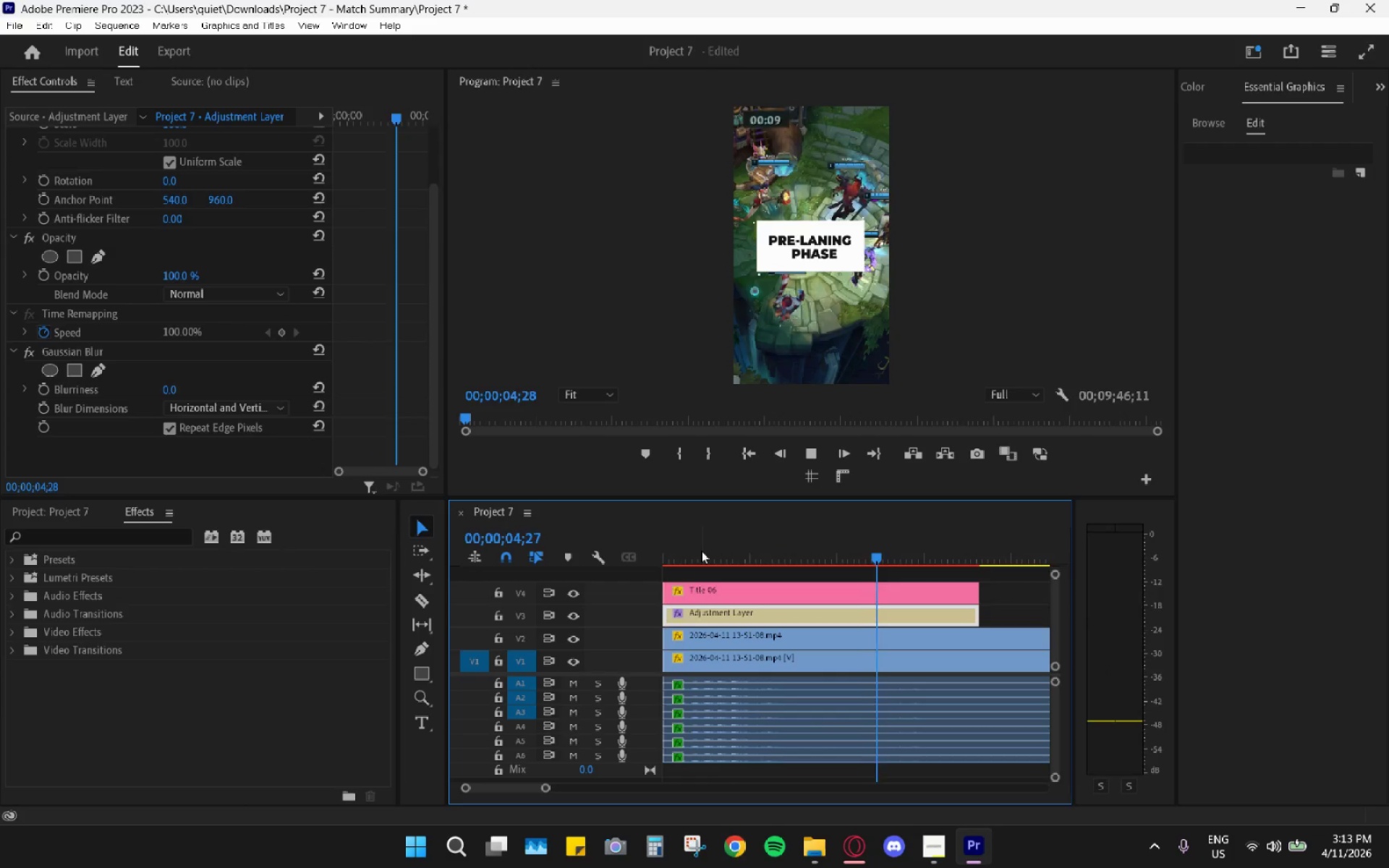 
wait(7.25)
 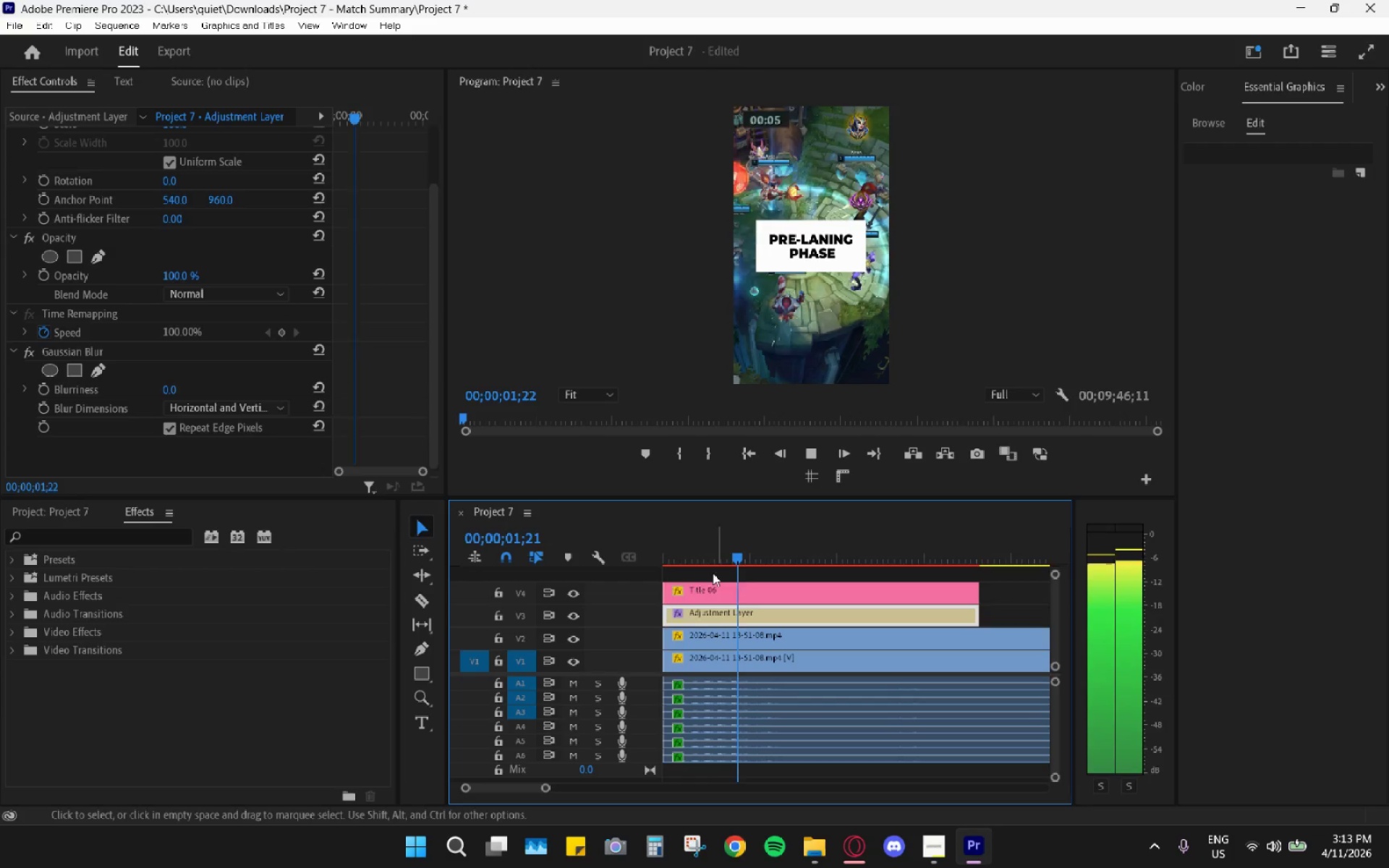 
key(Space)
 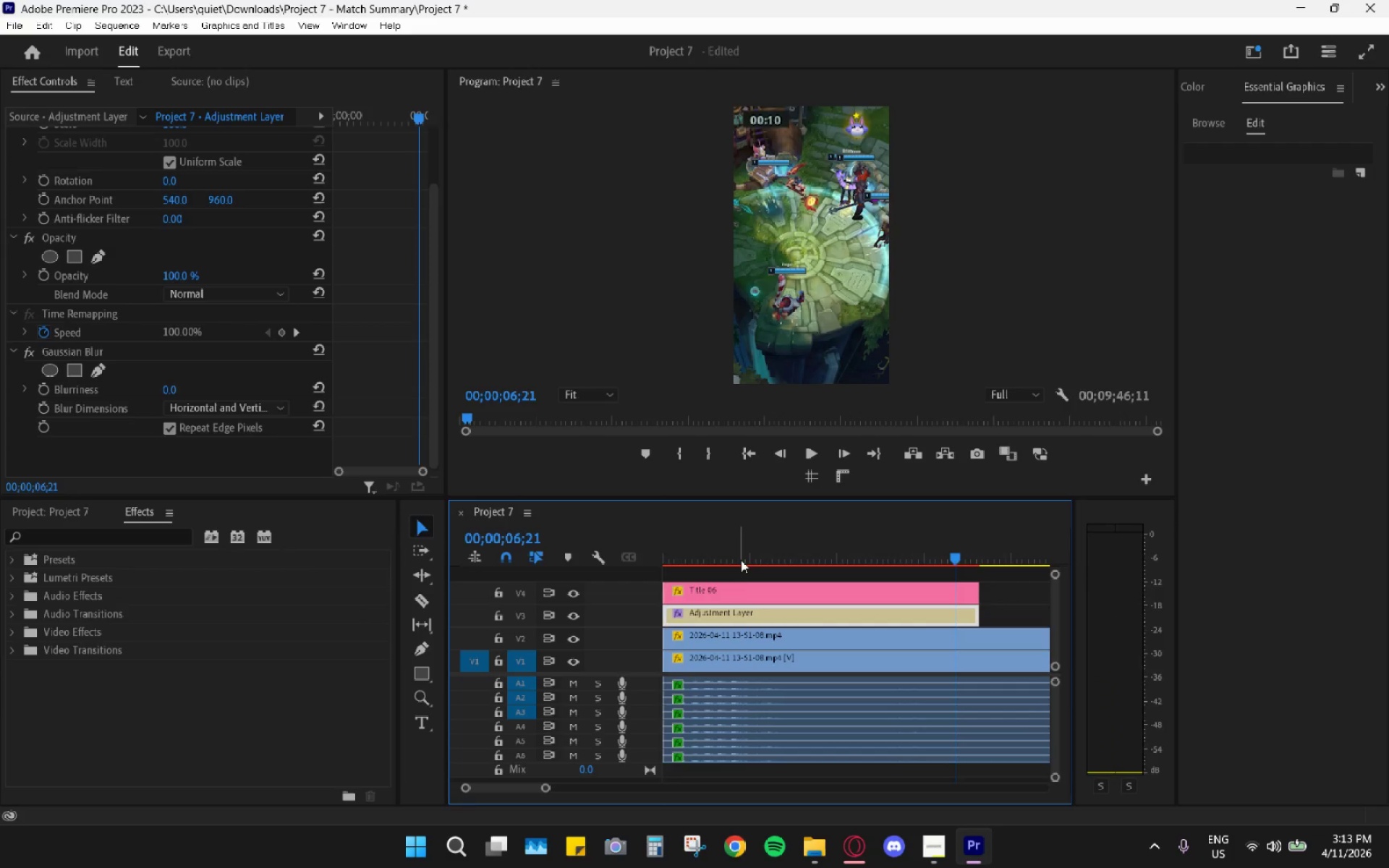 
hold_key(key=AltLeft, duration=0.58)
scroll: coordinate [742, 590], scroll_direction: down, amount: 4.0
 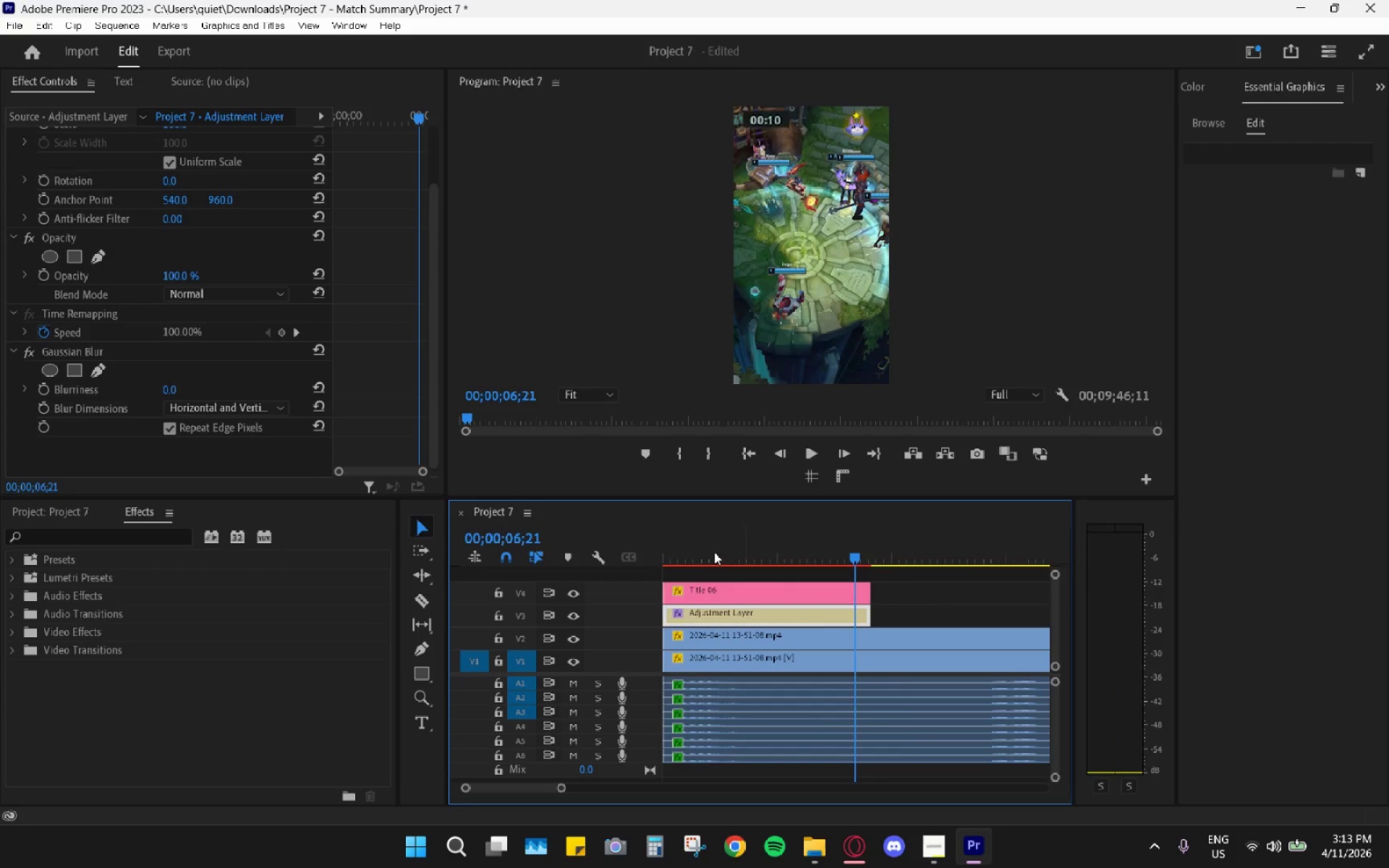 
left_click([766, 539])
 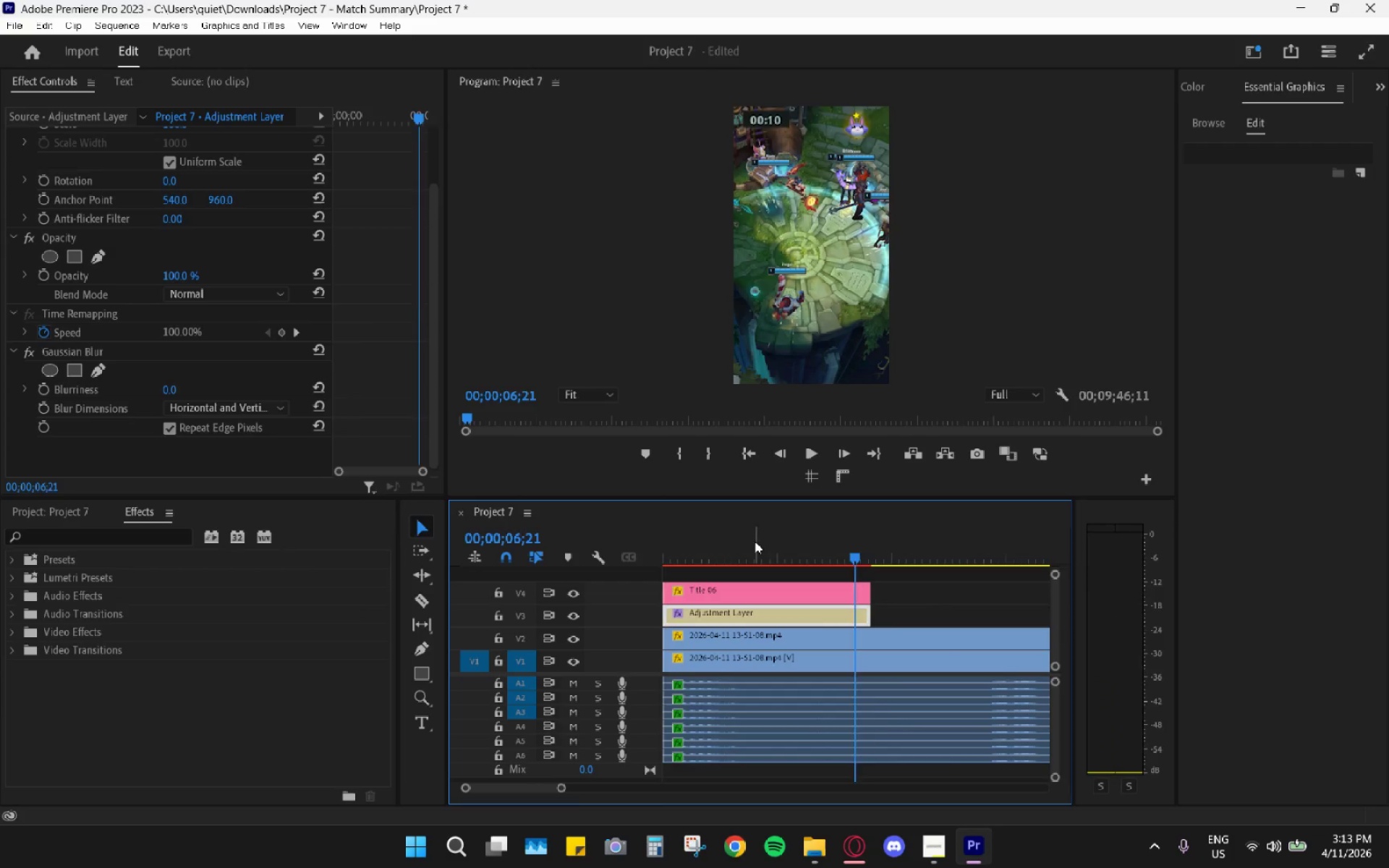 
scroll: coordinate [734, 576], scroll_direction: up, amount: 5.0
 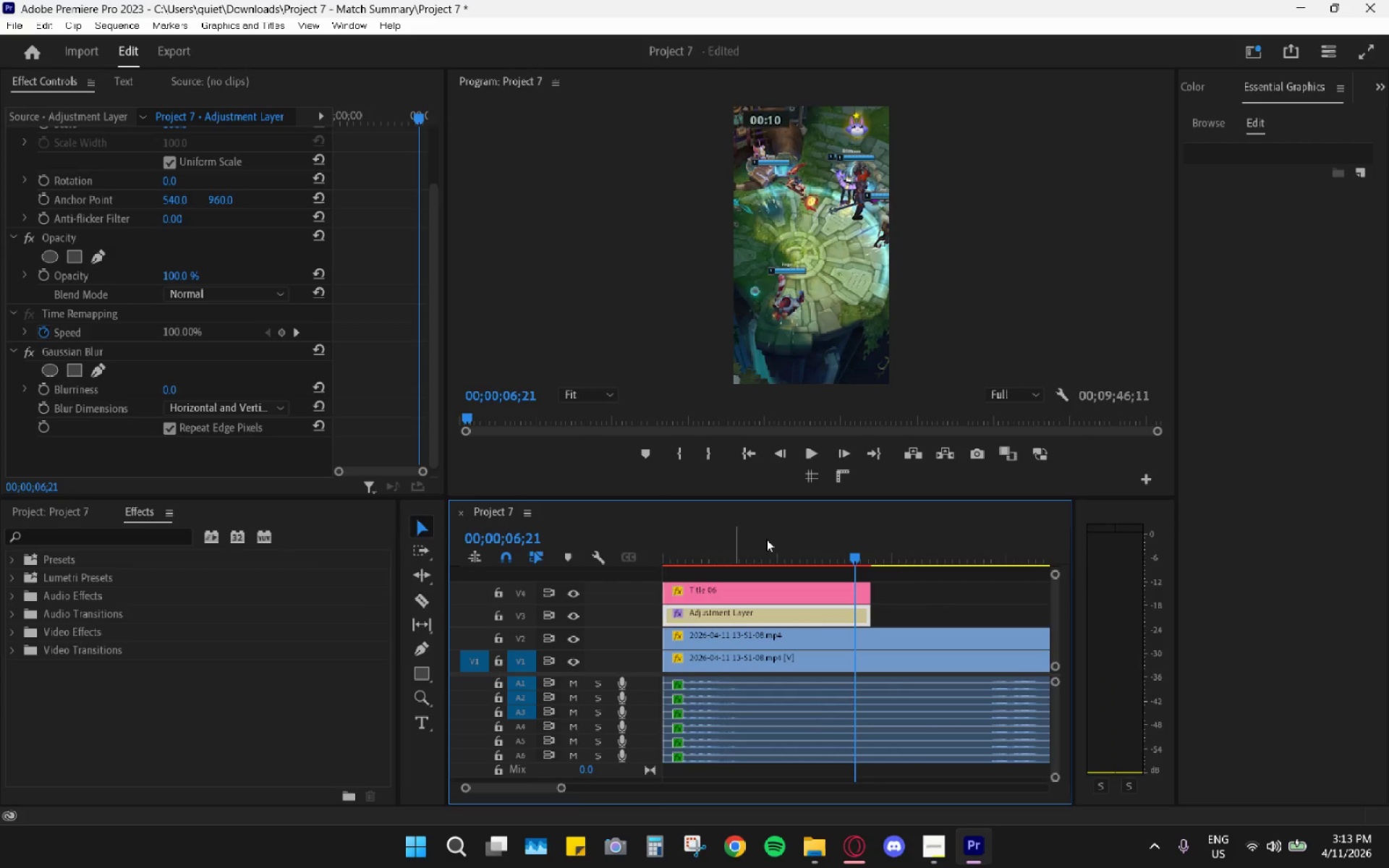 
left_click_drag(start_coordinate=[748, 542], to_coordinate=[645, 555])
 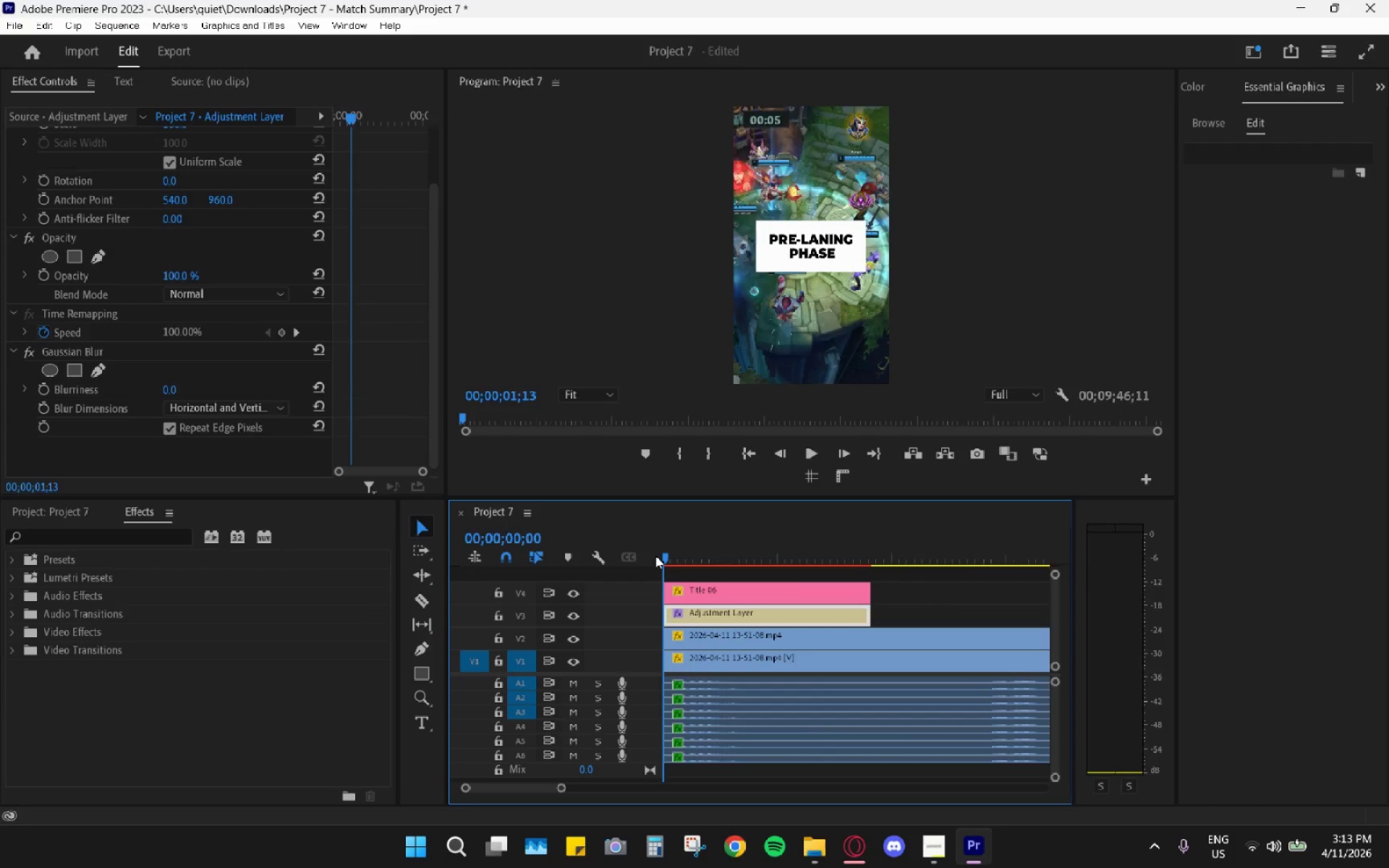 
key(Space)
 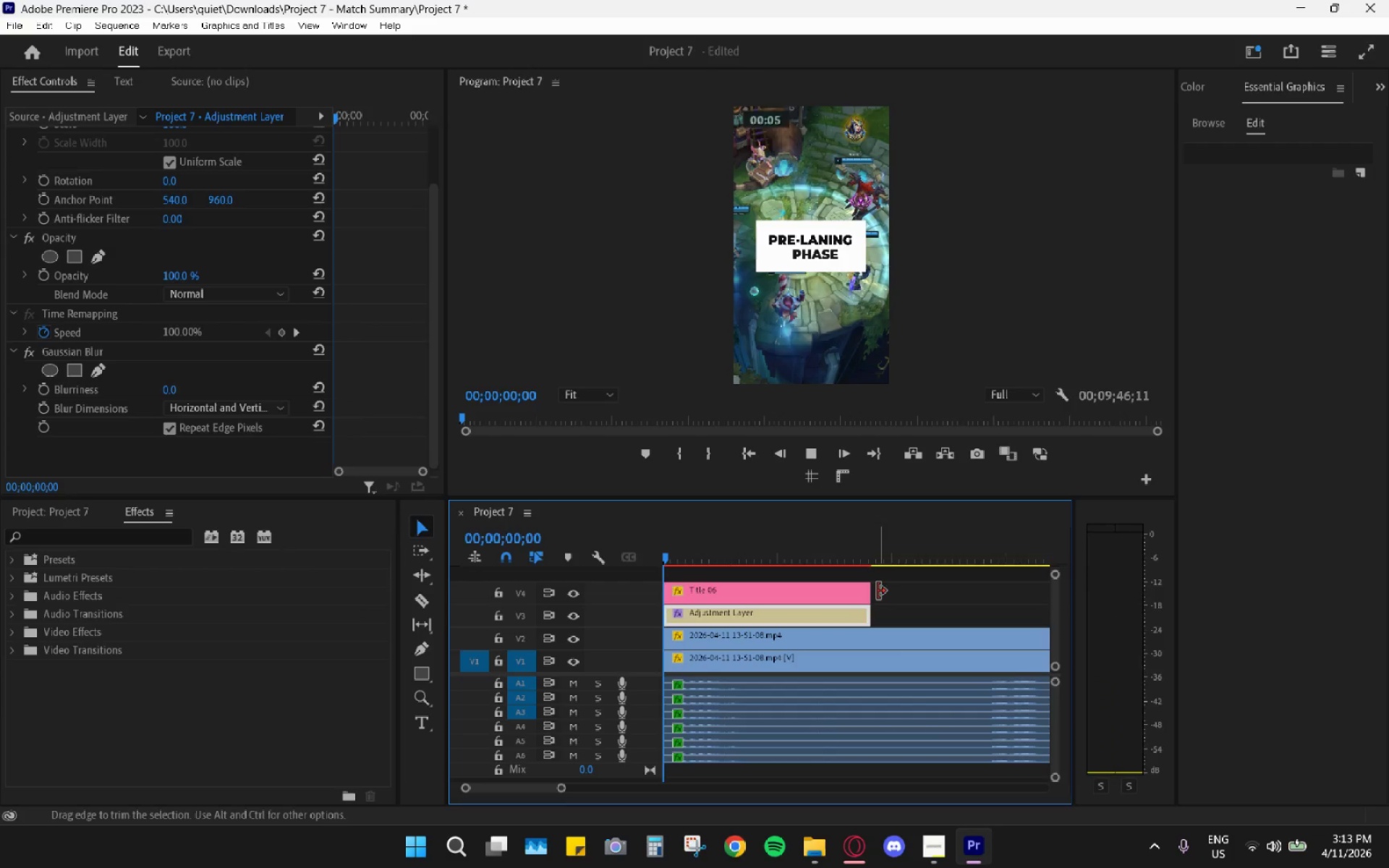 
key(Space)
 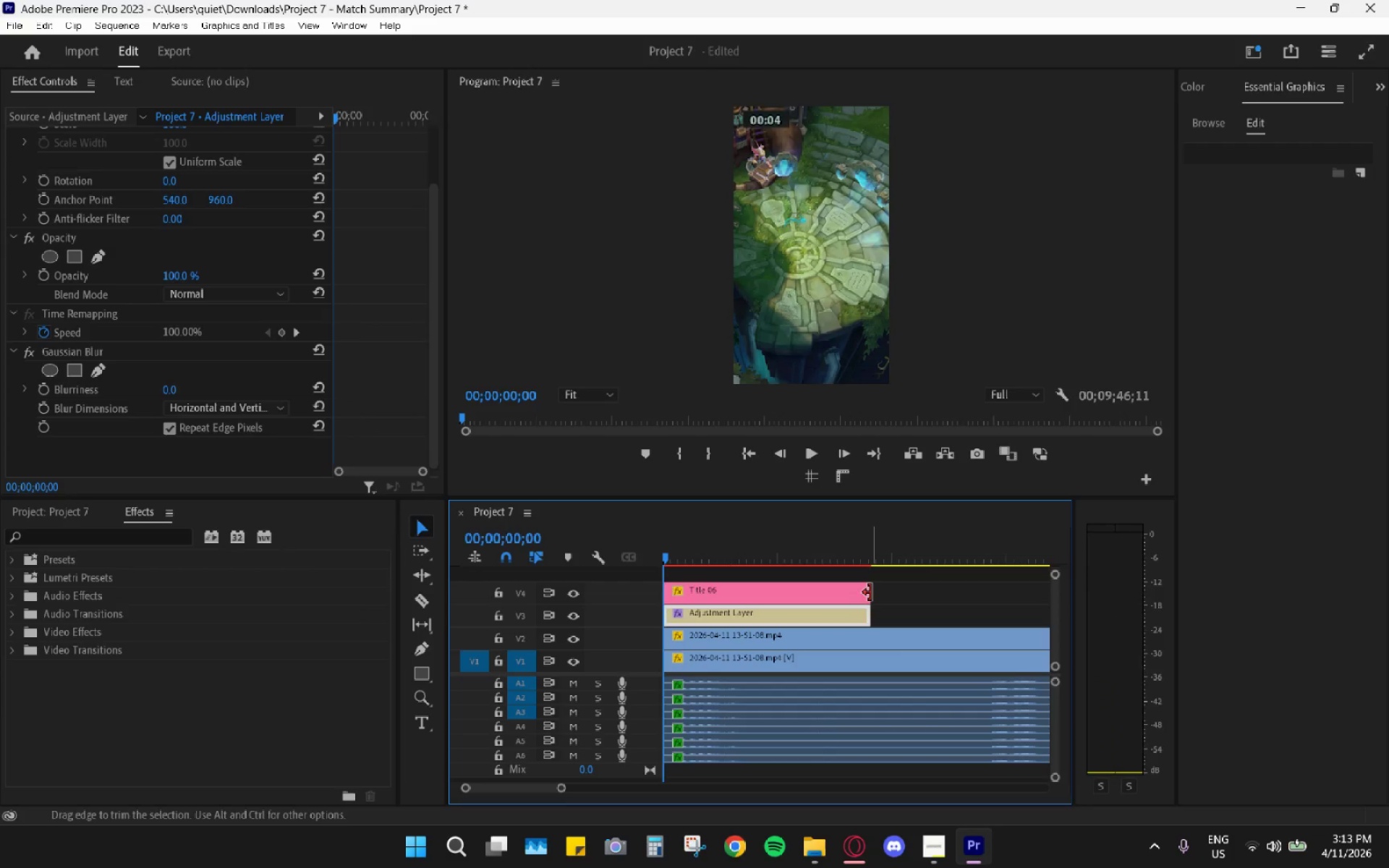 
key(R)
 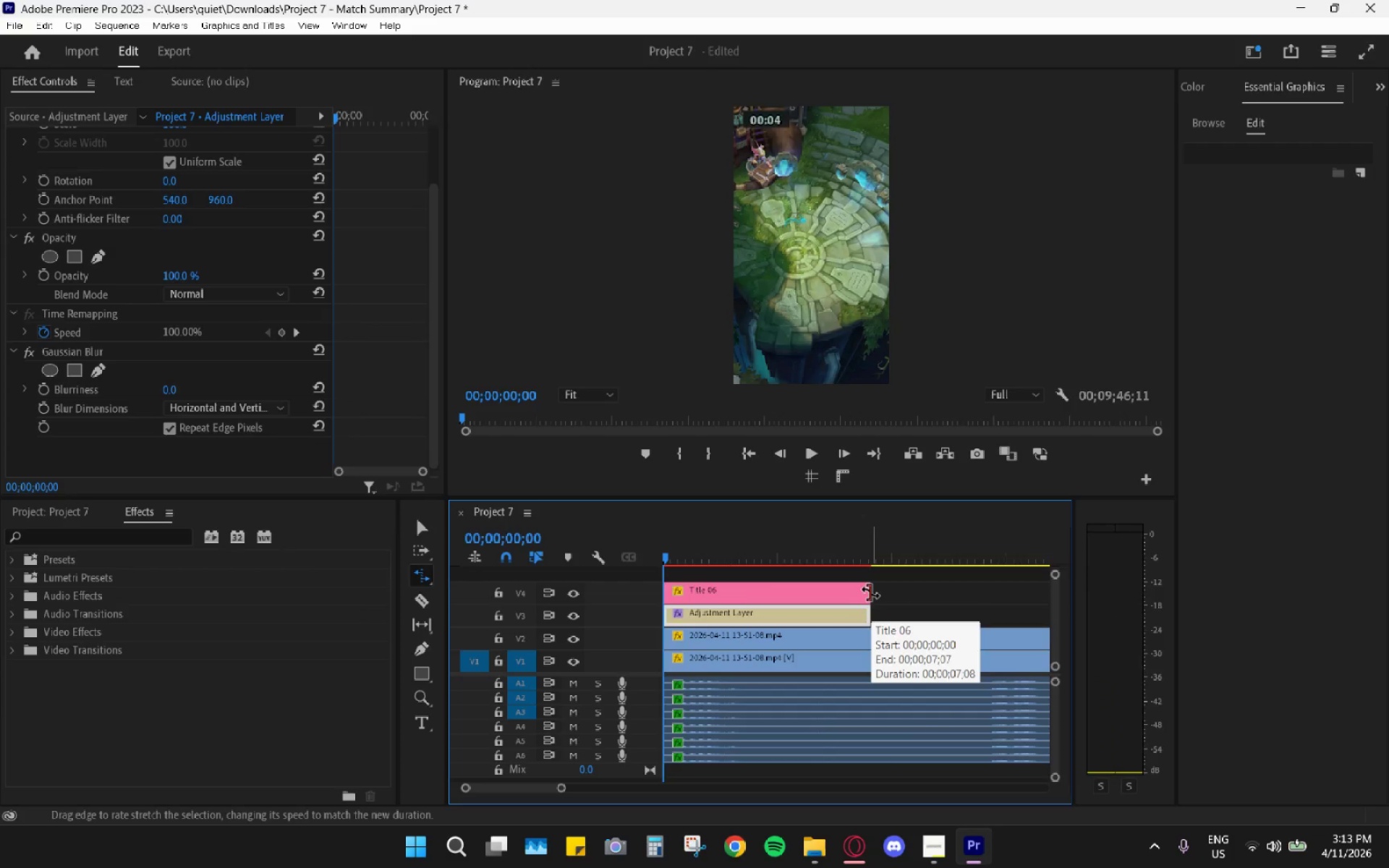 
left_click_drag(start_coordinate=[863, 592], to_coordinate=[772, 592])
 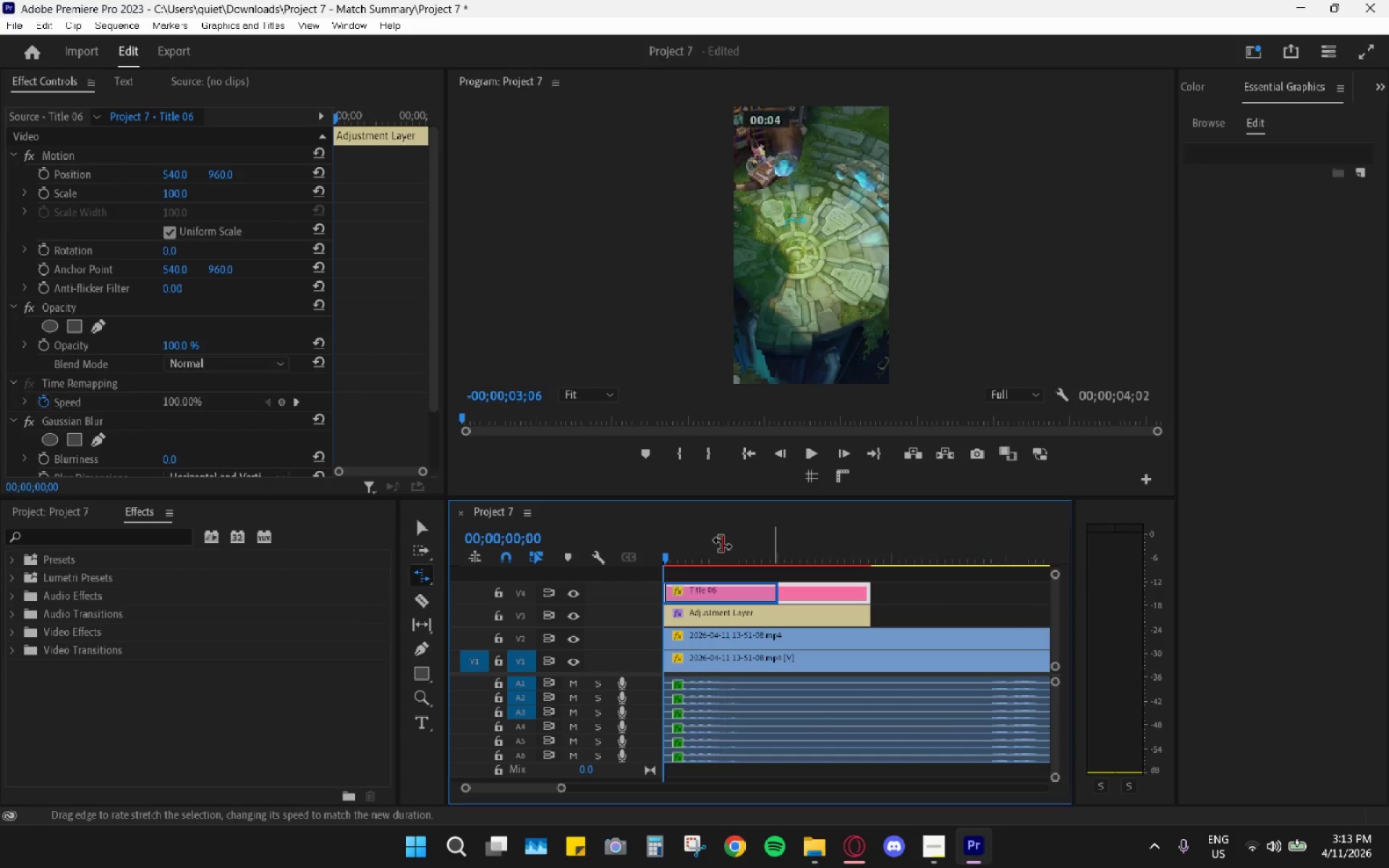 
left_click_drag(start_coordinate=[722, 542], to_coordinate=[647, 543])
 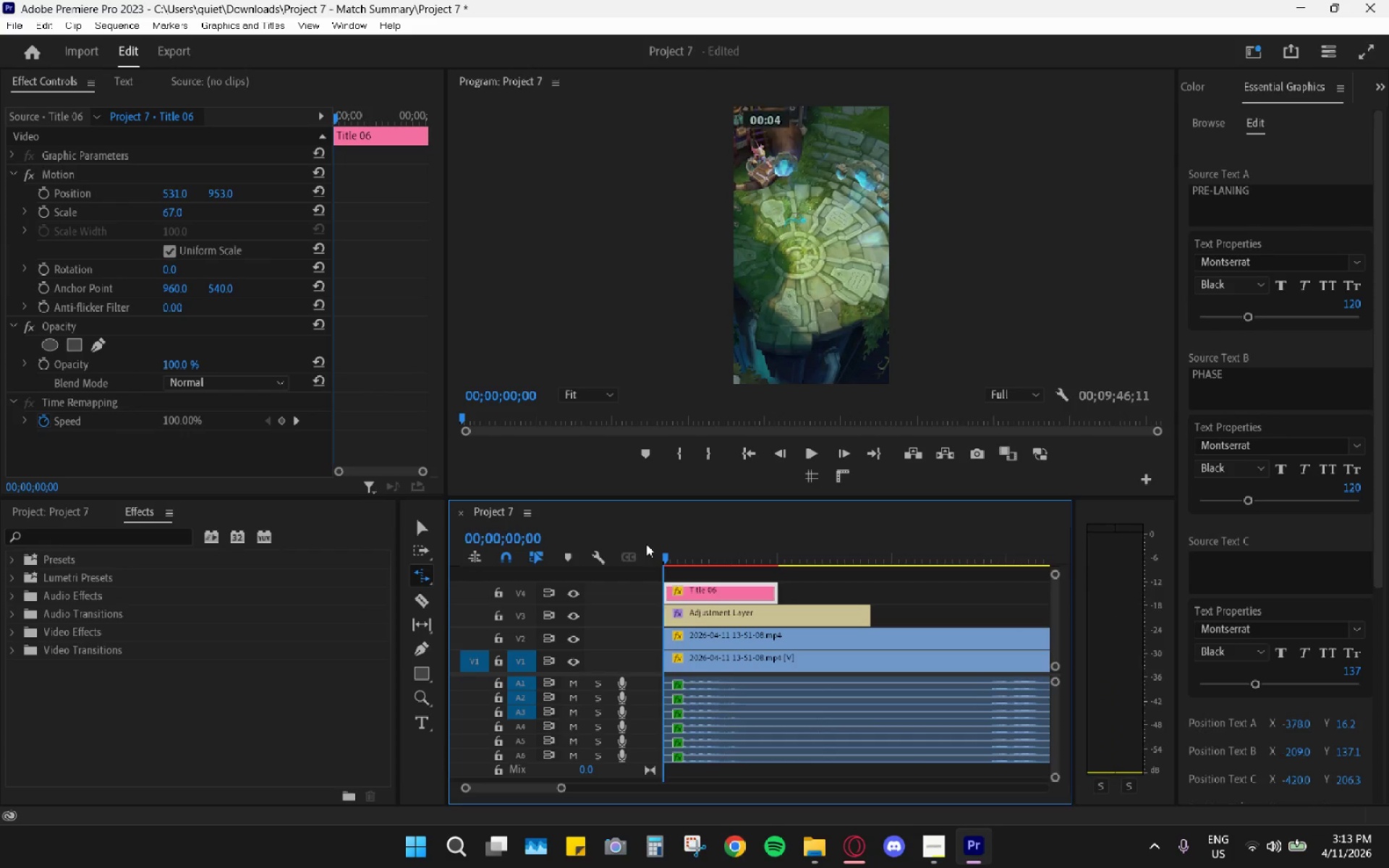 
key(Space)
 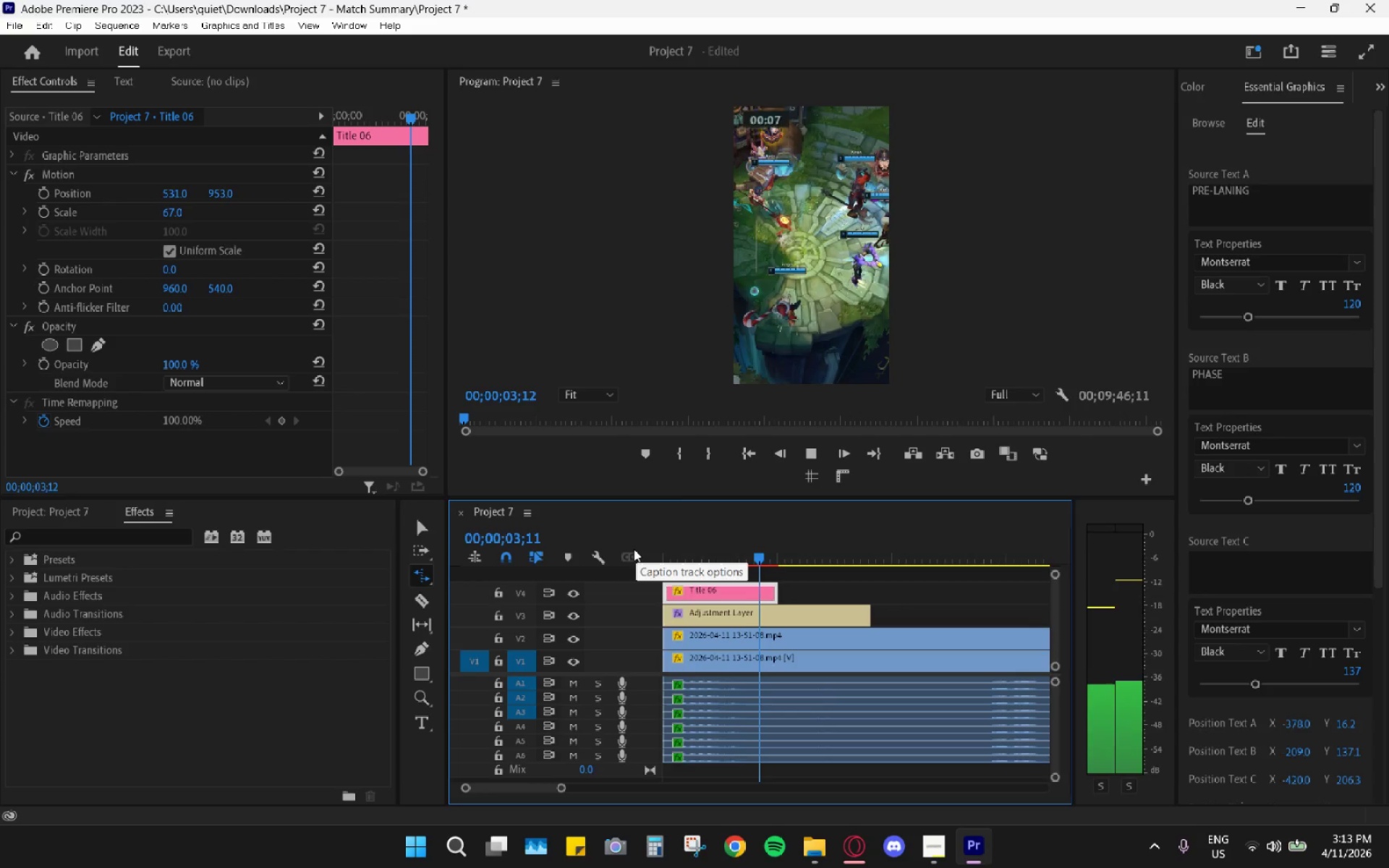 
wait(5.12)
 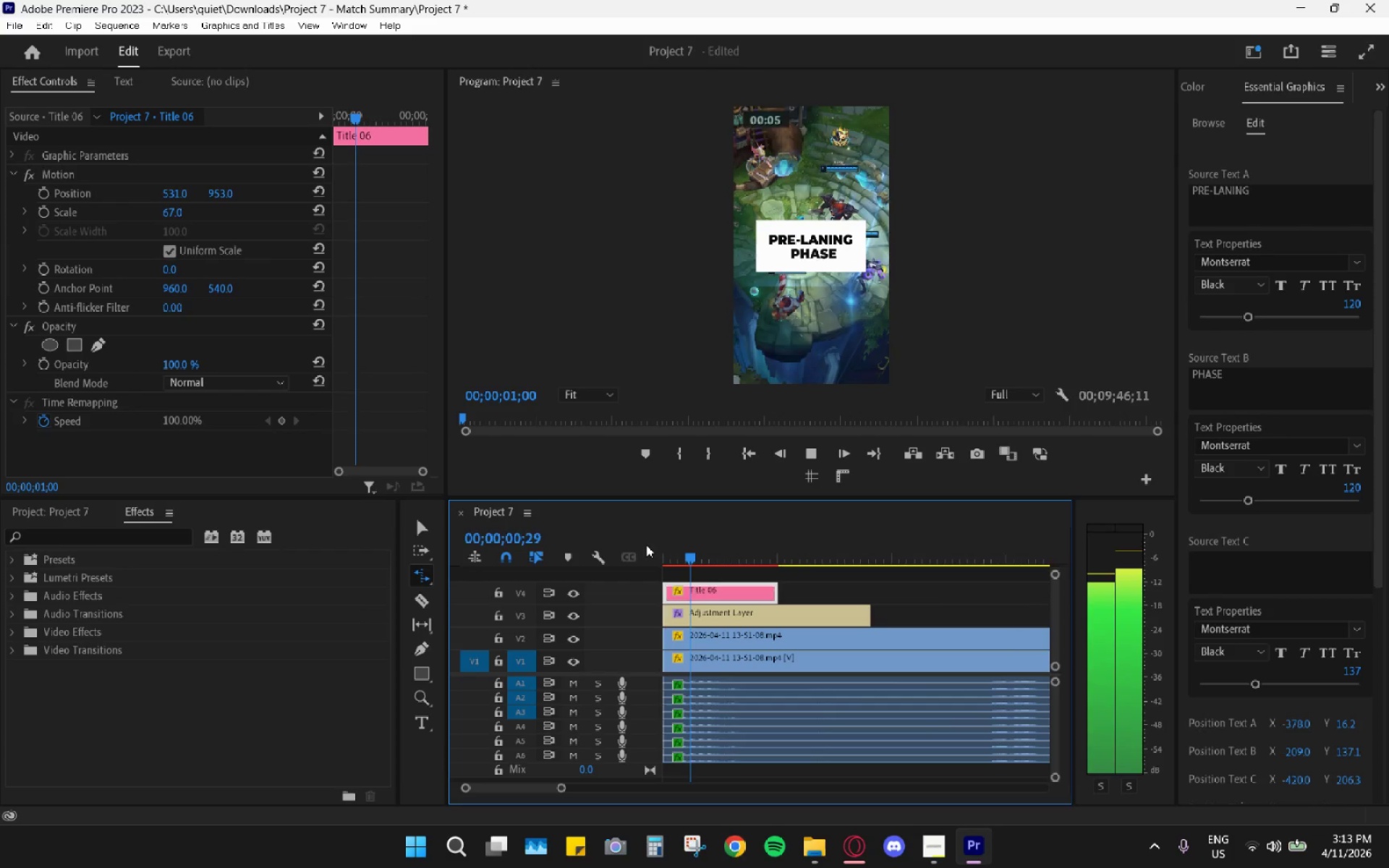 
key(Control+Z)
 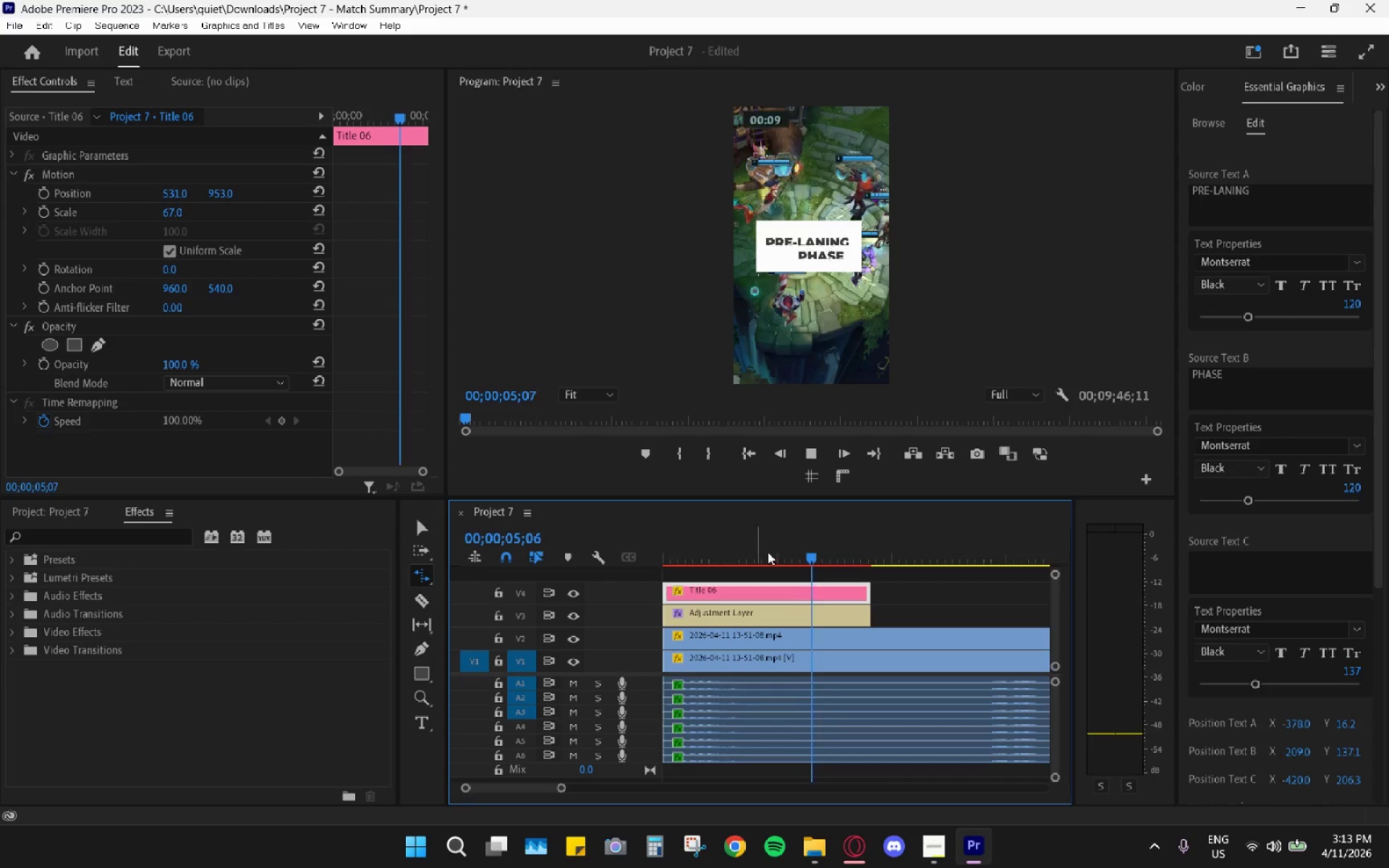 
key(Space)
 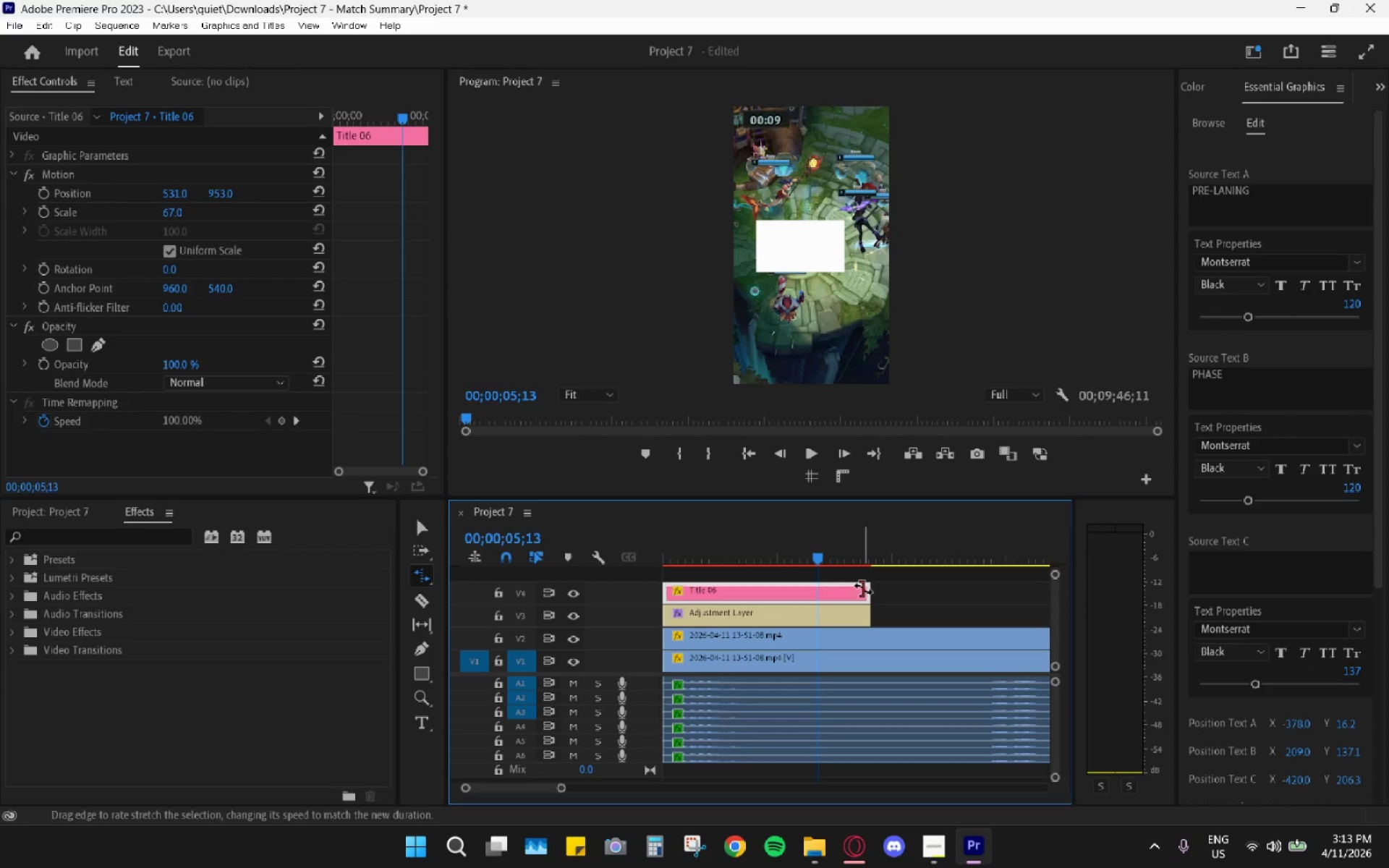 
key(R)
 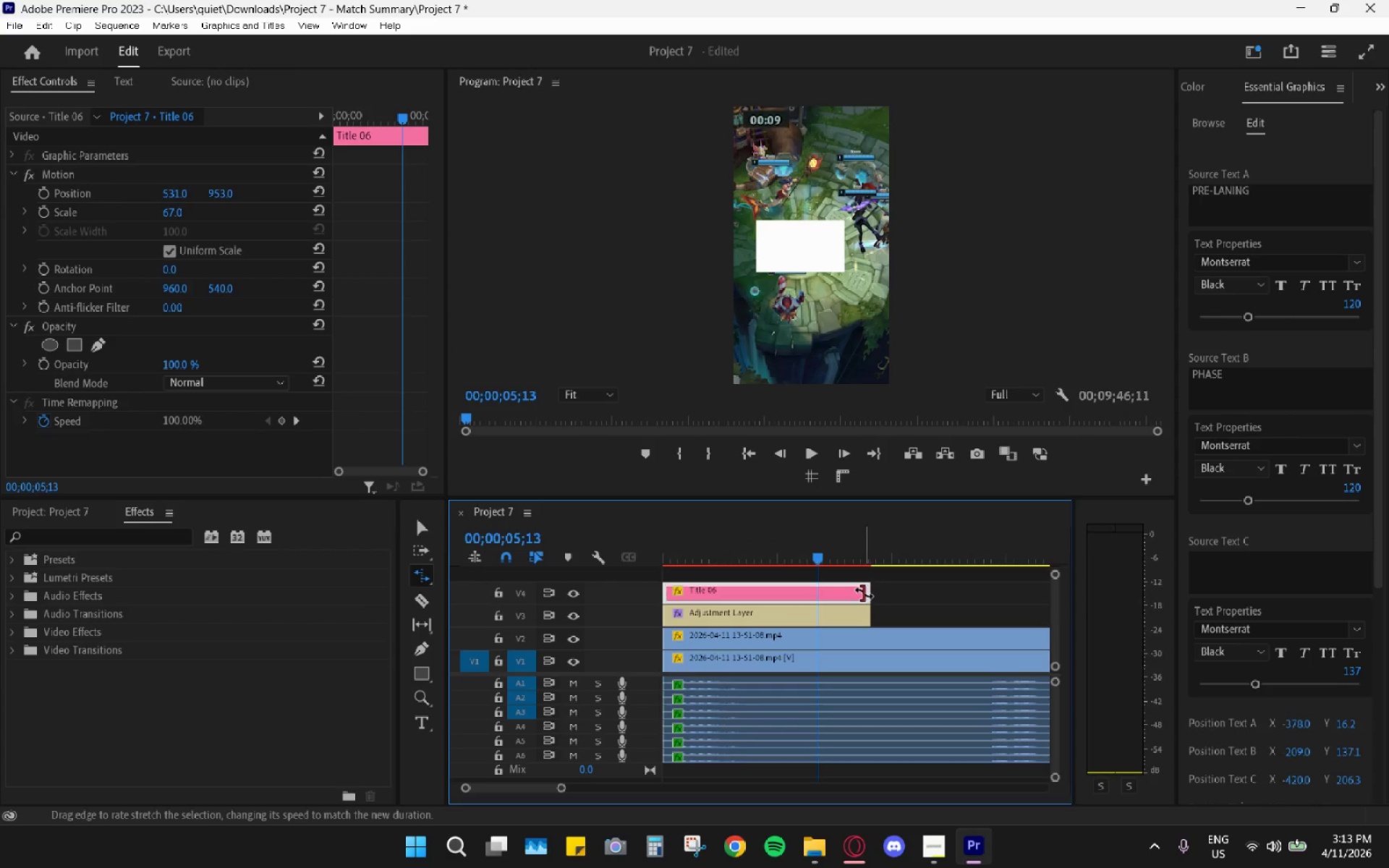 
left_click_drag(start_coordinate=[864, 593], to_coordinate=[815, 597])
 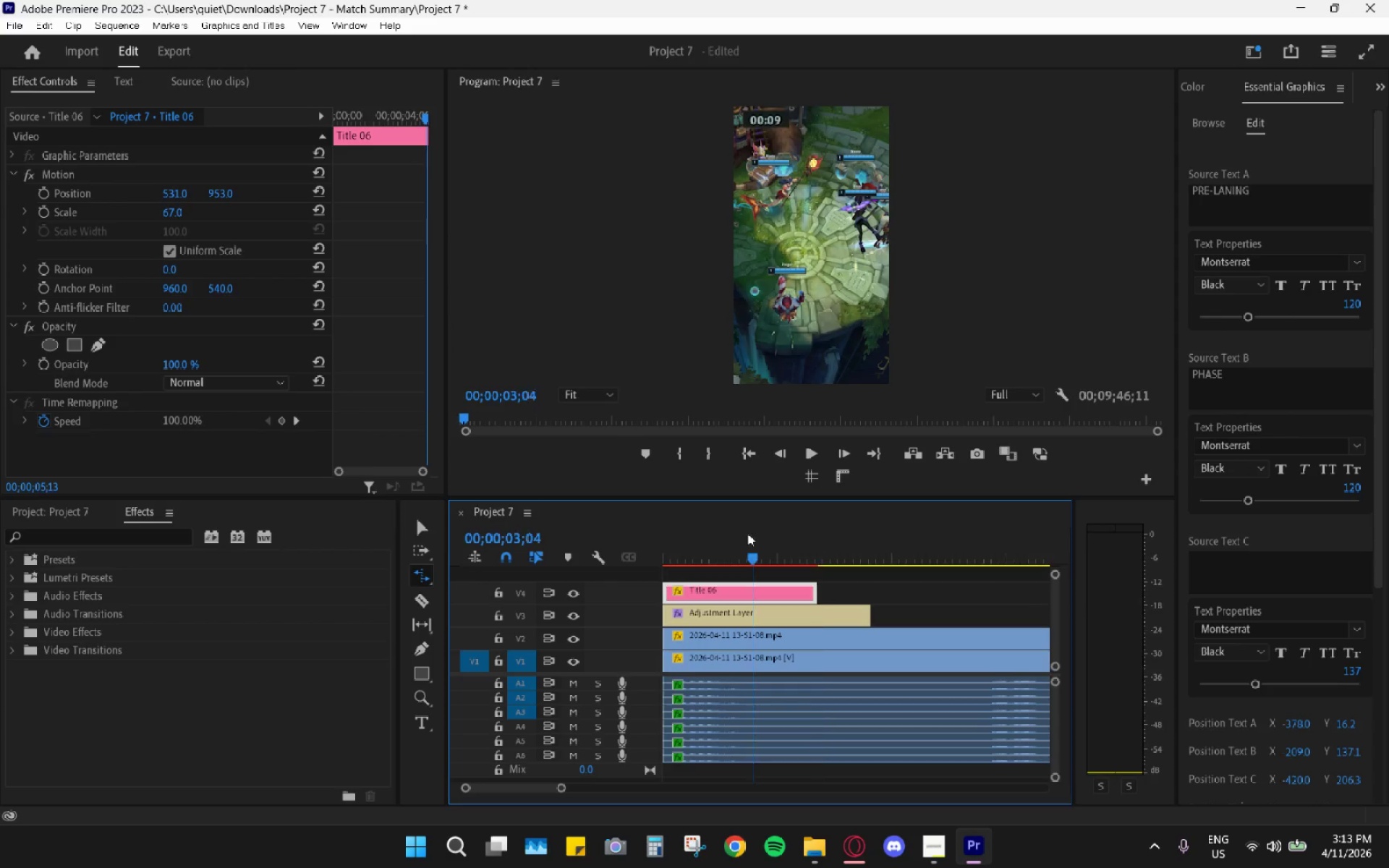 
left_click_drag(start_coordinate=[754, 533], to_coordinate=[627, 535])
 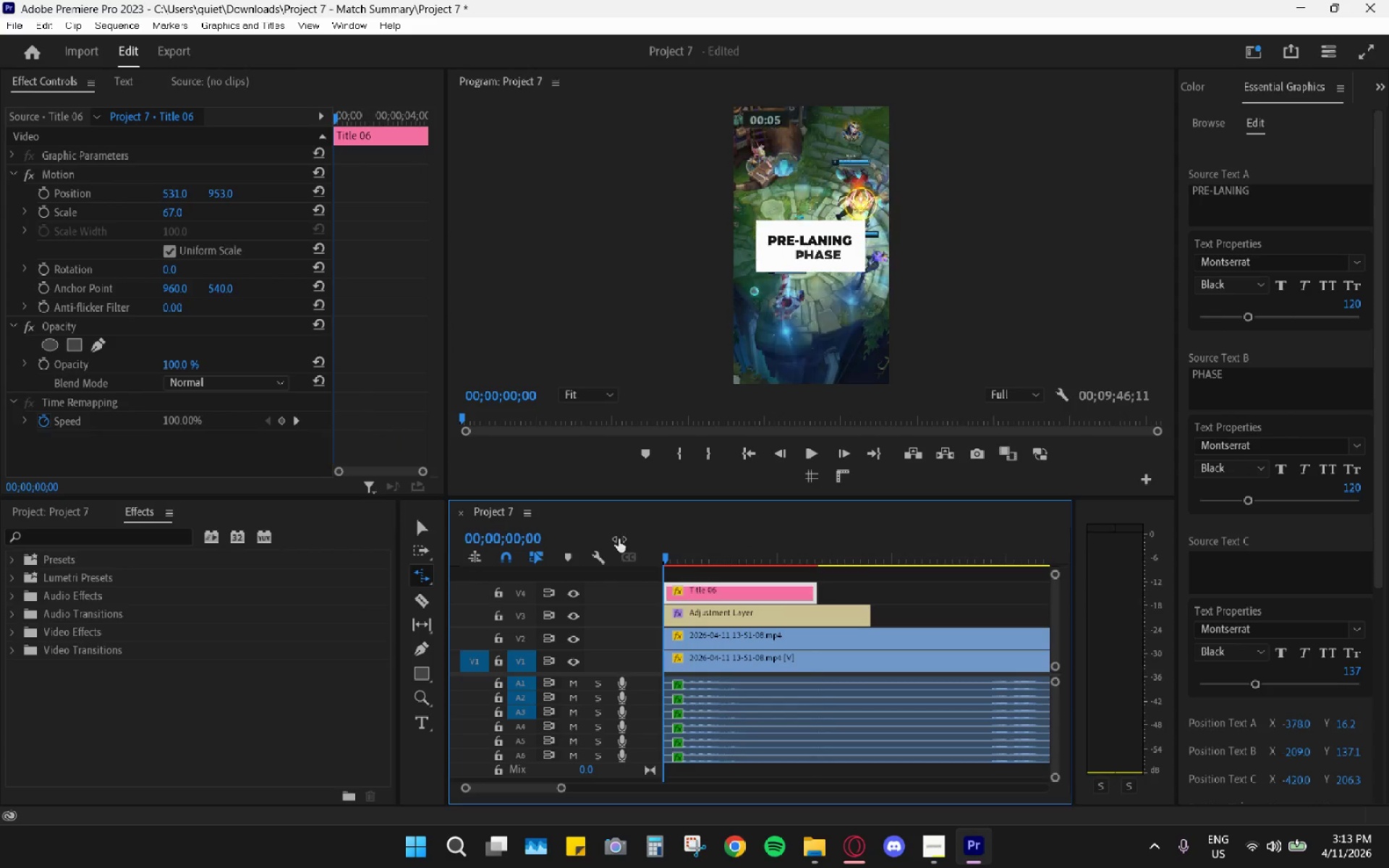 
key(Space)
 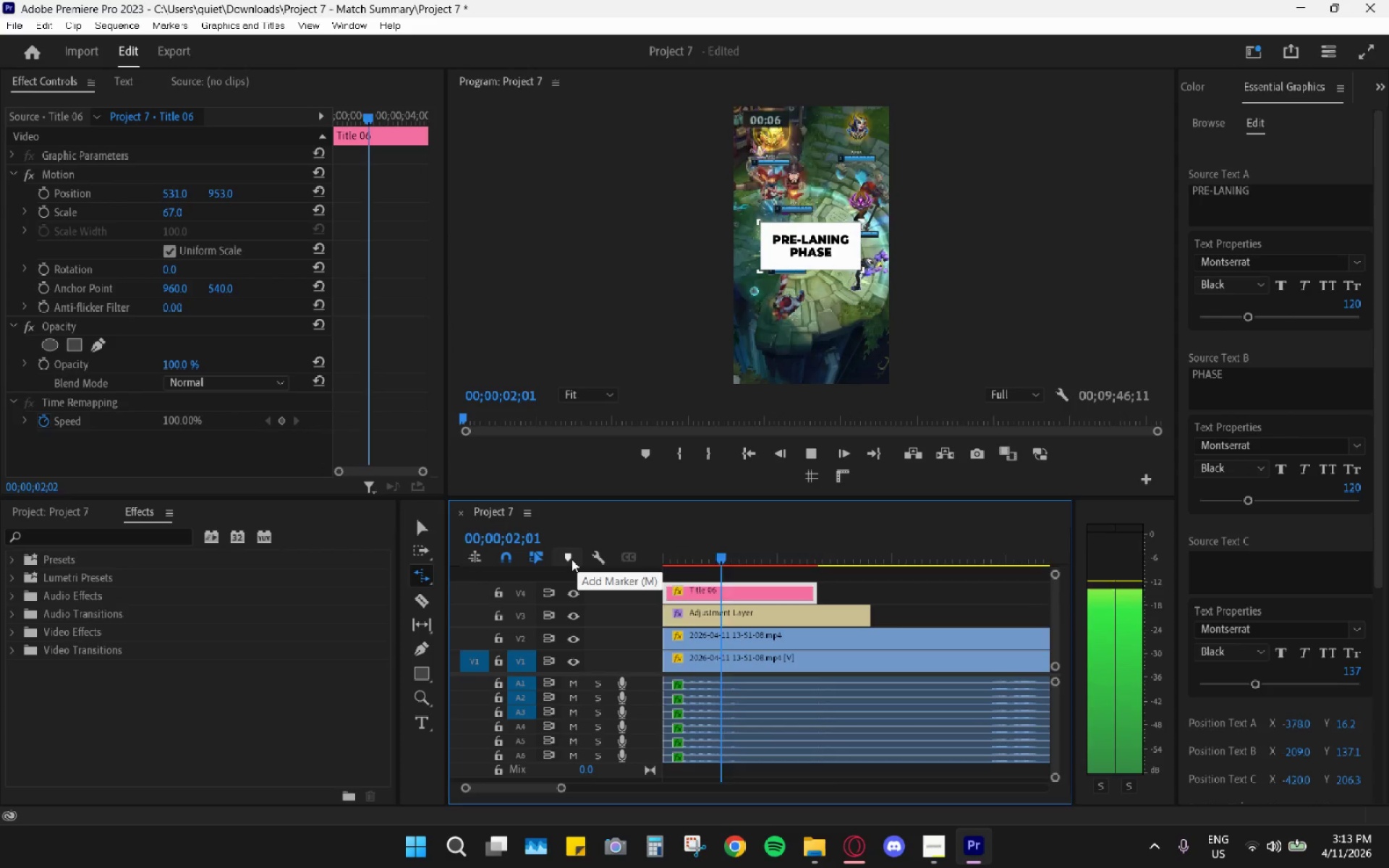 
mouse_move([555, 559])
 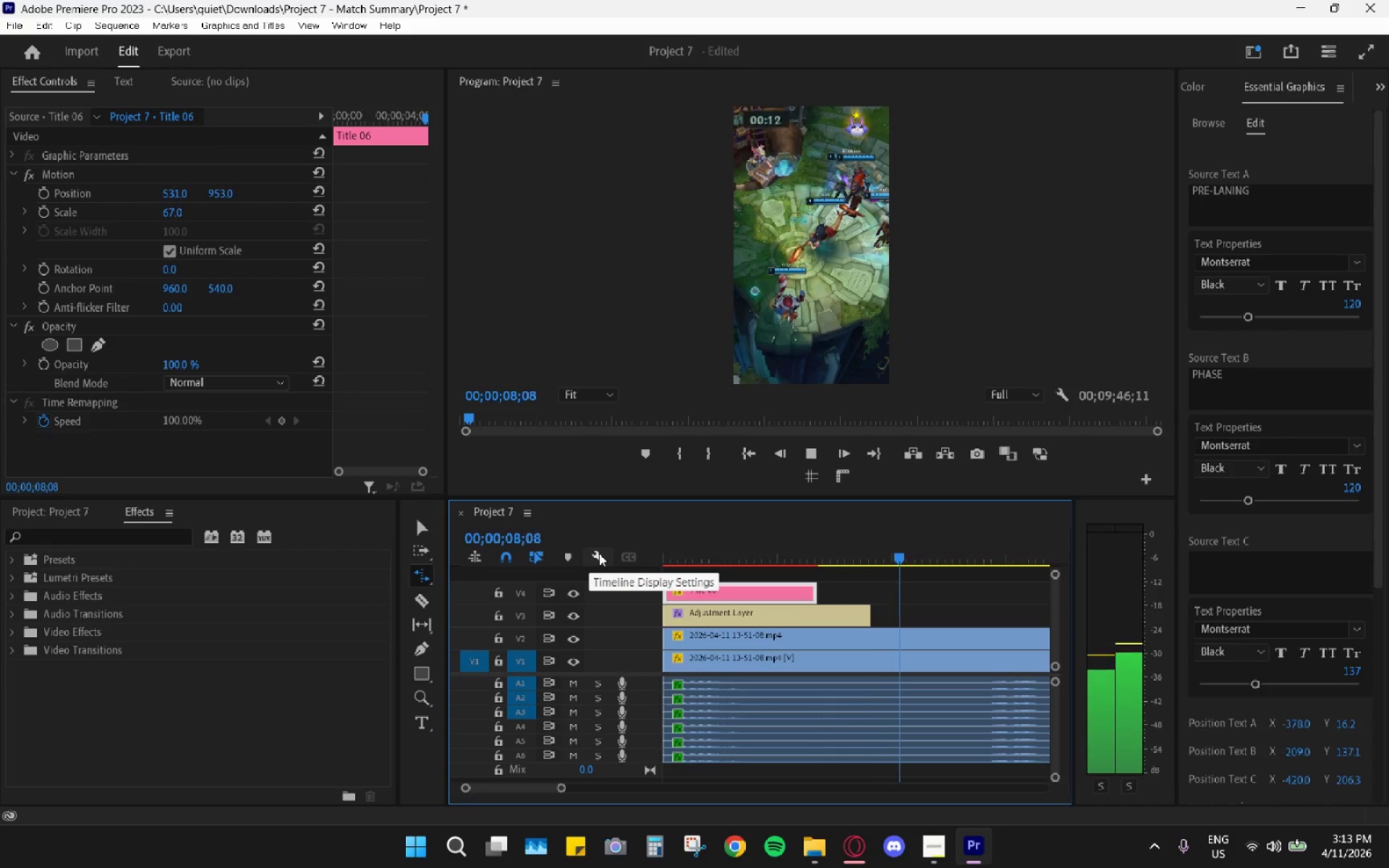 
key(Space)
 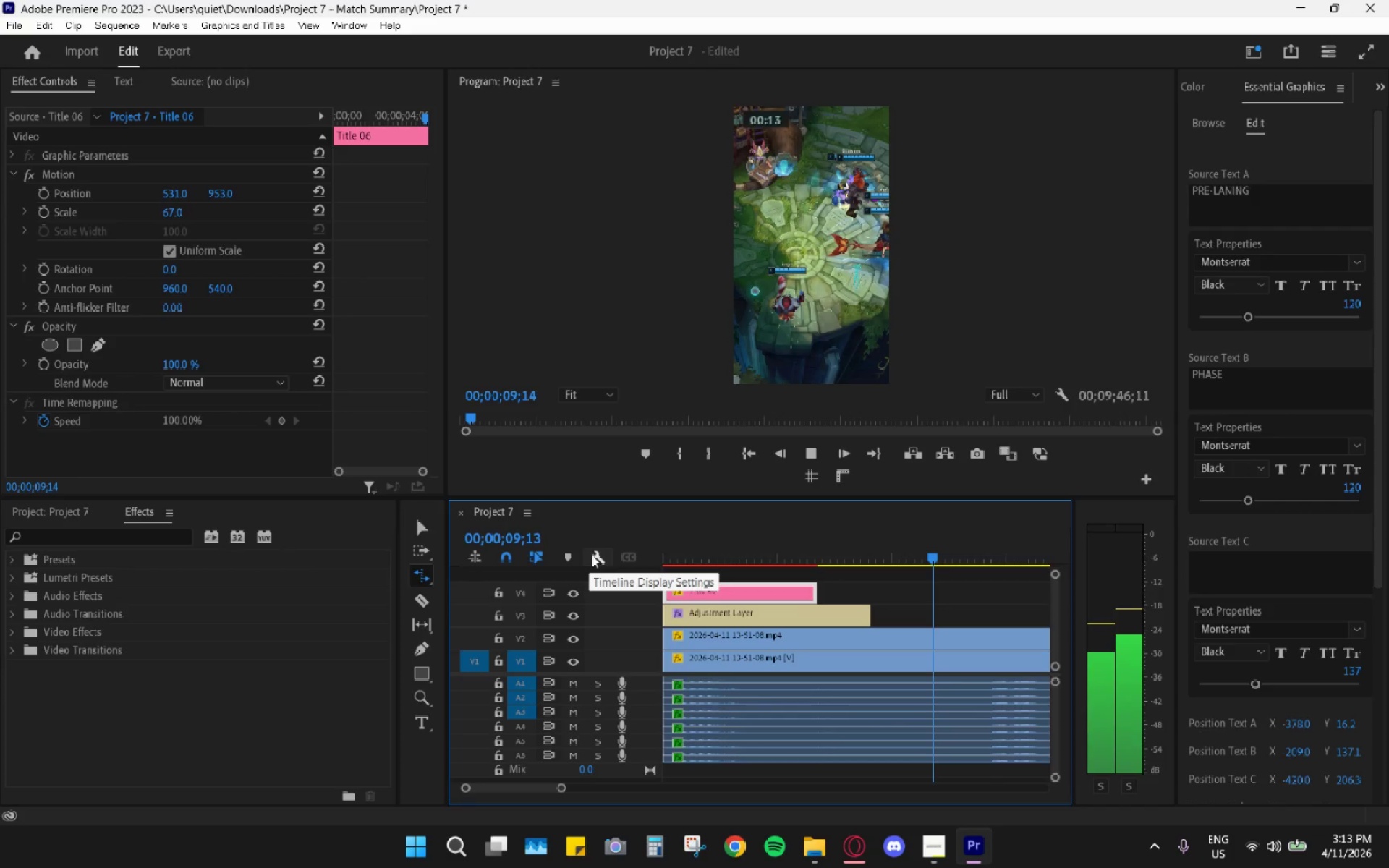 
hold_key(key=AltLeft, duration=0.56)
scroll: coordinate [681, 556], scroll_direction: down, amount: 5.0
 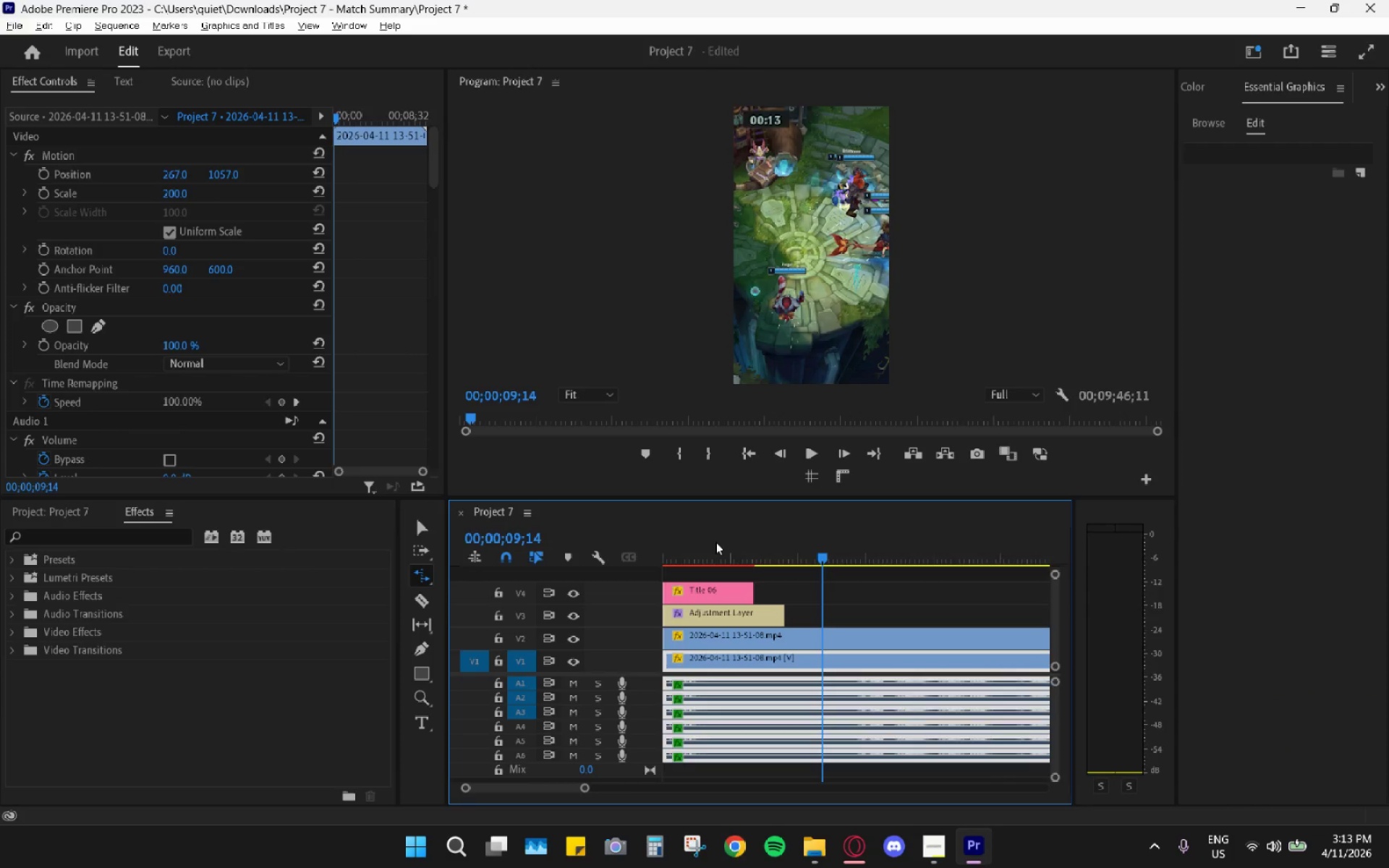 
left_click_drag(start_coordinate=[713, 541], to_coordinate=[640, 544])
 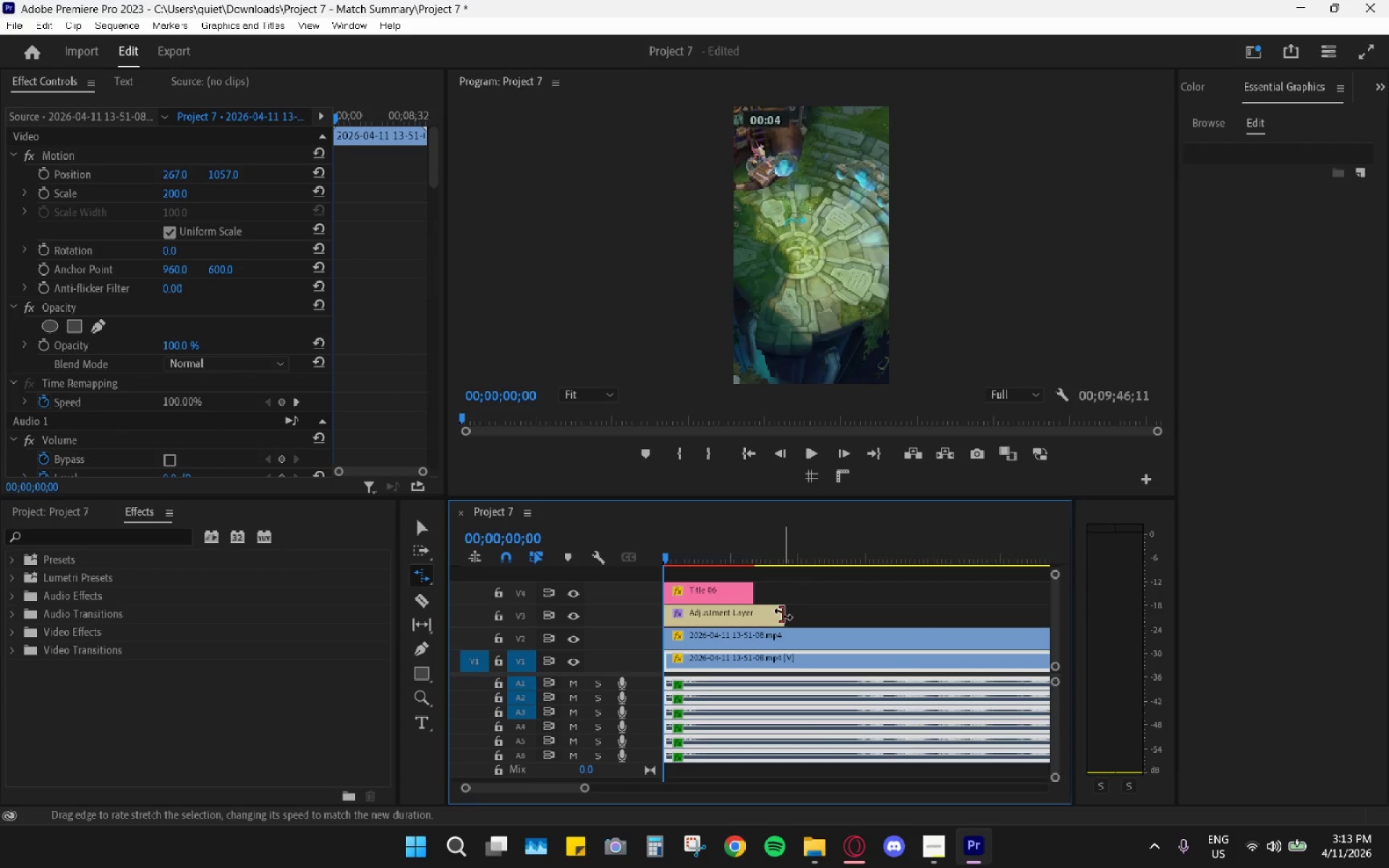 
key(R)
 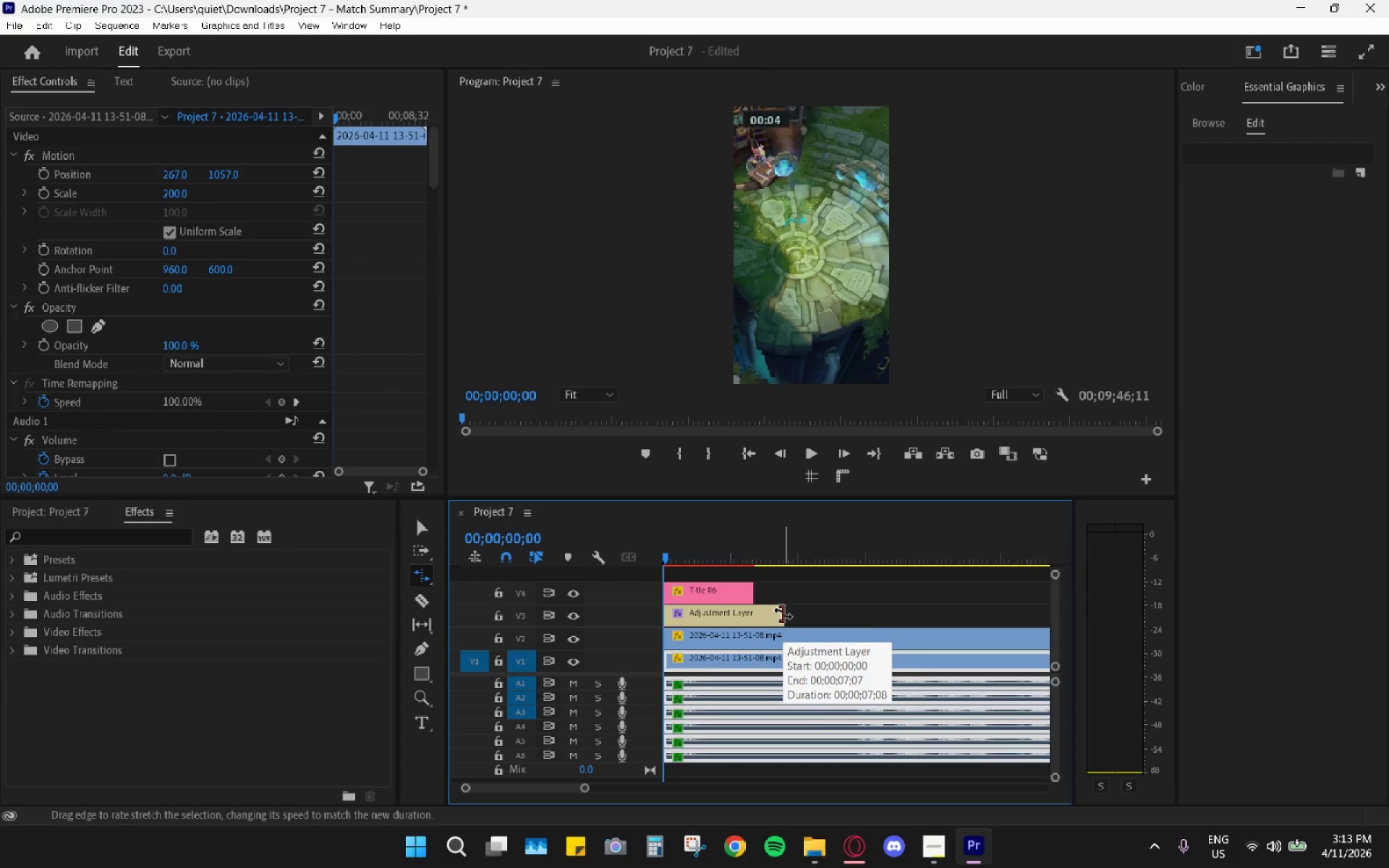 
left_click_drag(start_coordinate=[721, 558], to_coordinate=[616, 551])
 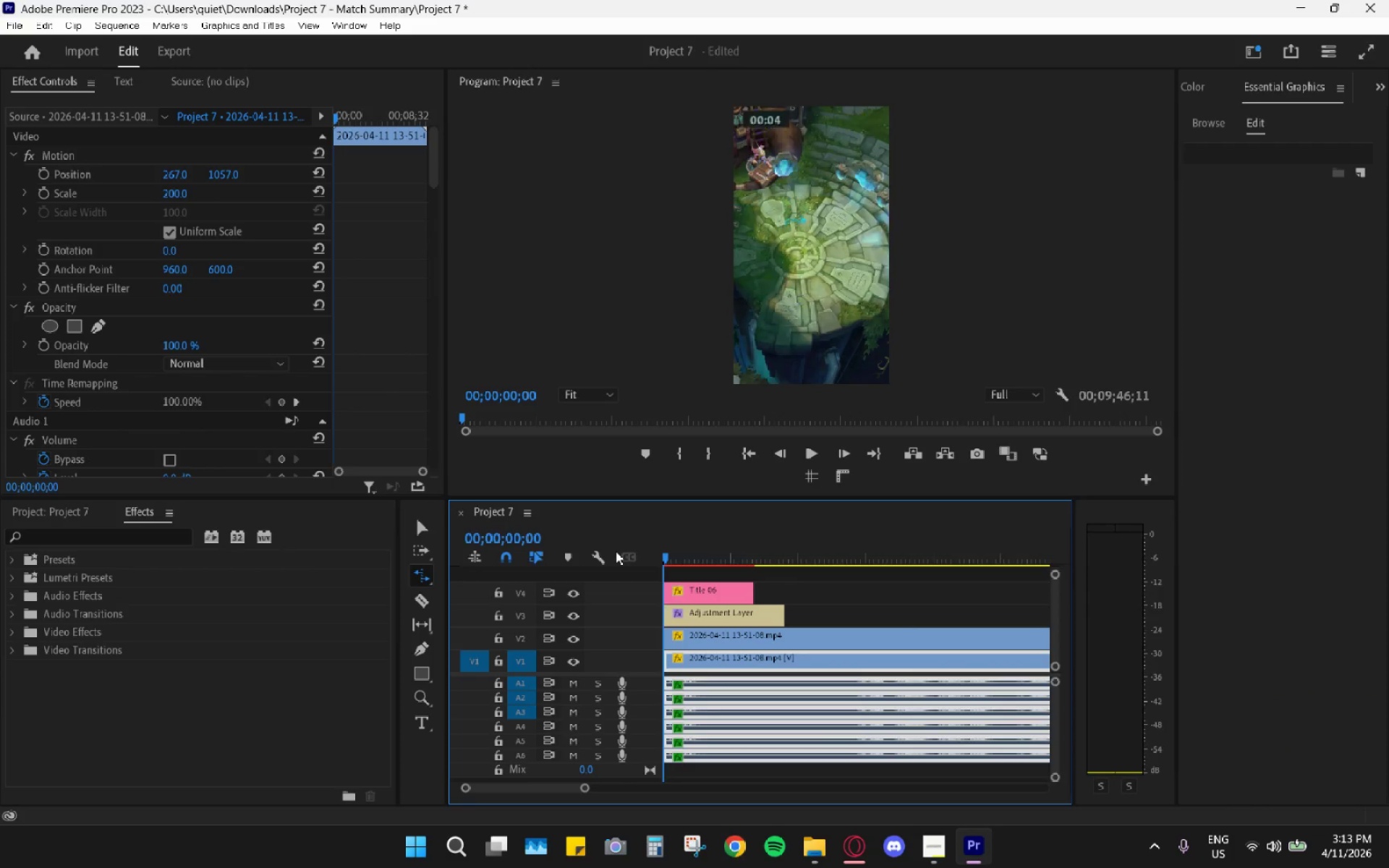 
key(Space)
 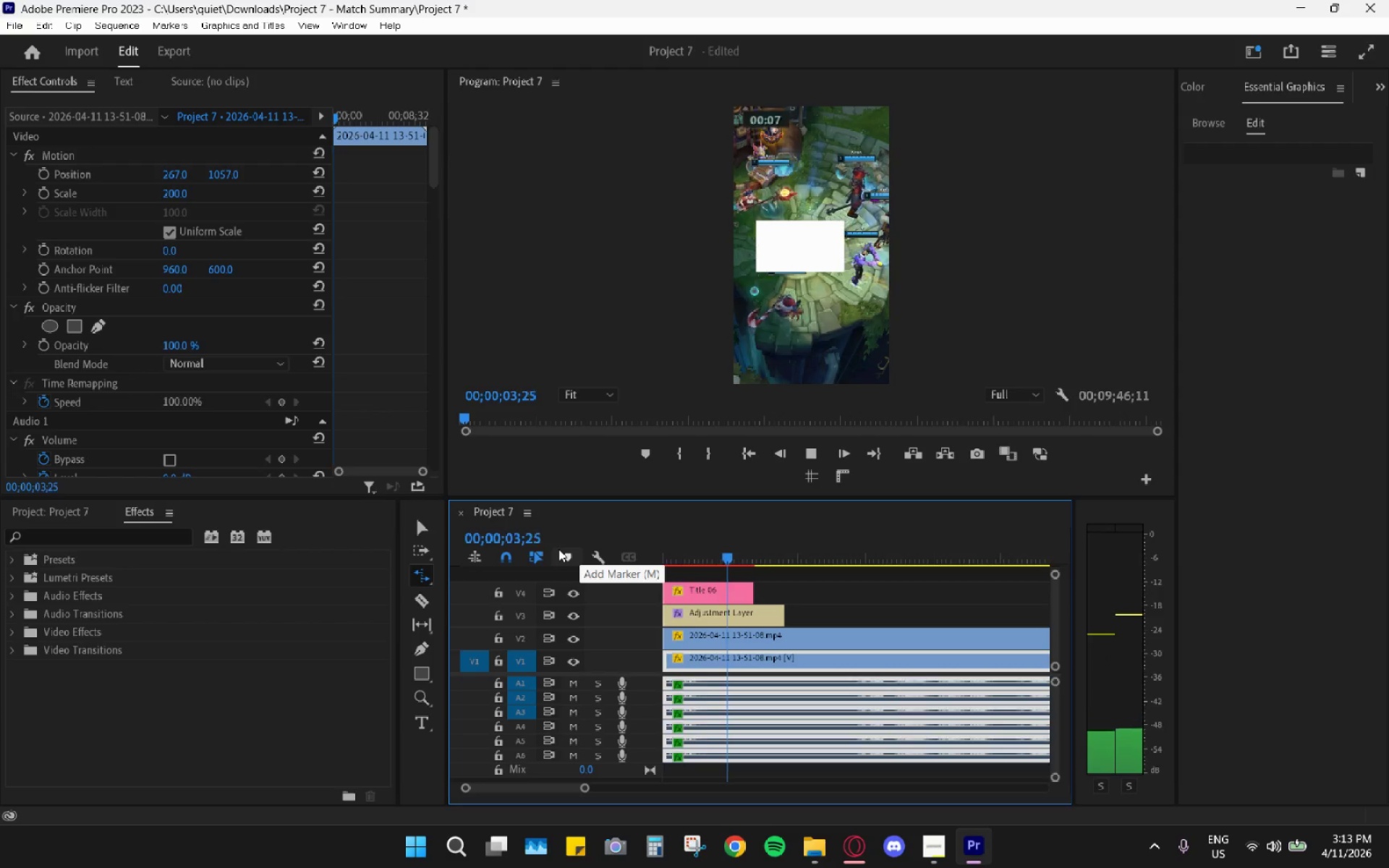 
wait(5.52)
 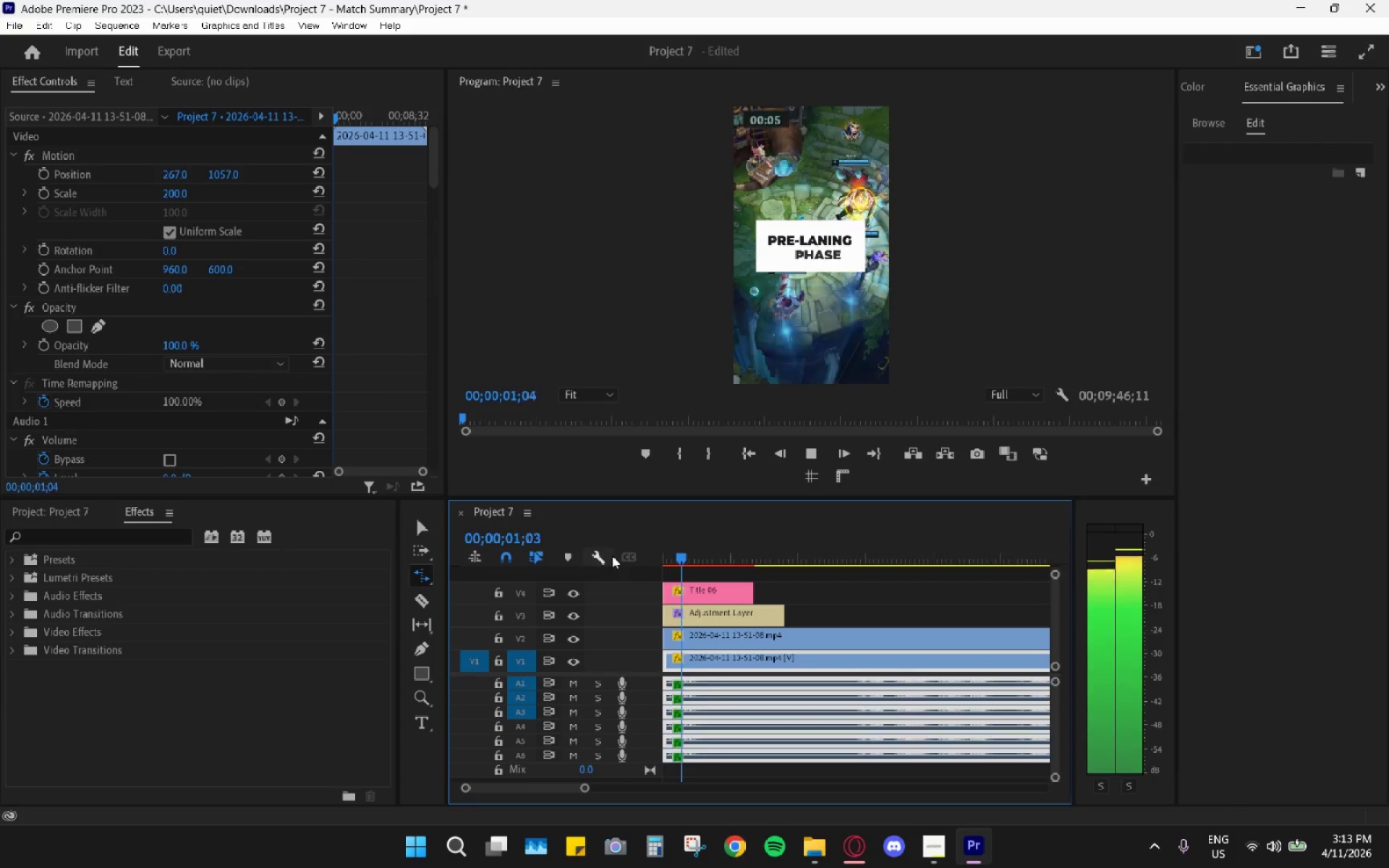 
key(Space)
 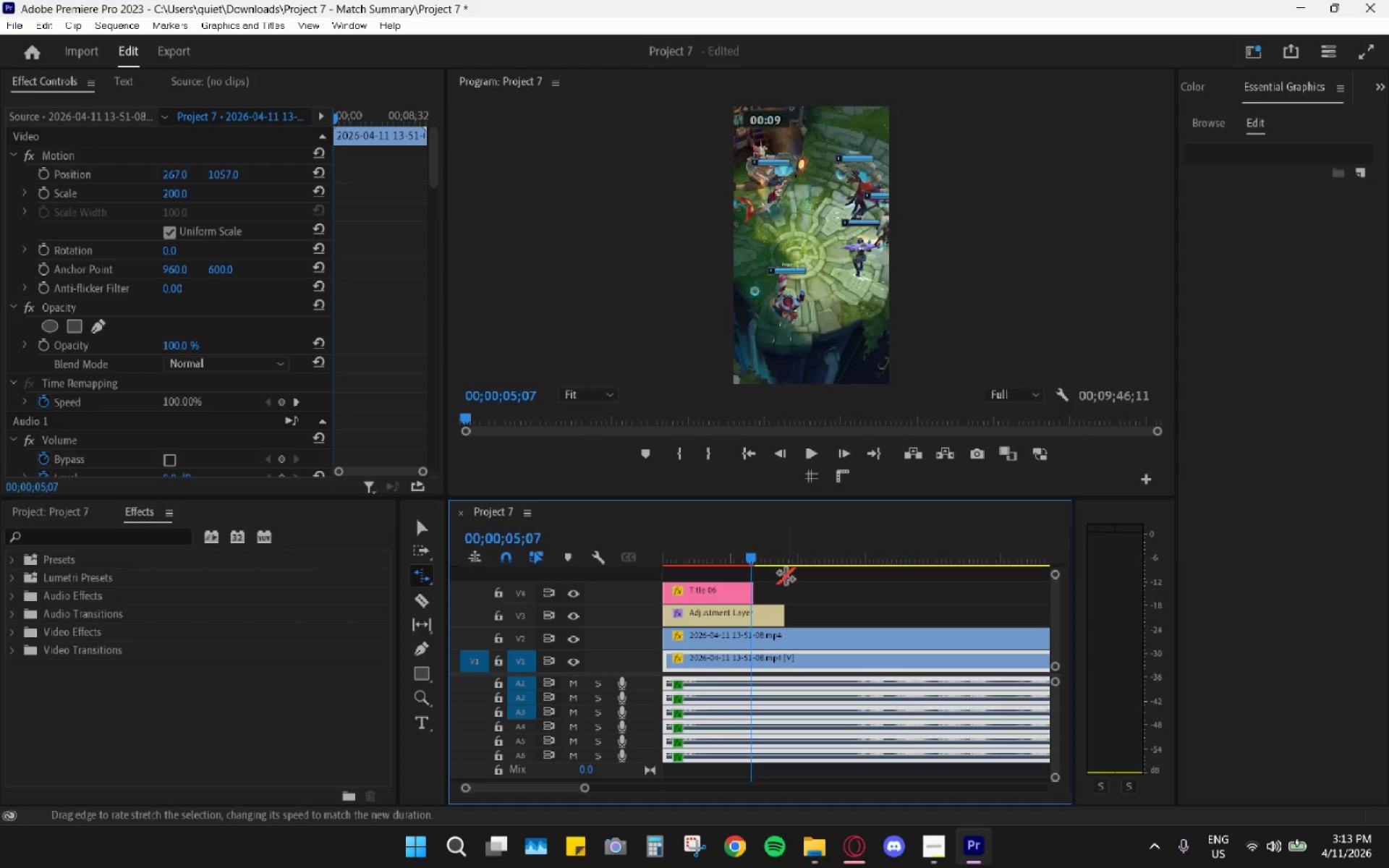 
key(Control+Z)
 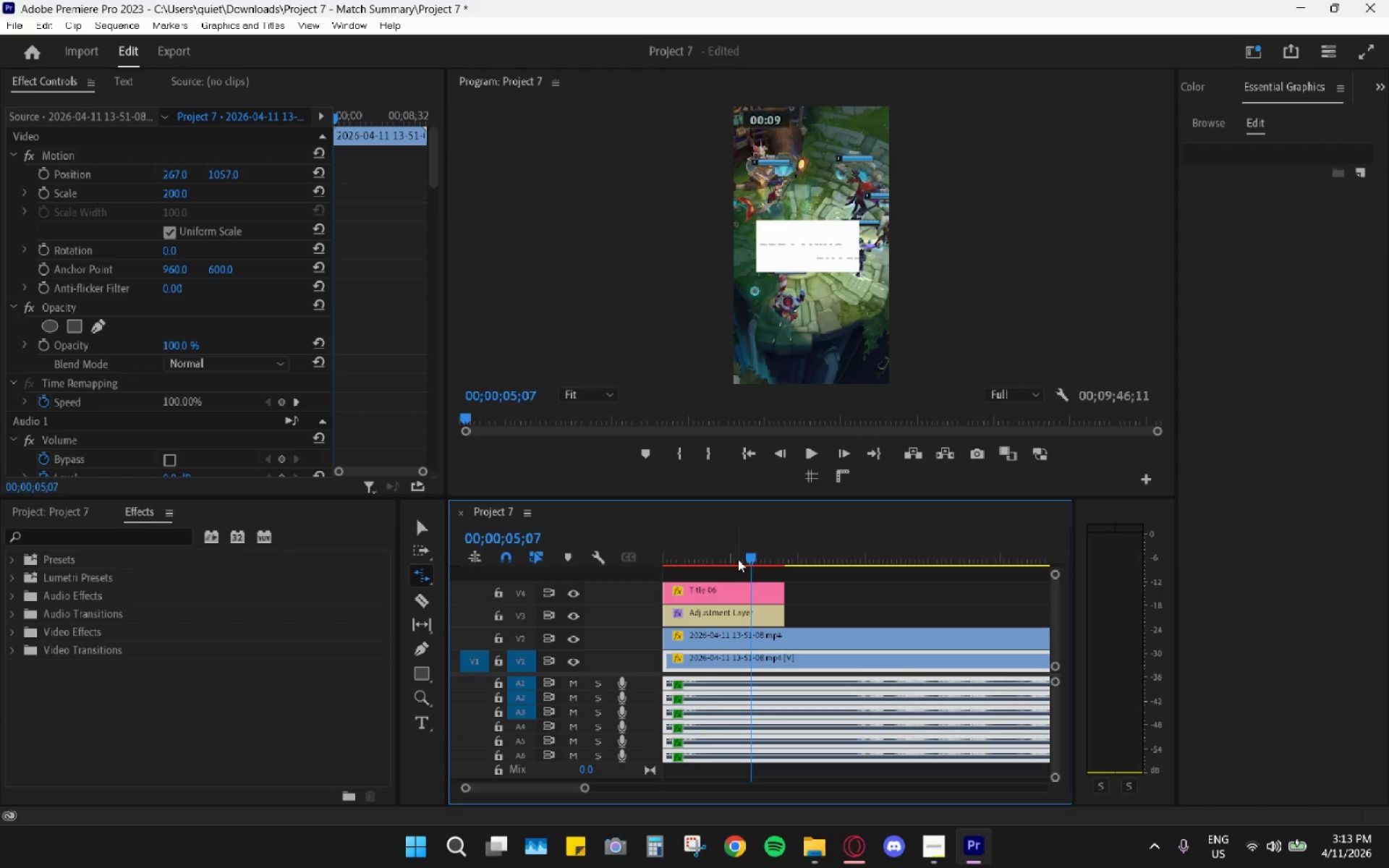 
left_click_drag(start_coordinate=[738, 558], to_coordinate=[588, 556])
 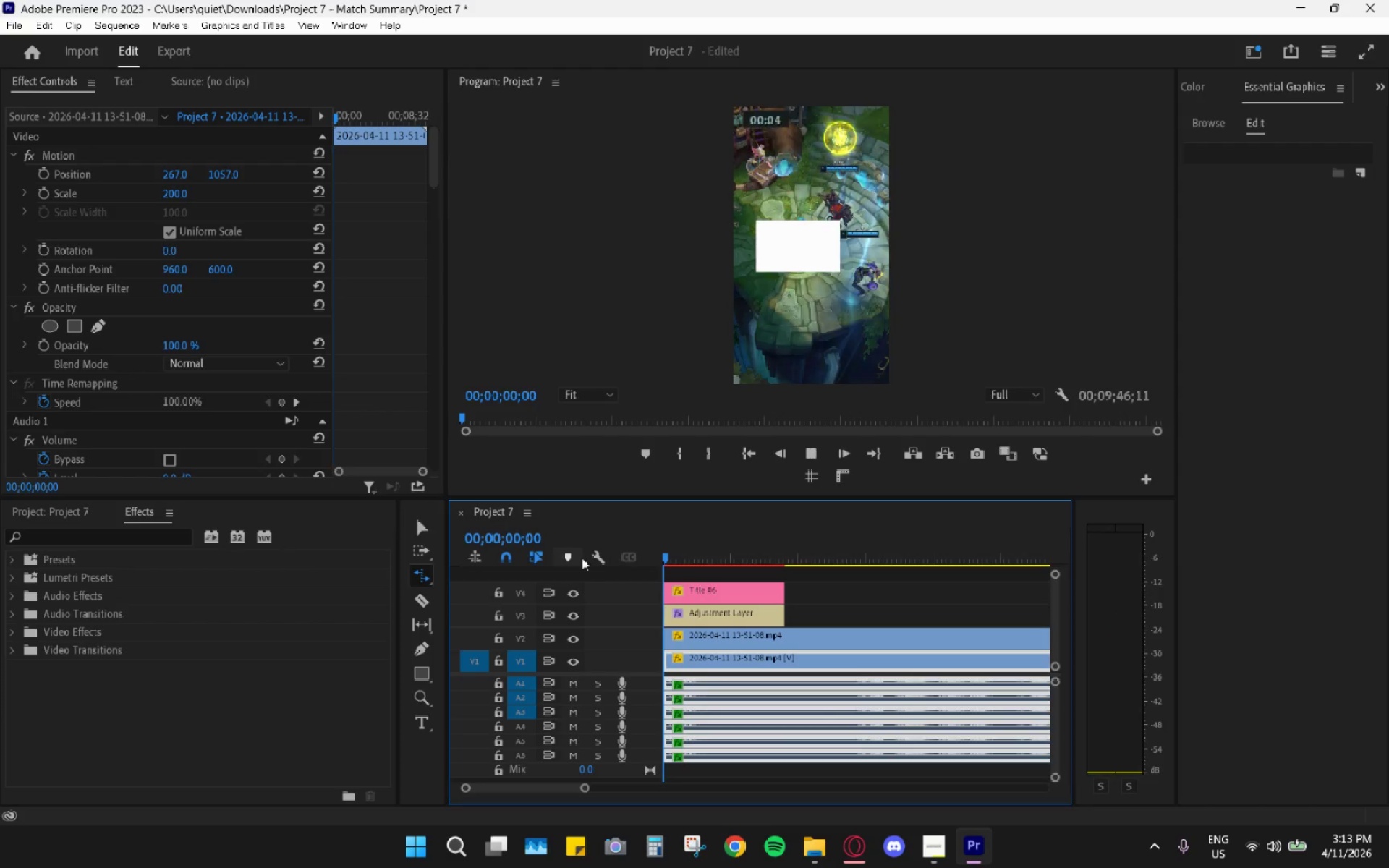 
key(Space)
 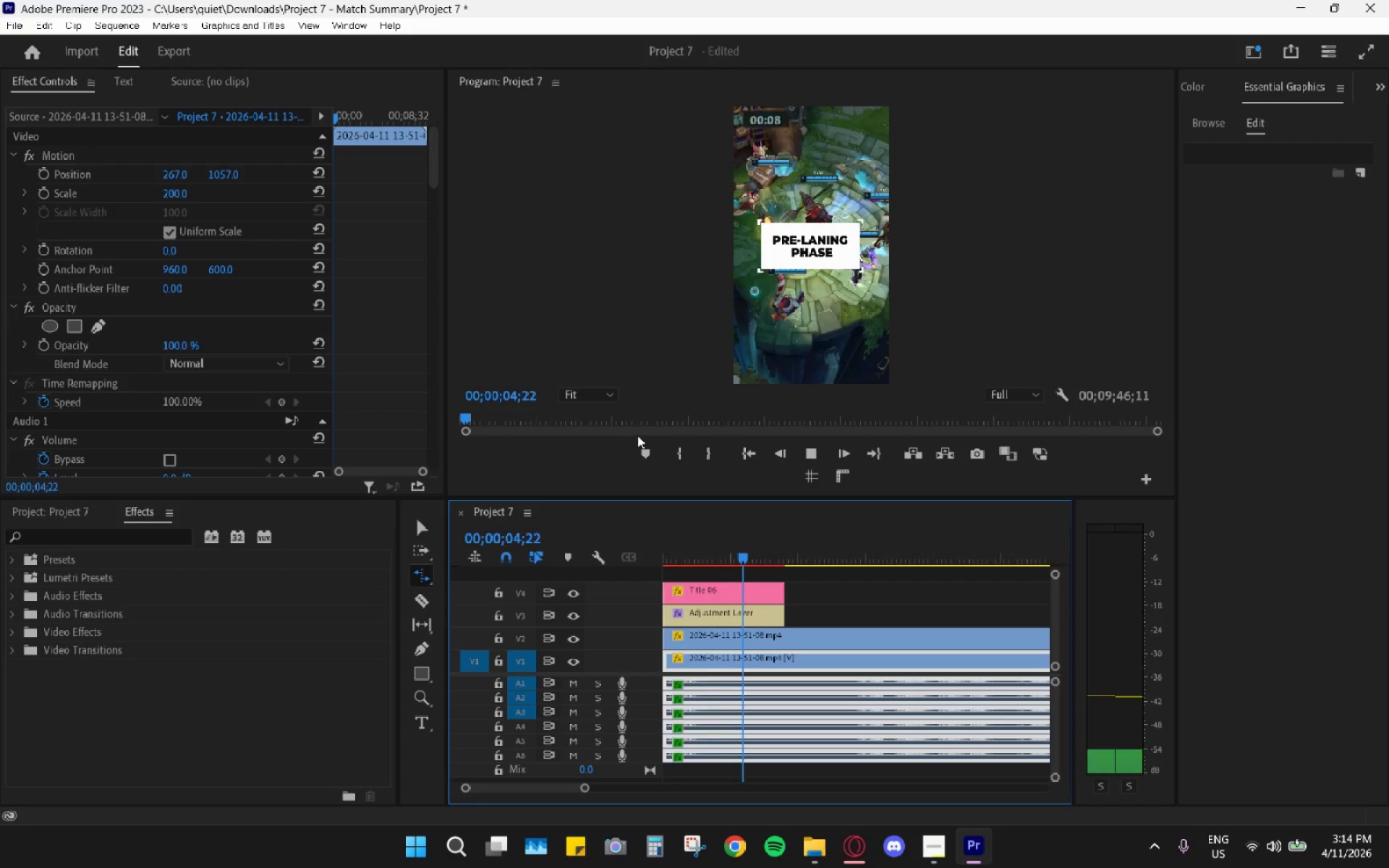 
wait(6.95)
 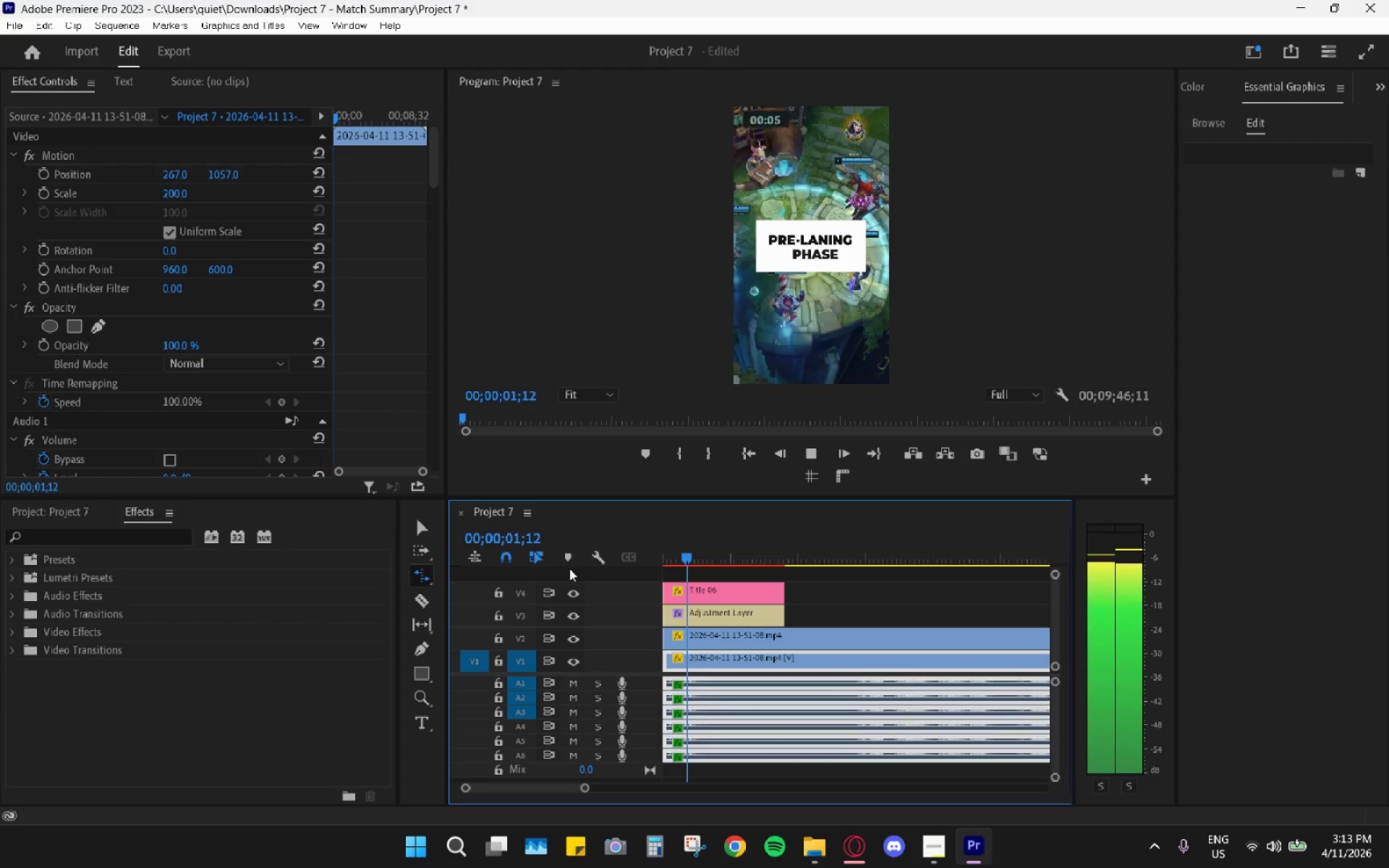 
key(Space)
 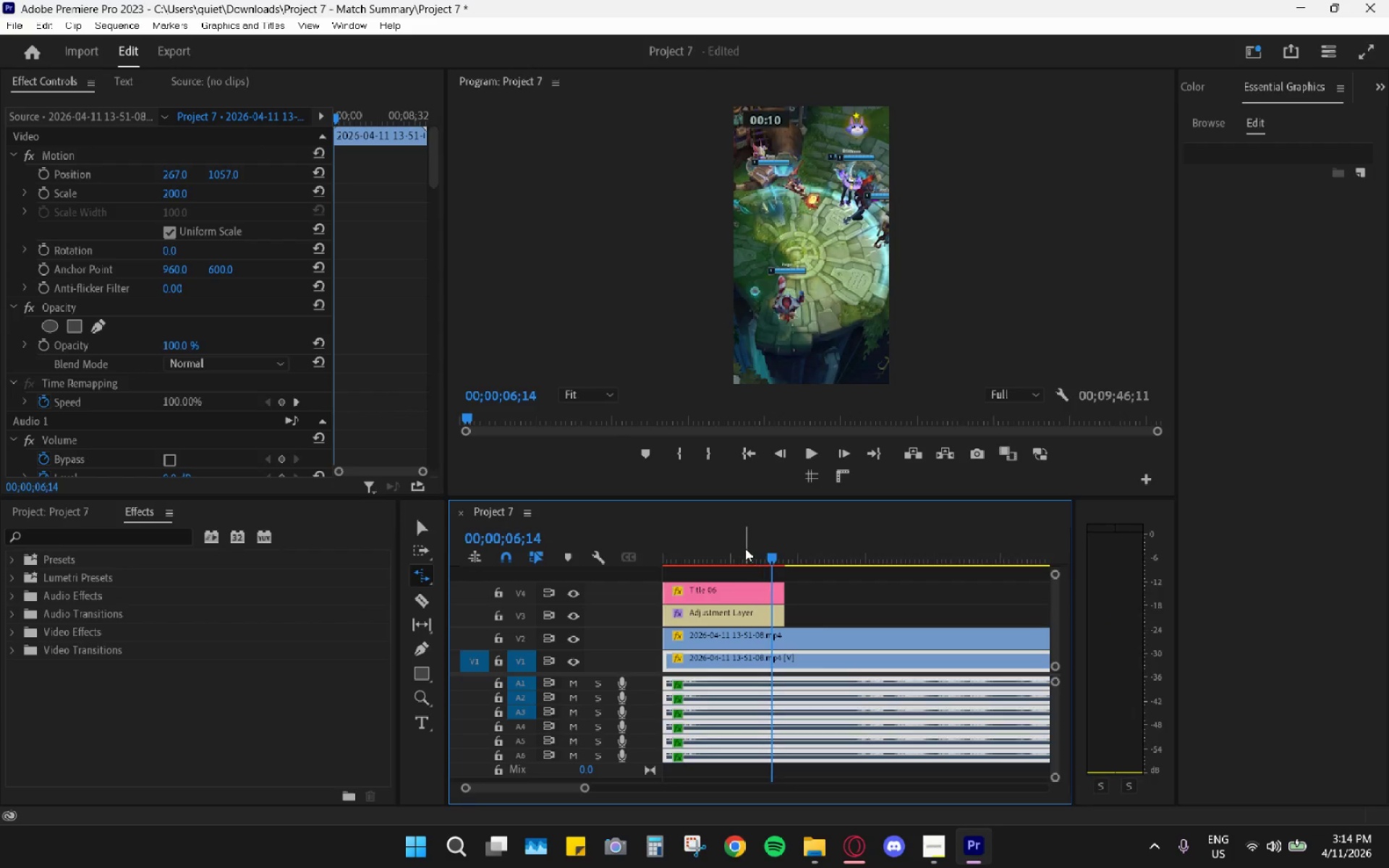 
left_click_drag(start_coordinate=[745, 548], to_coordinate=[646, 556])
 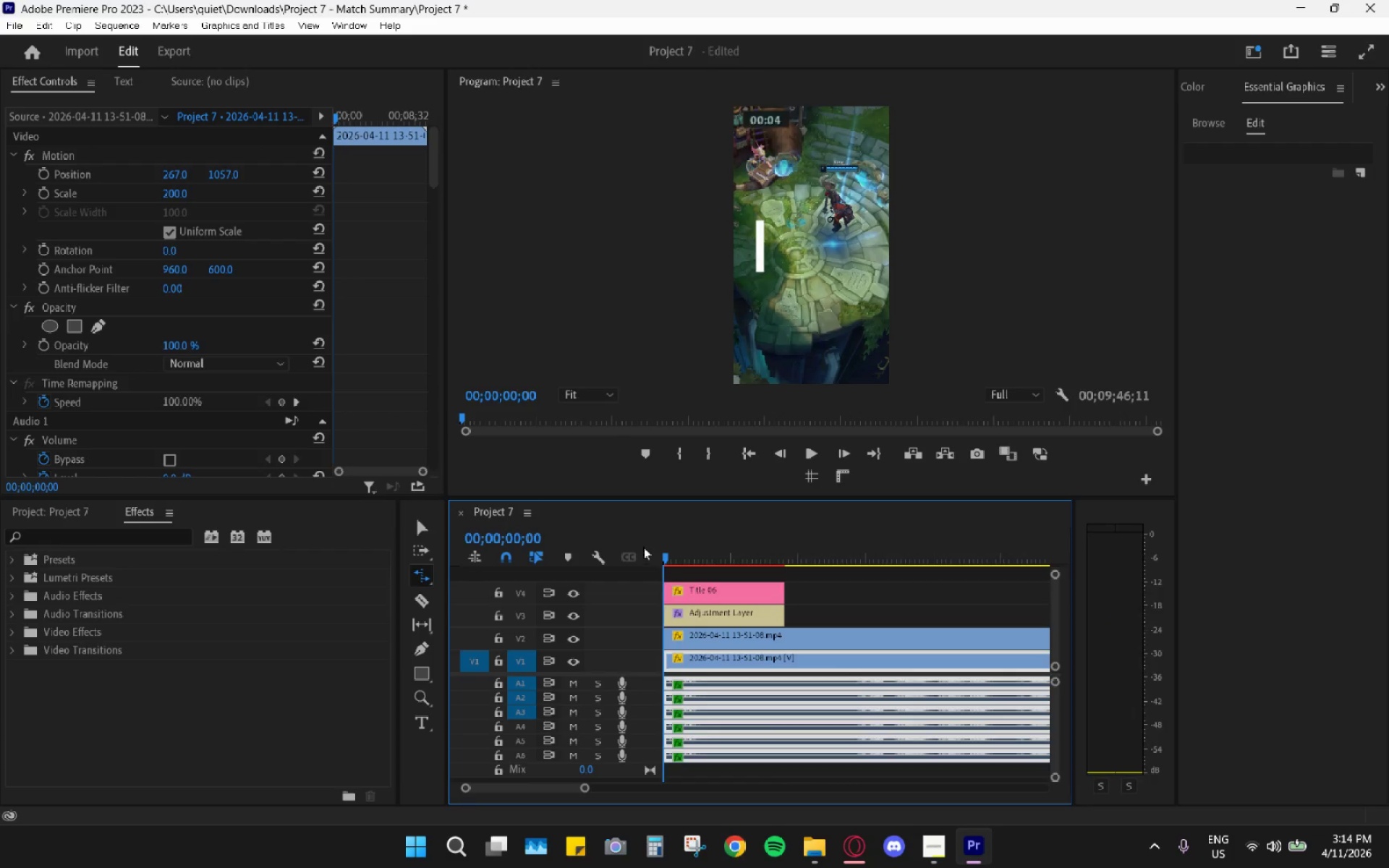 
key(Space)
 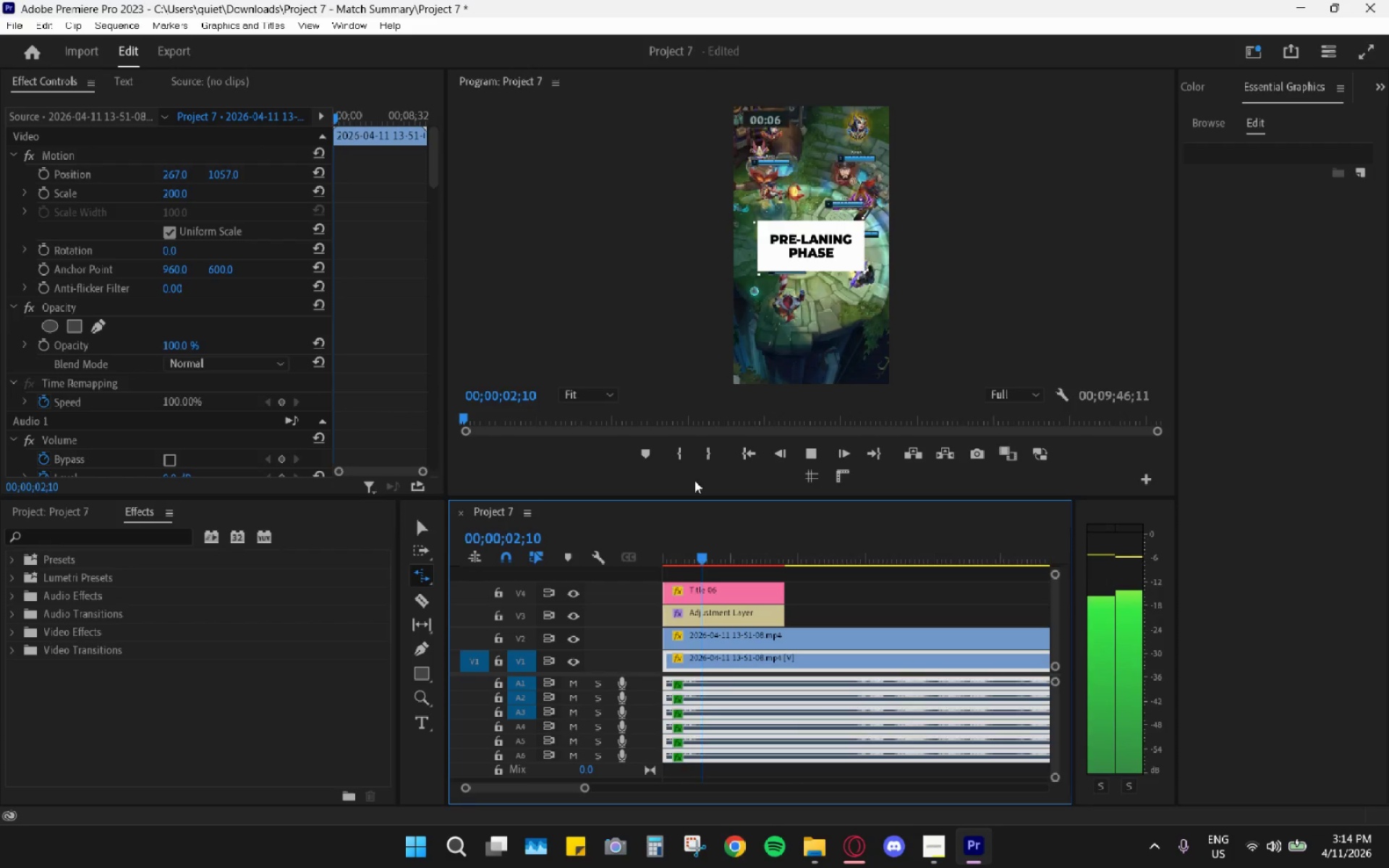 
key(Space)
 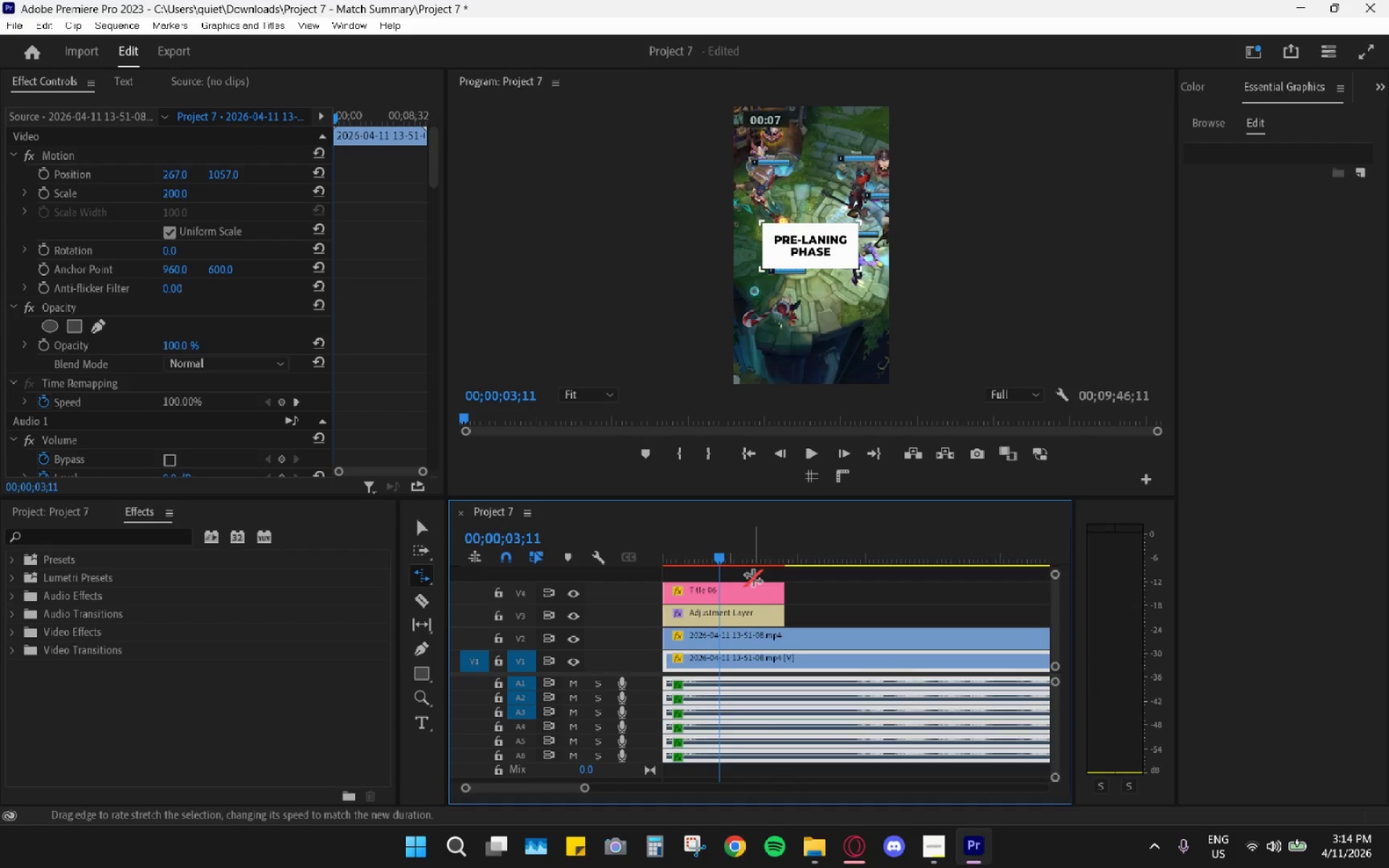 
key(V)
 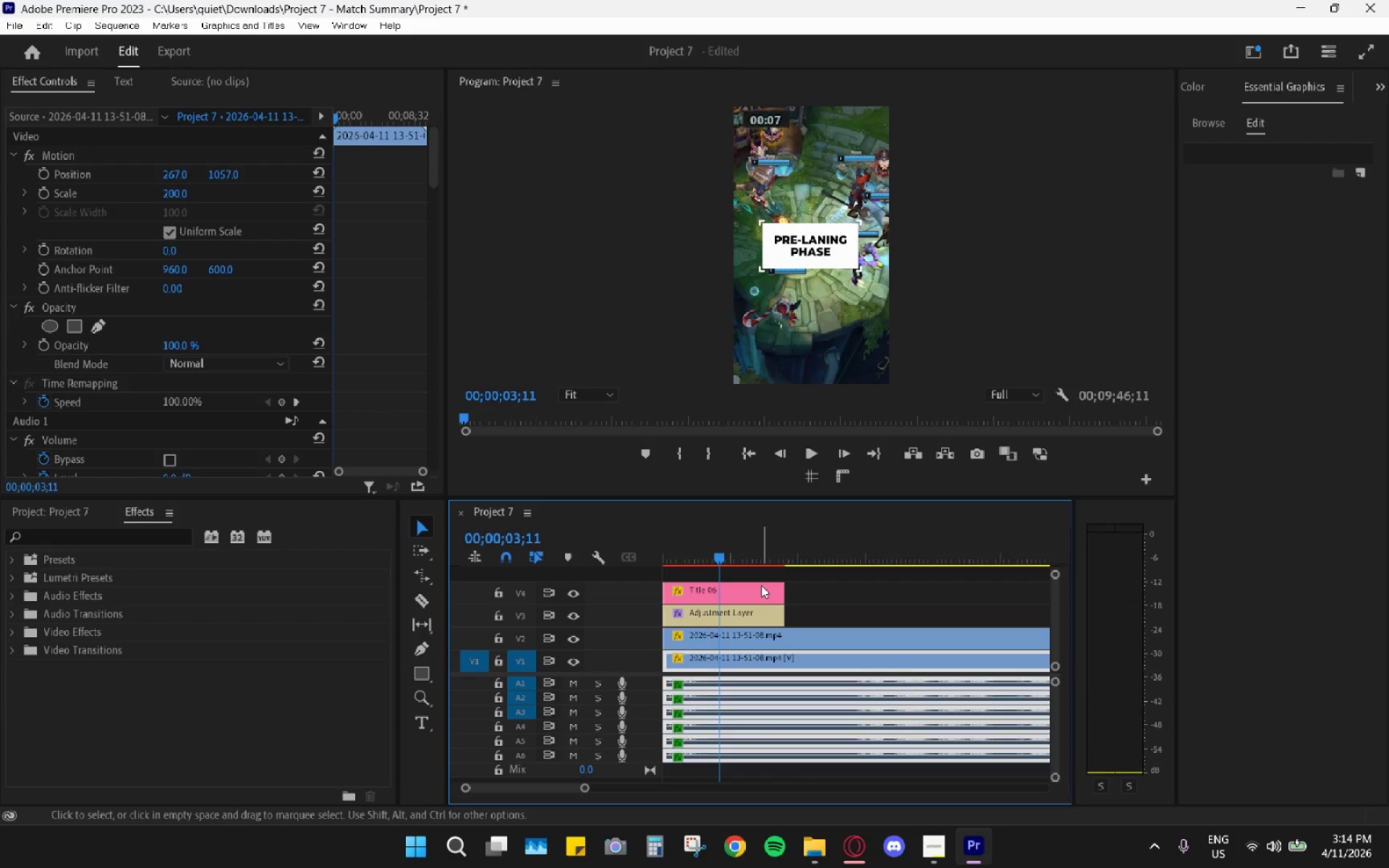 
mouse_move([746, 590])
 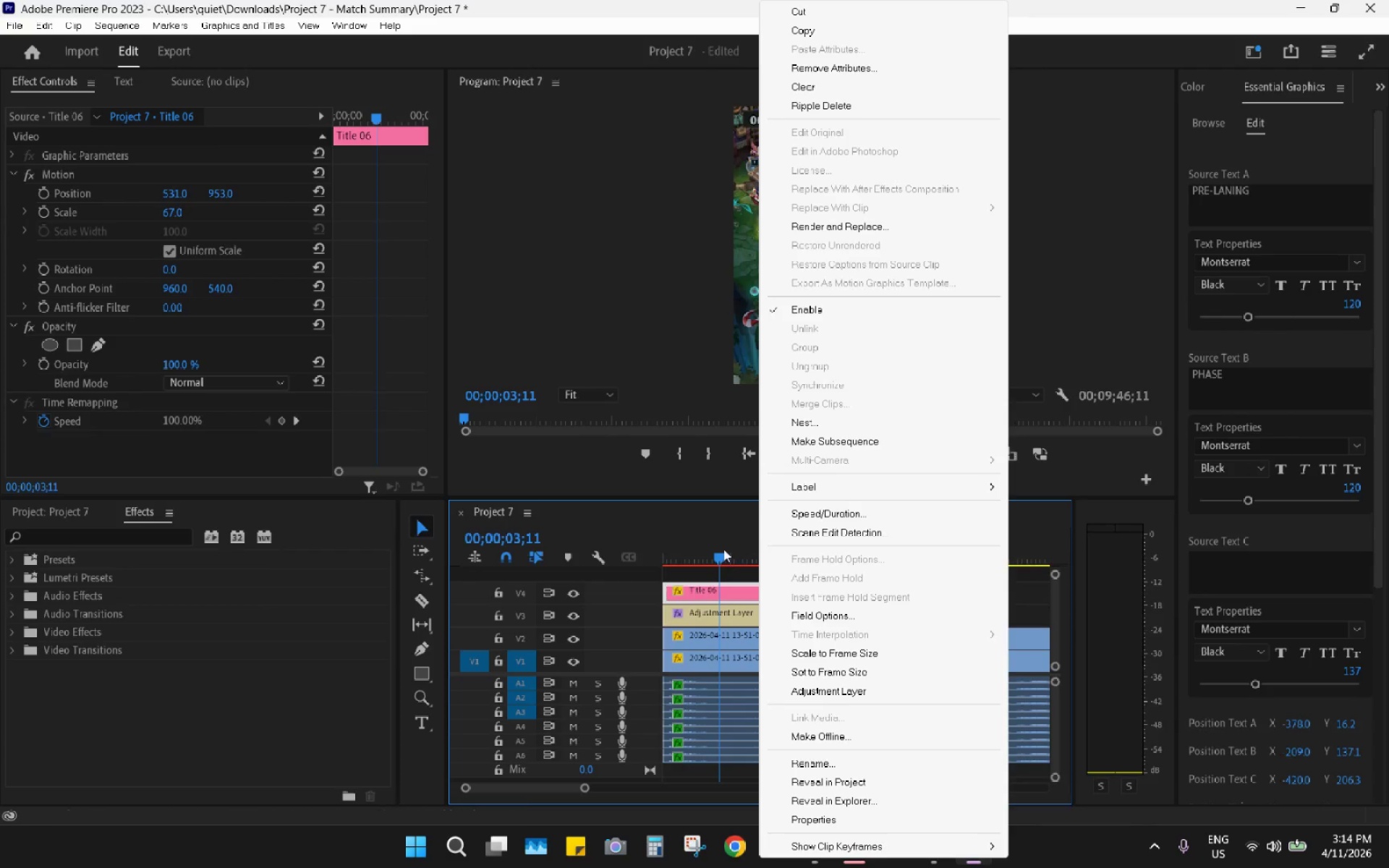 
left_click_drag(start_coordinate=[723, 549], to_coordinate=[669, 564])
 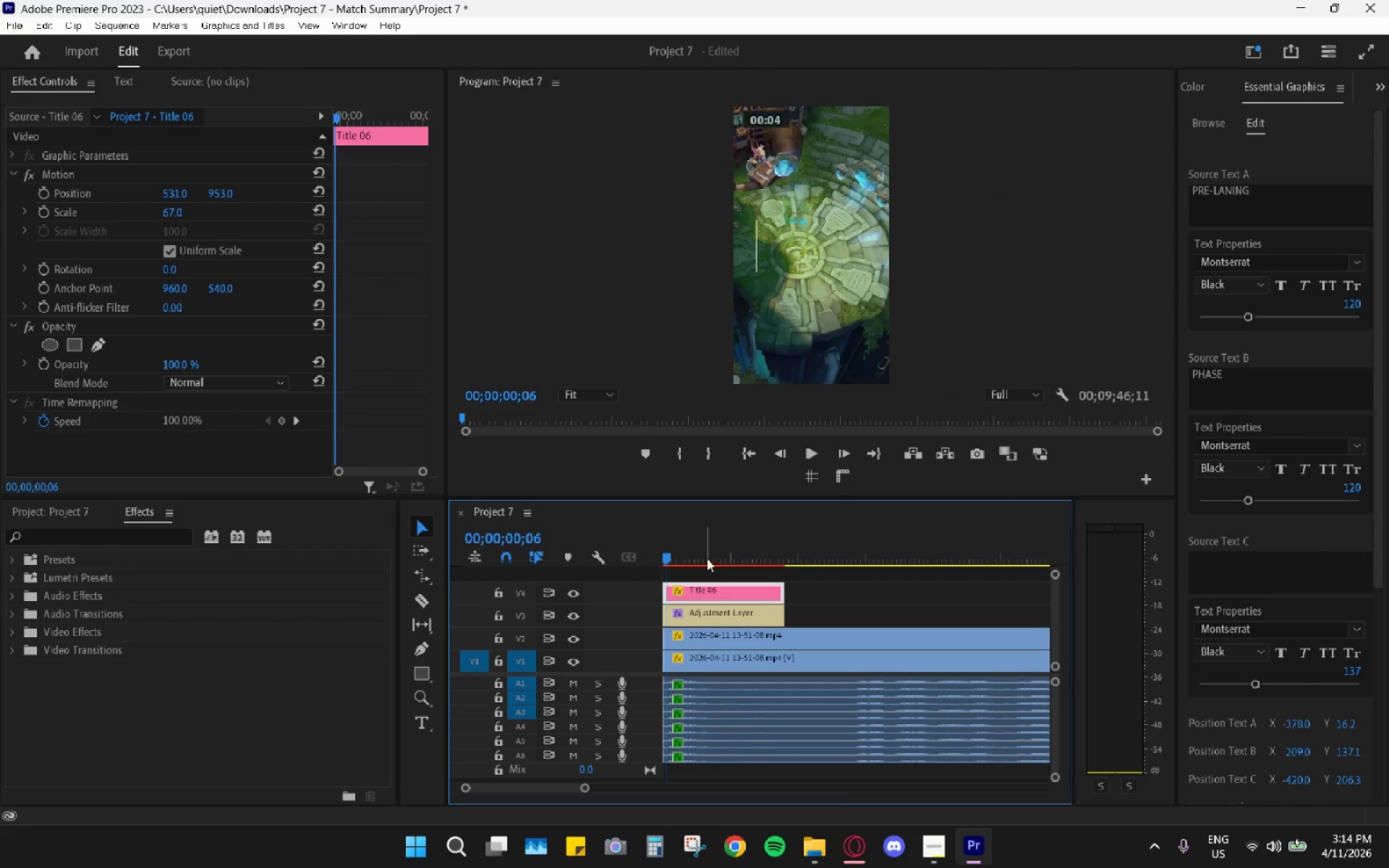 
left_click_drag(start_coordinate=[707, 558], to_coordinate=[720, 563])
 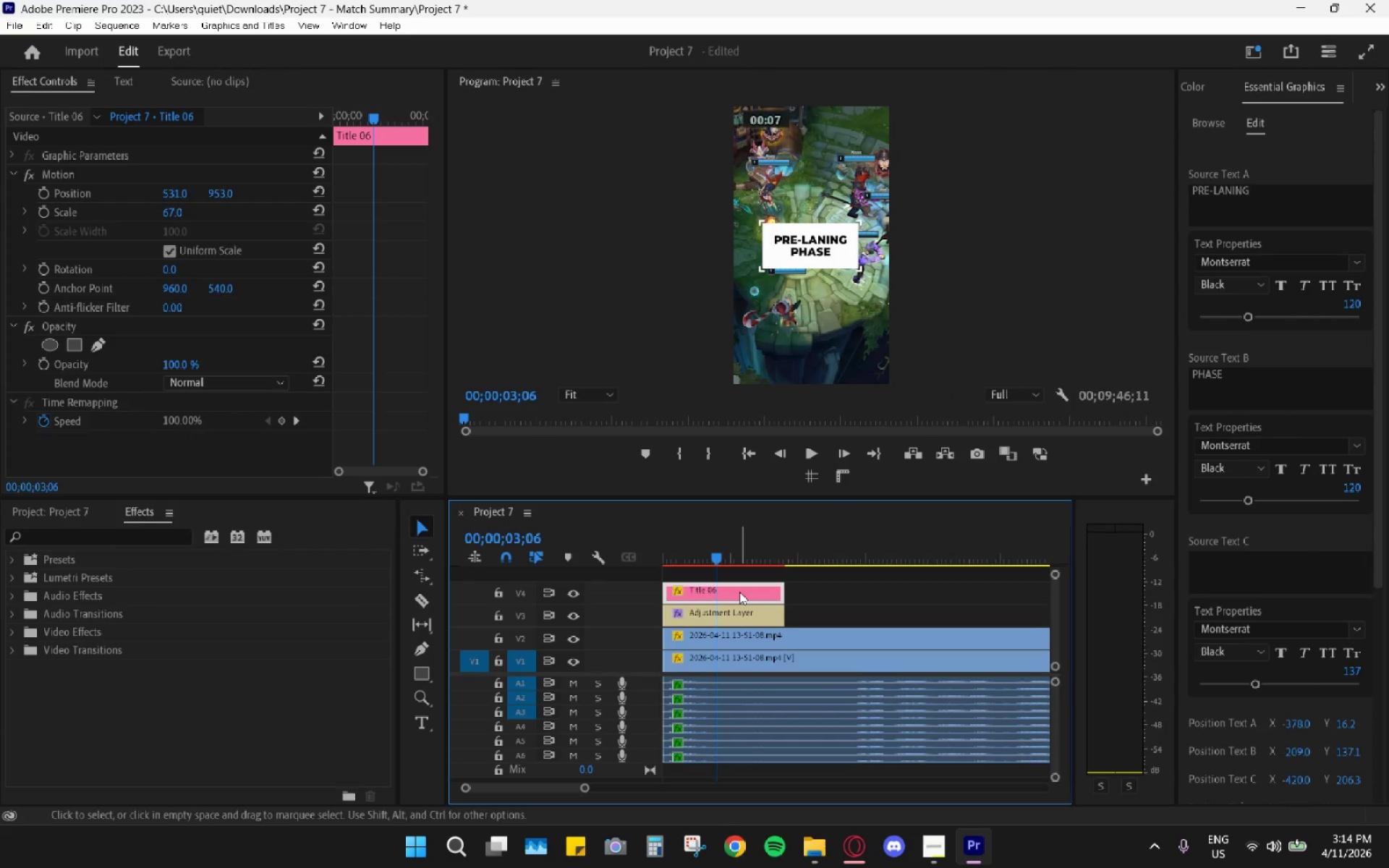 
left_click([739, 592])
 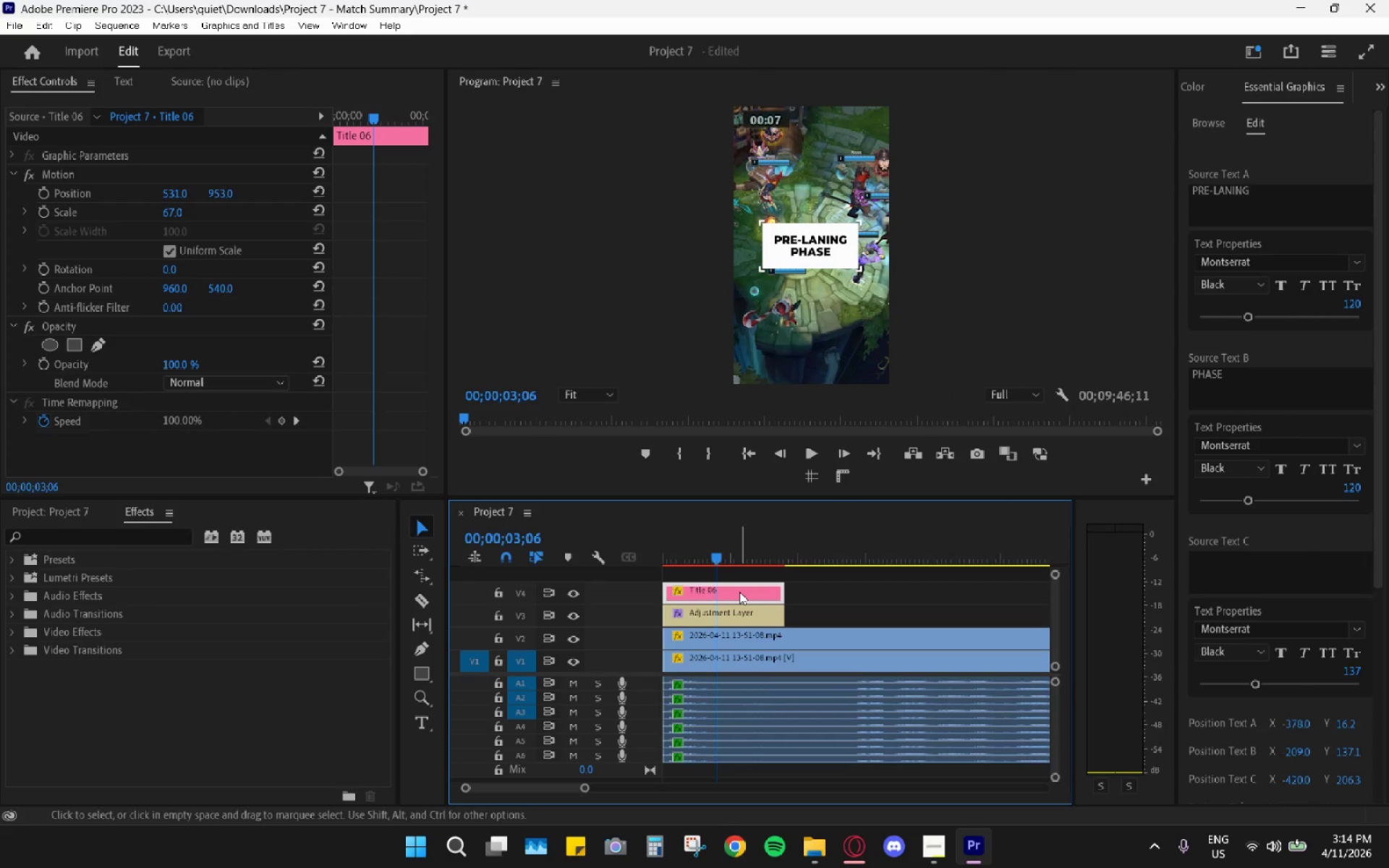 
right_click([739, 592])
 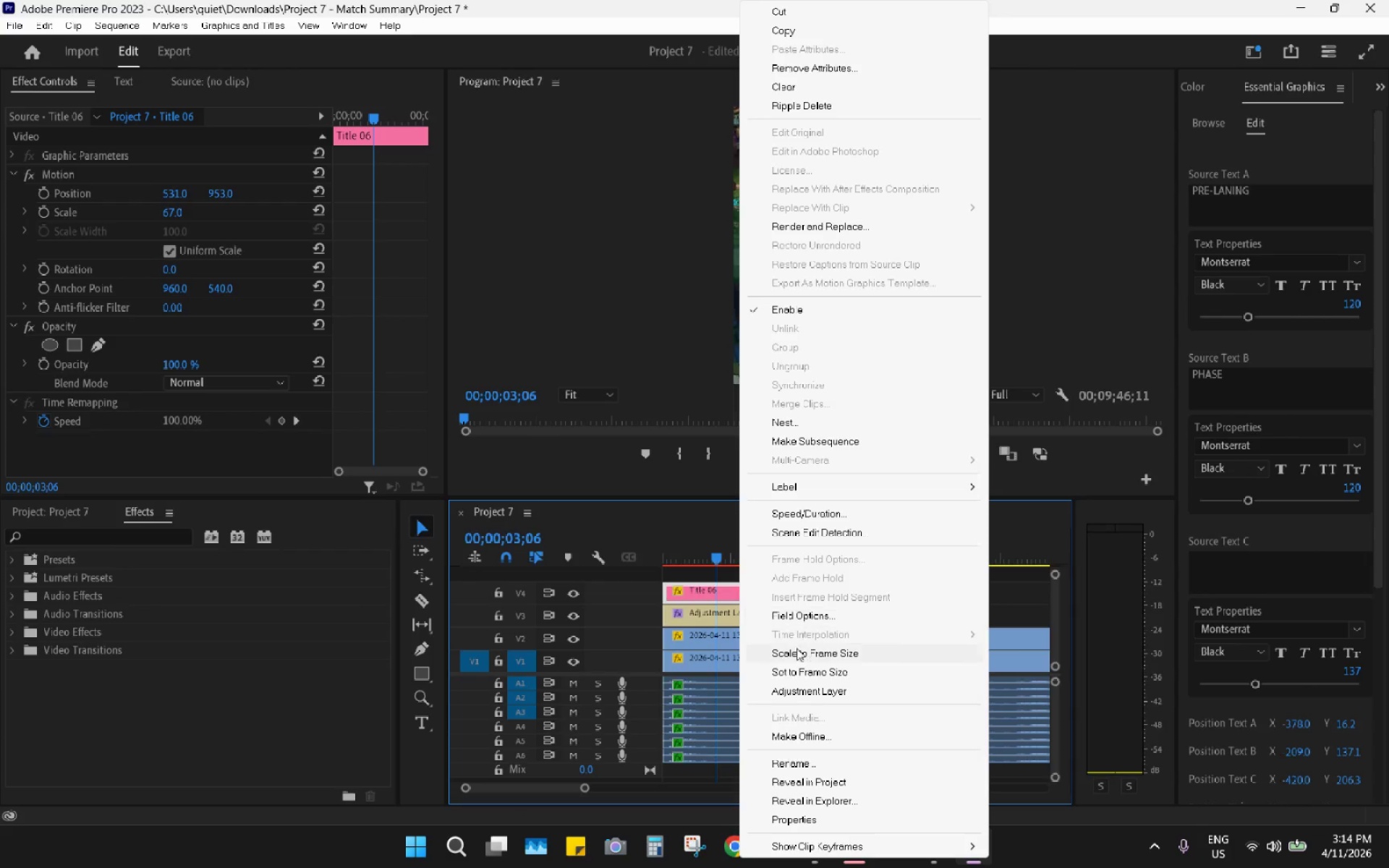 
left_click([793, 757])
 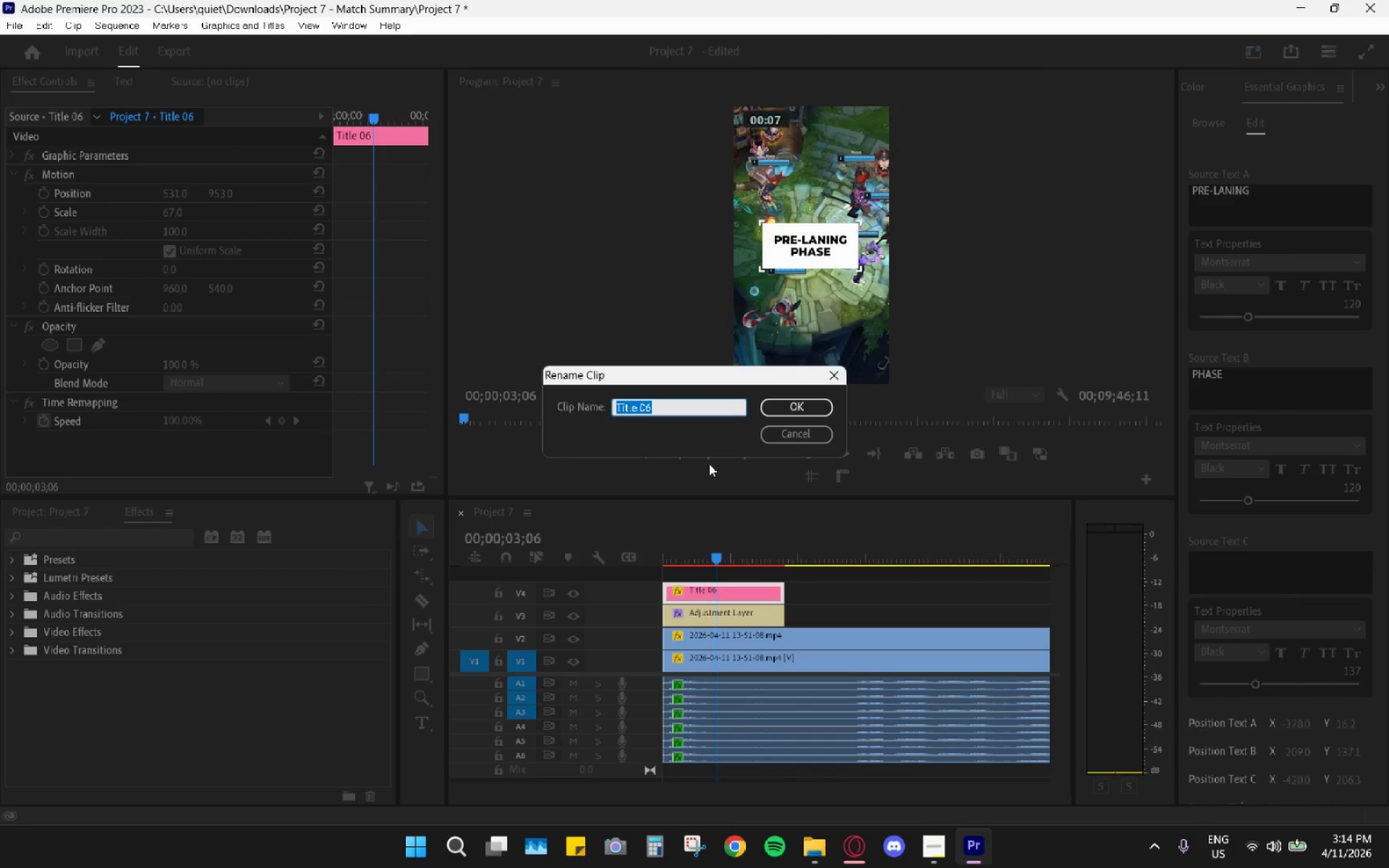 
type(EARLY GAME)
 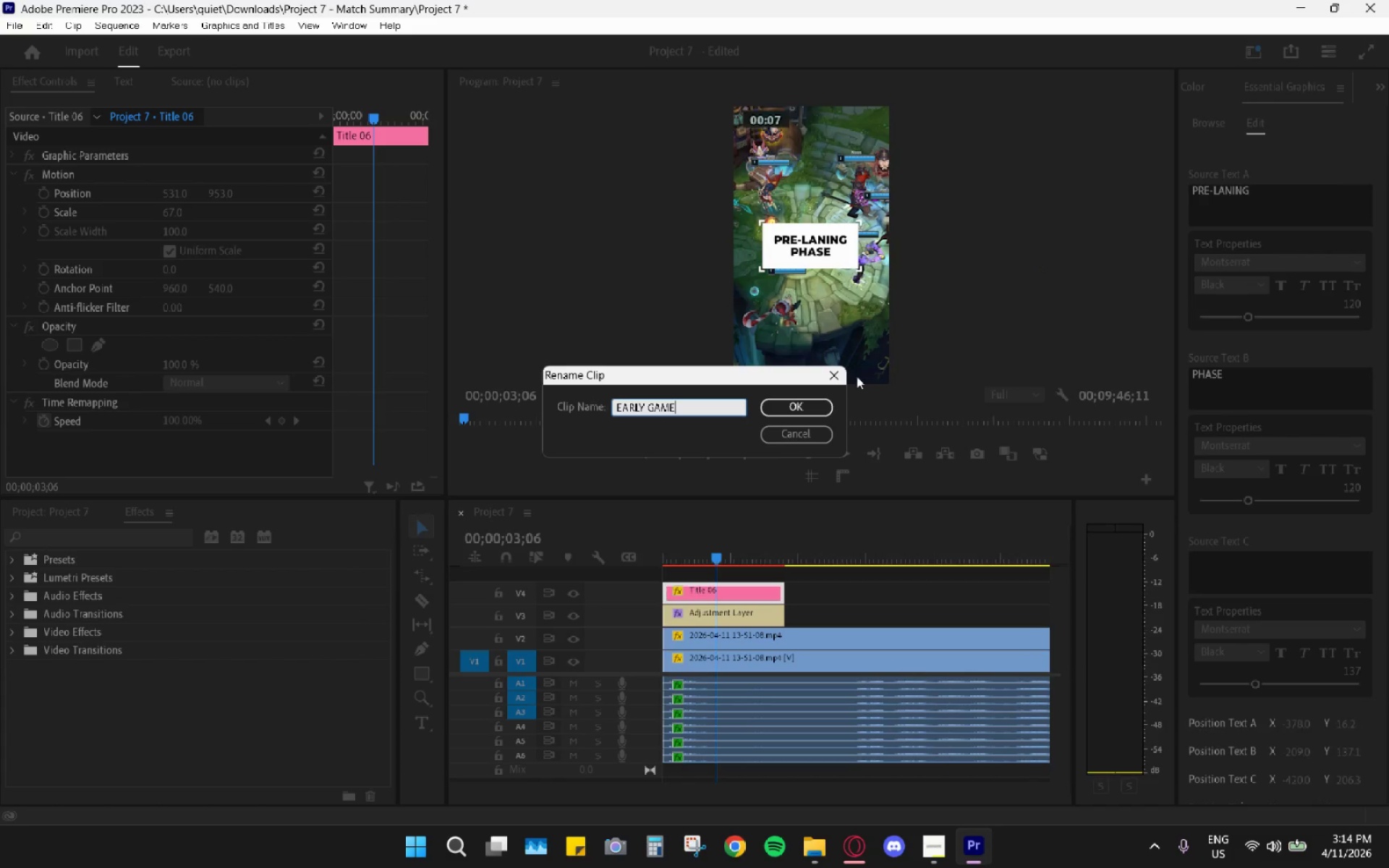 
left_click([820, 400])
 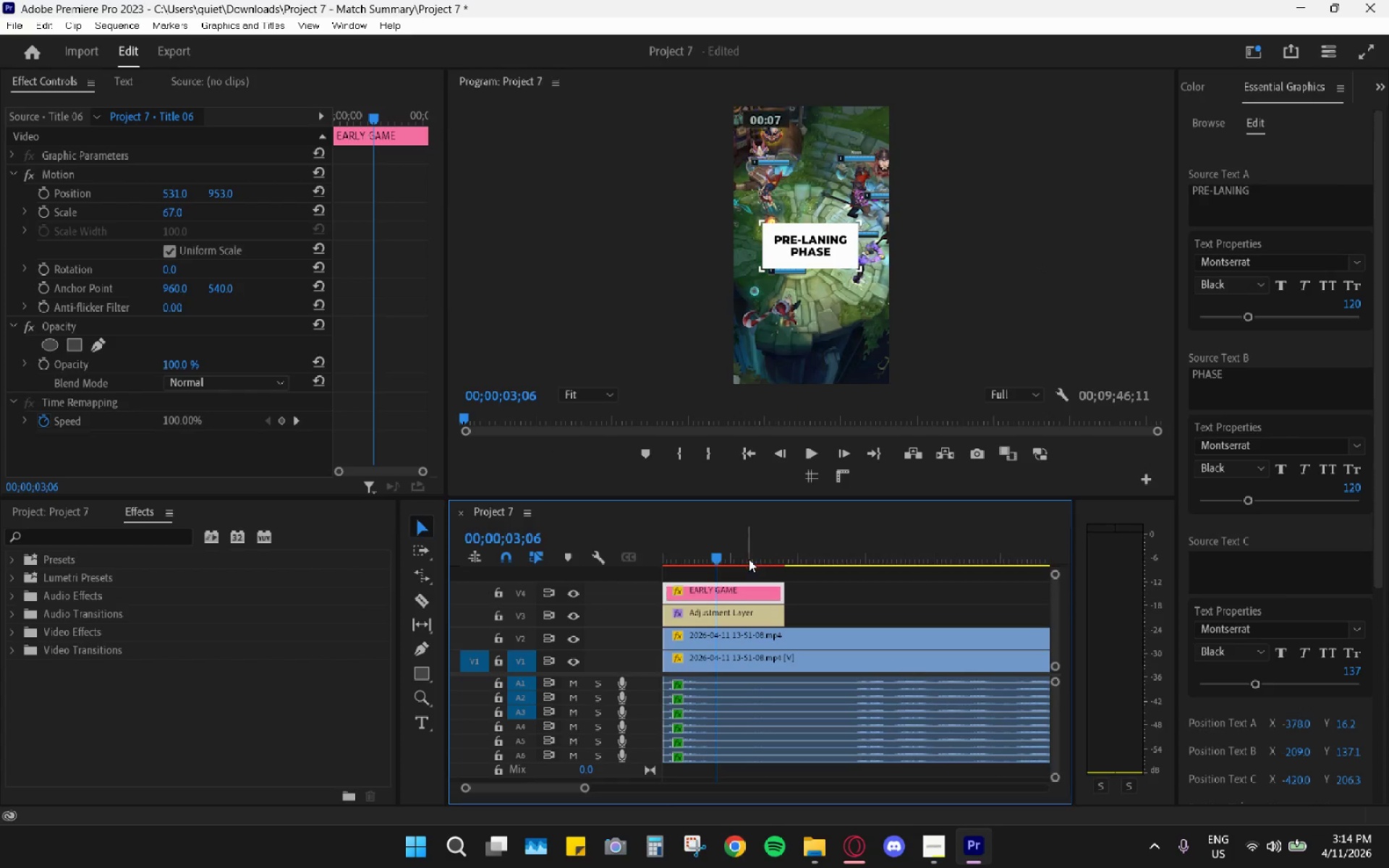 
left_click_drag(start_coordinate=[729, 561], to_coordinate=[647, 563])
 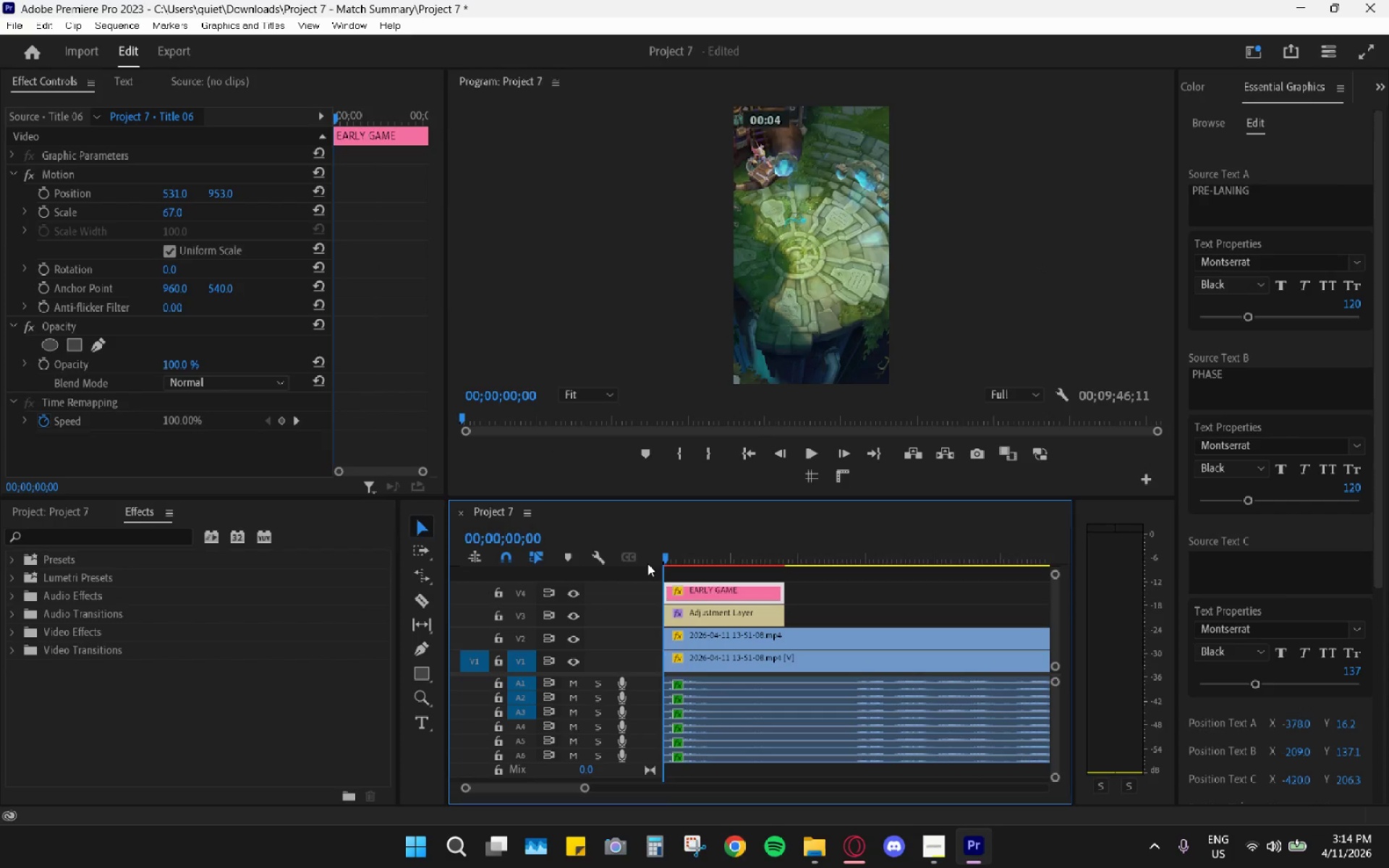 
key(Space)
 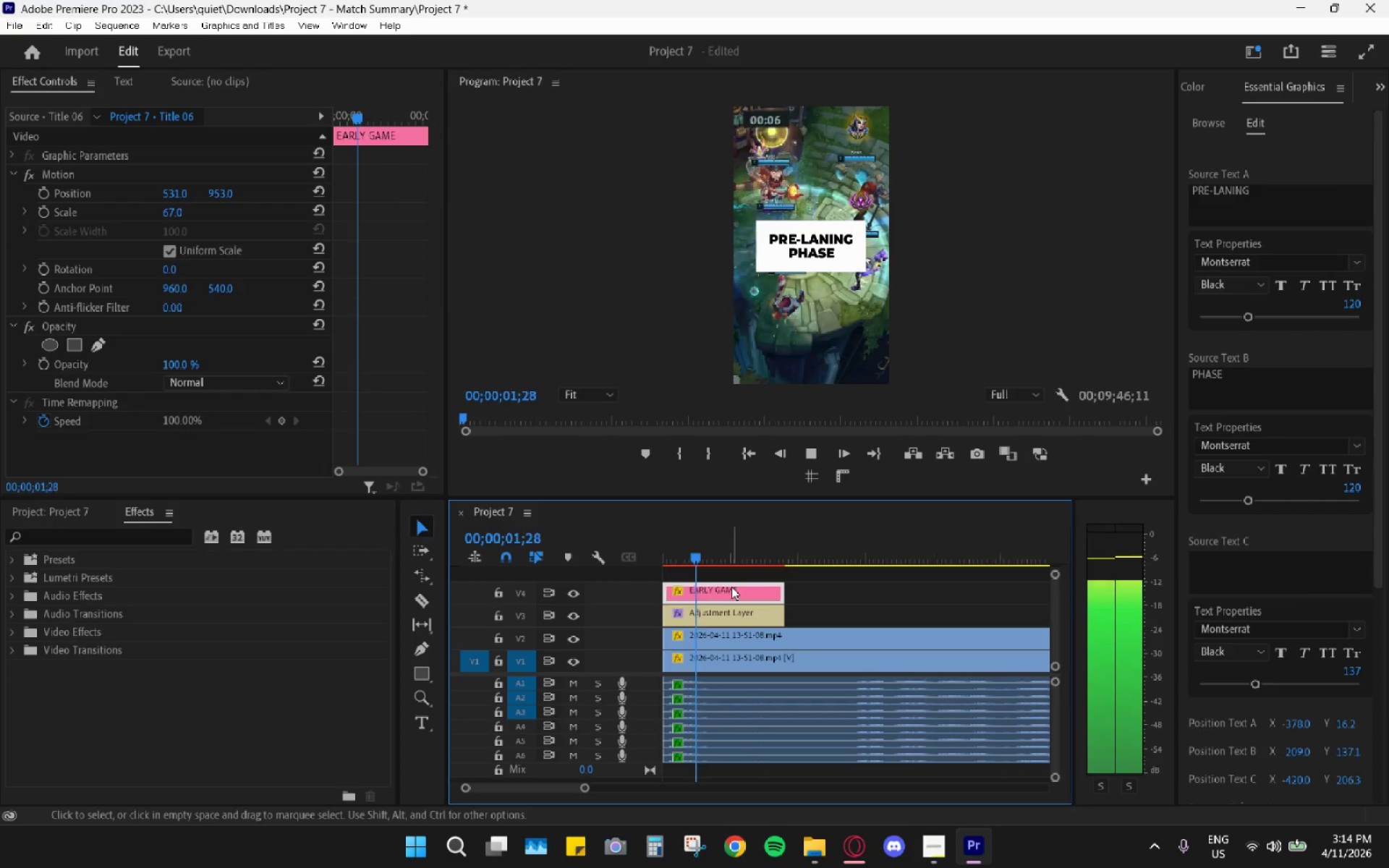 
key(Space)
 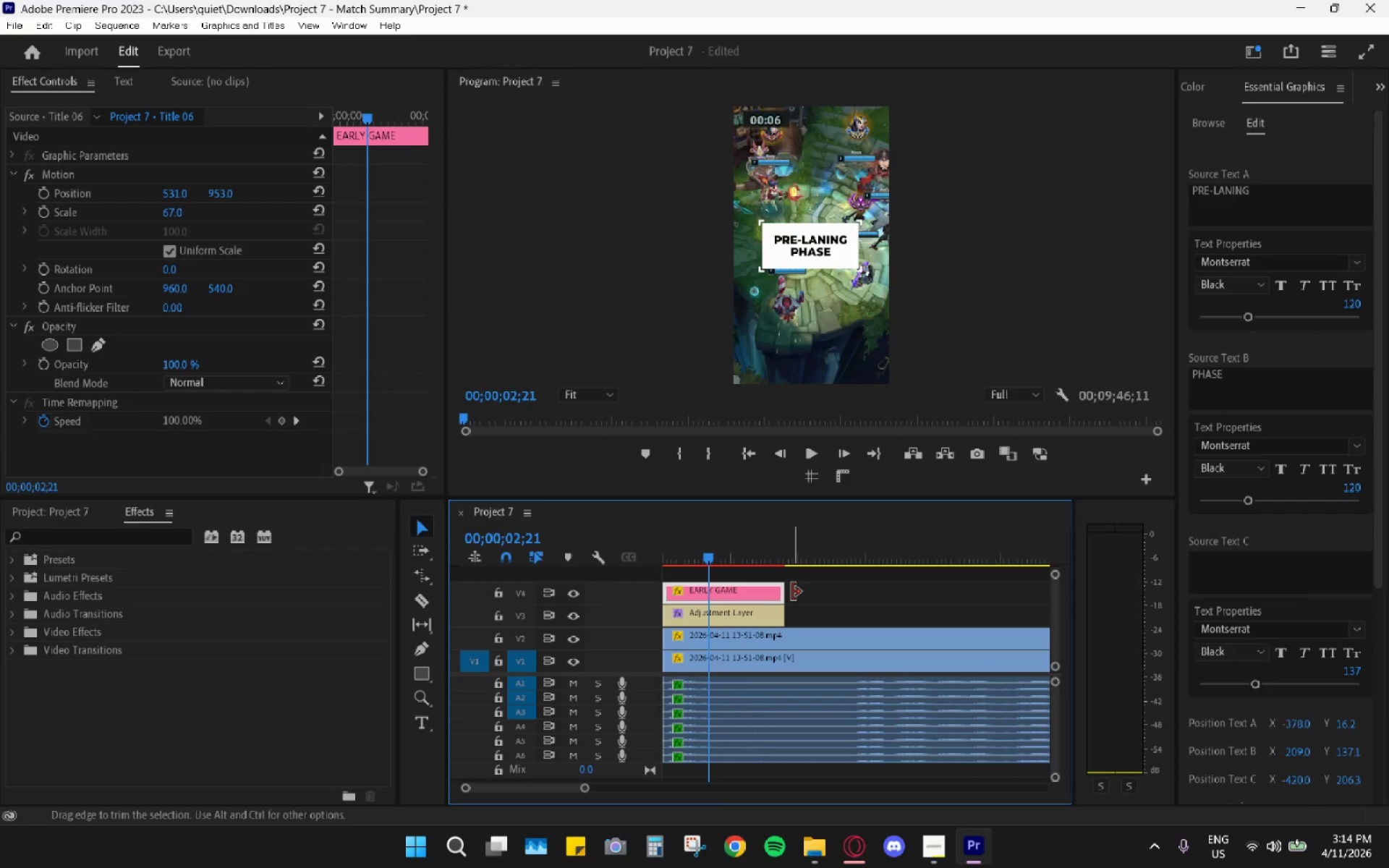 
hold_key(key=AltLeft, duration=0.8)
scroll: coordinate [792, 592], scroll_direction: down, amount: 10.0
 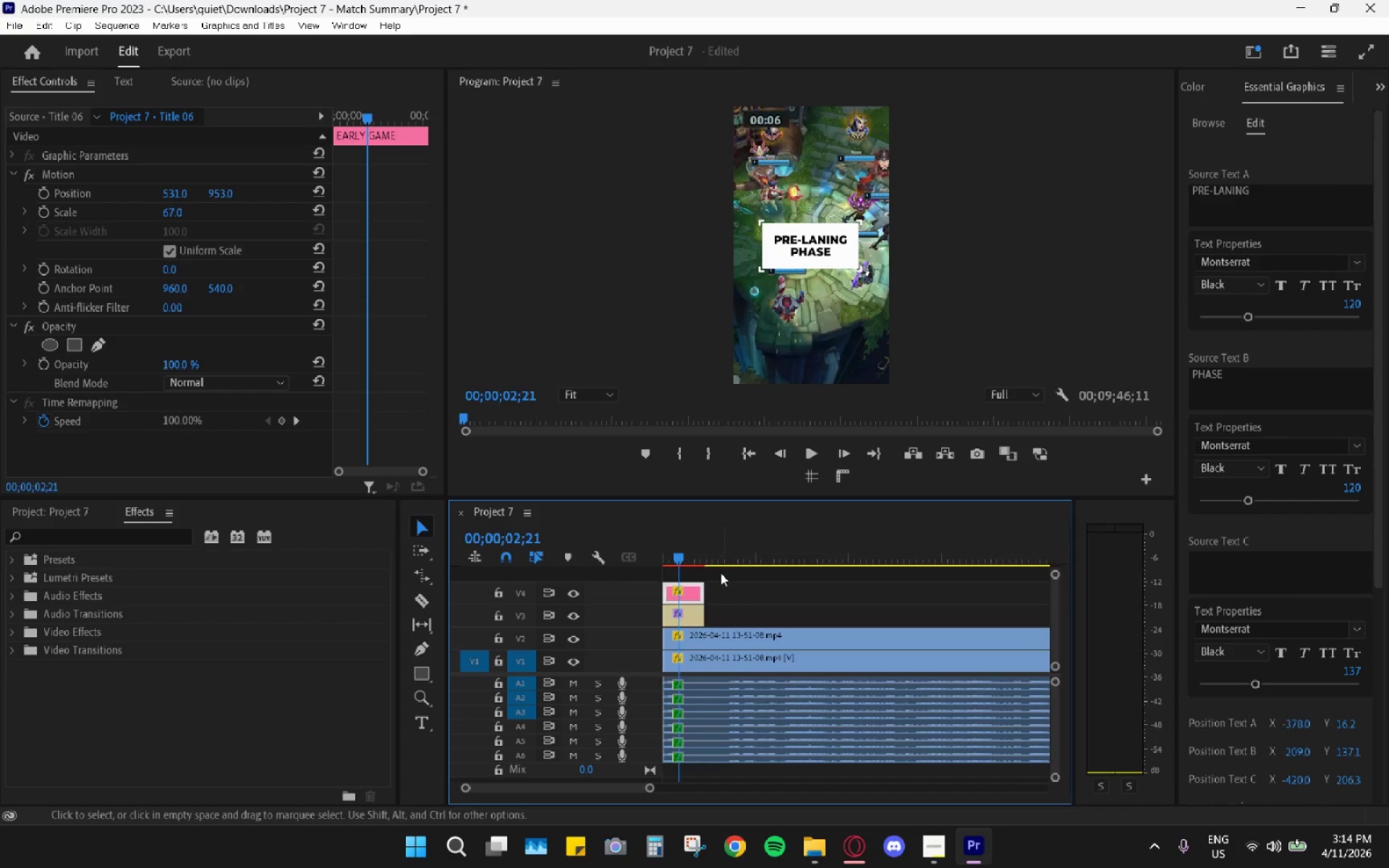 
left_click_drag(start_coordinate=[739, 587], to_coordinate=[684, 622])
 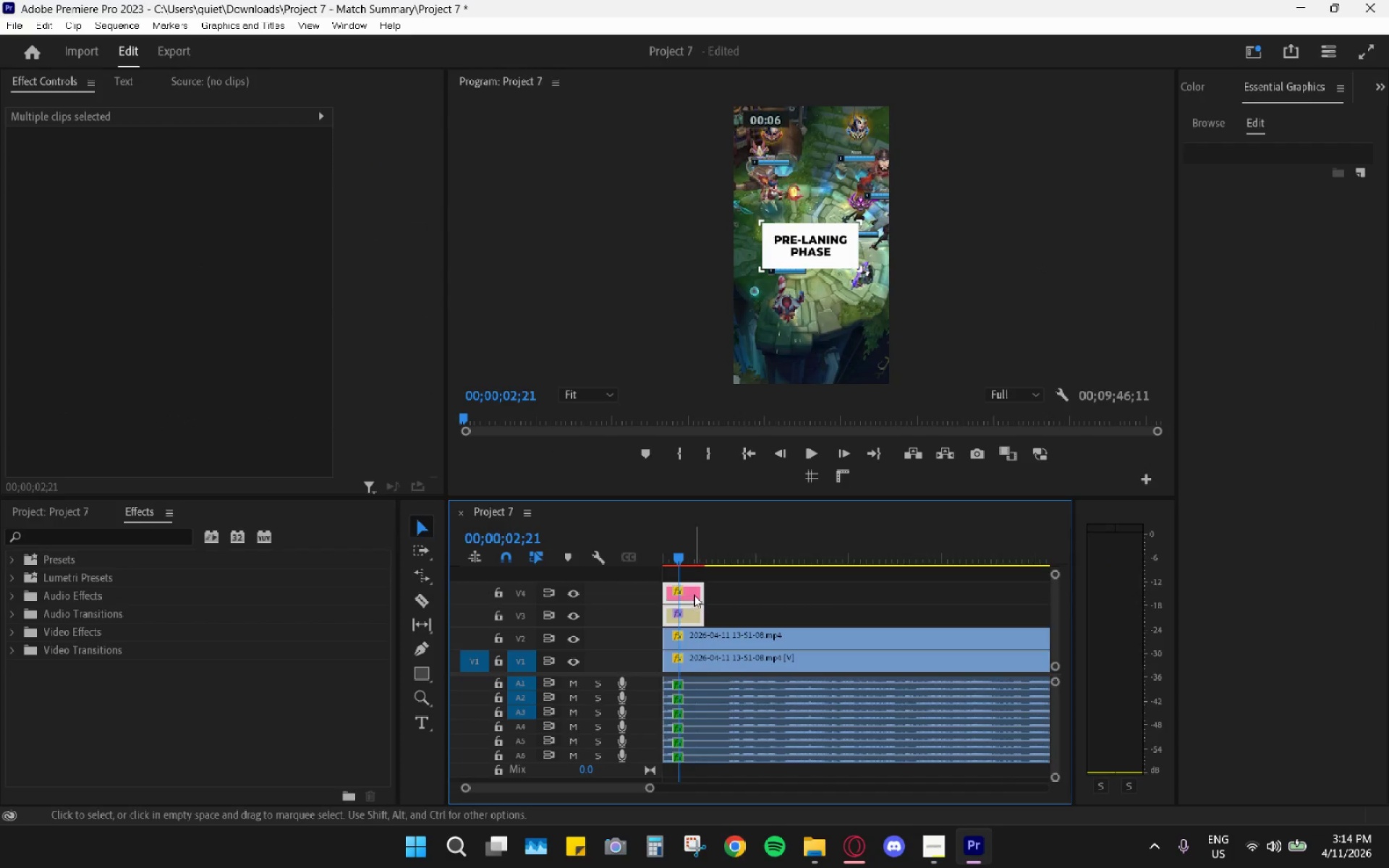 
left_click_drag(start_coordinate=[694, 593], to_coordinate=[896, 593])
 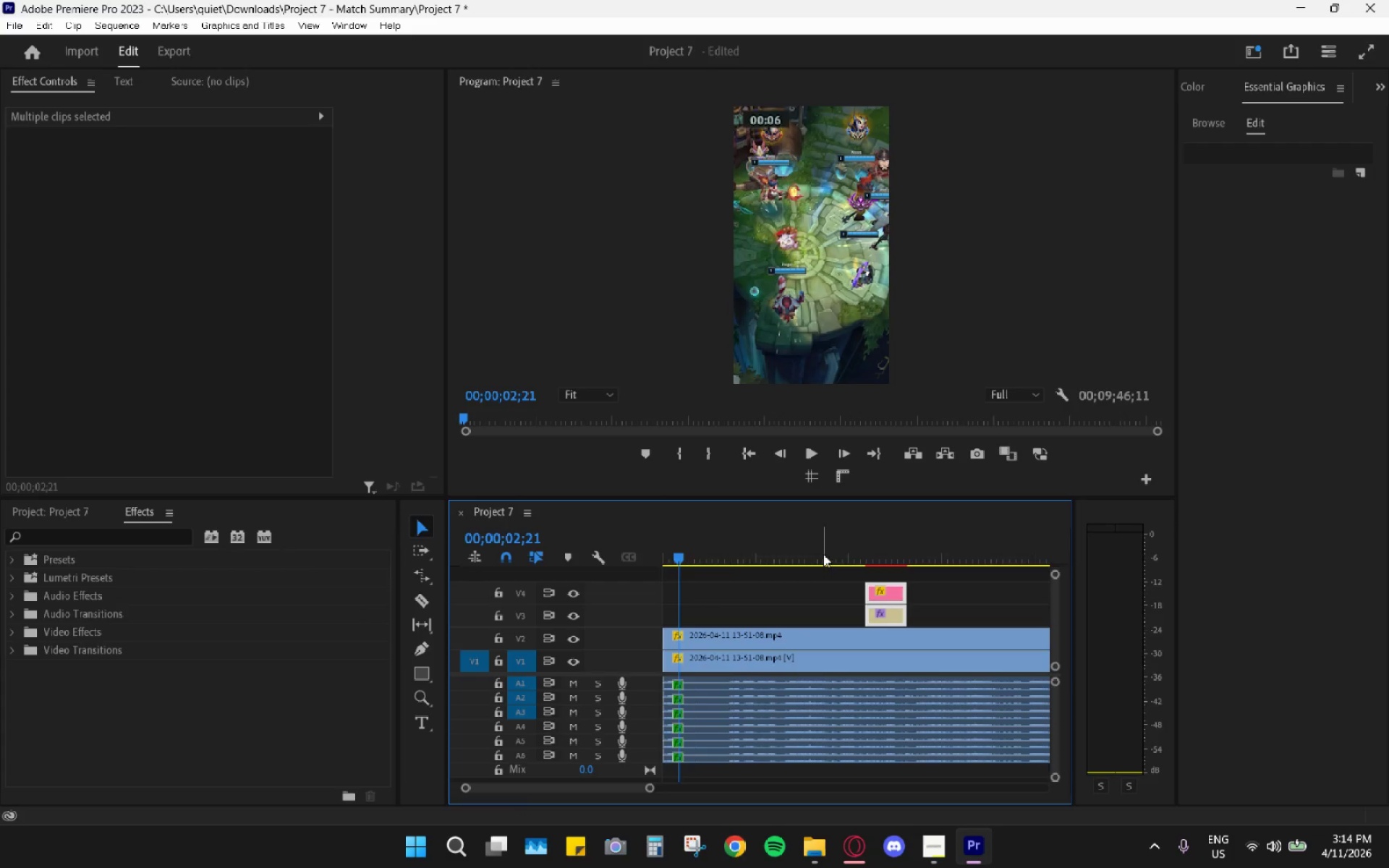 
left_click_drag(start_coordinate=[802, 542], to_coordinate=[801, 556])
 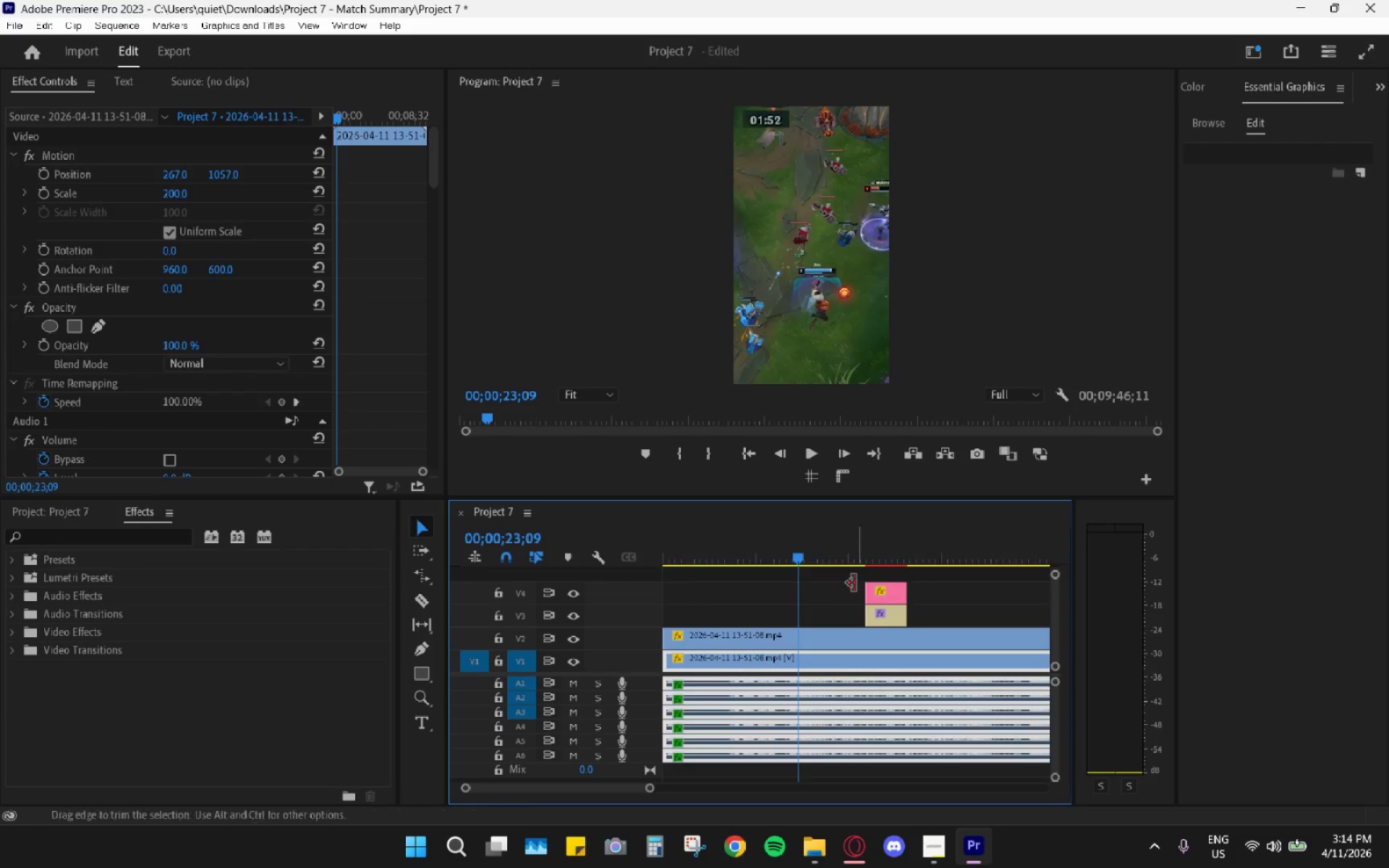 
left_click_drag(start_coordinate=[850, 582], to_coordinate=[885, 613])
 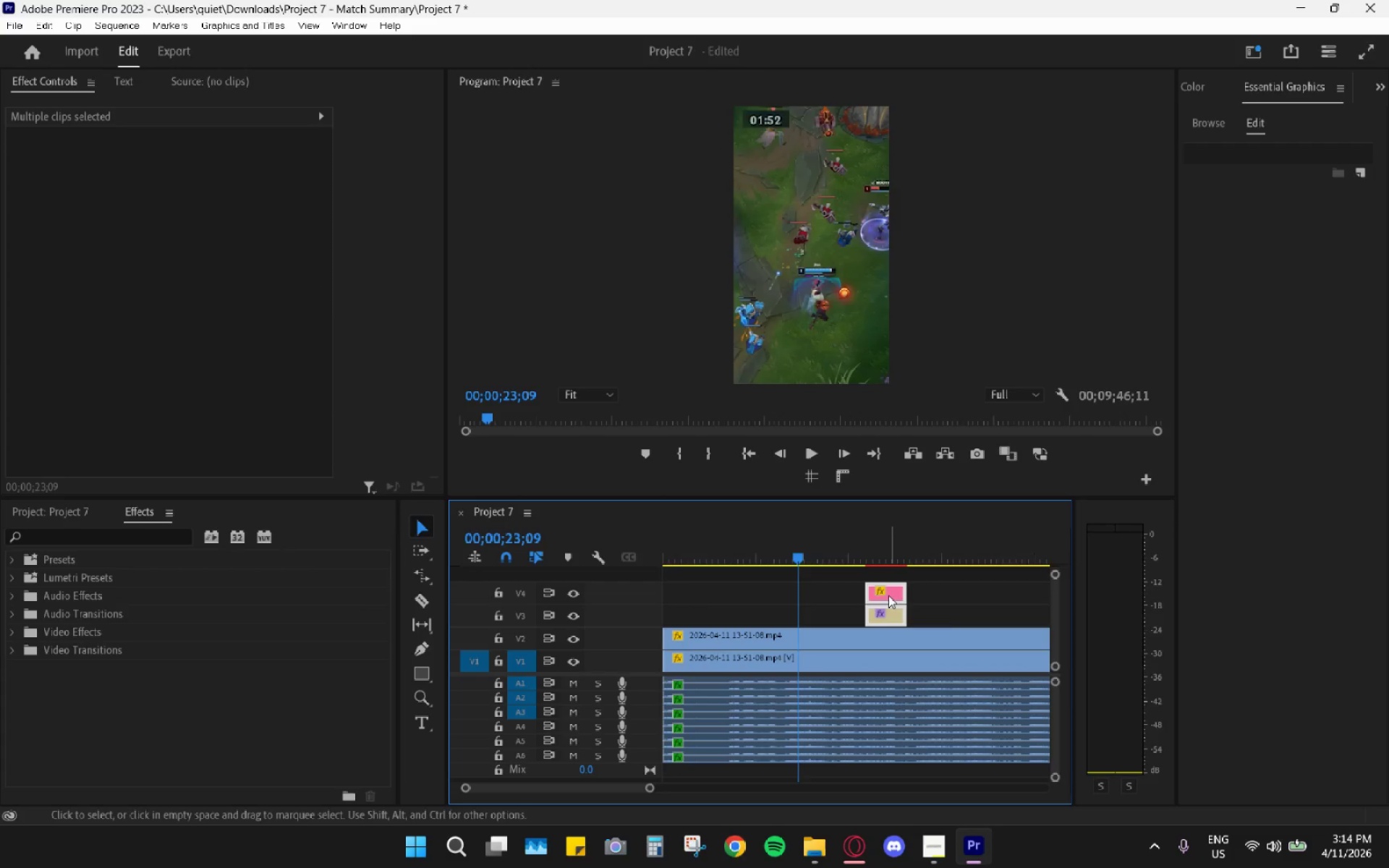 
left_click_drag(start_coordinate=[888, 594], to_coordinate=[812, 595])
 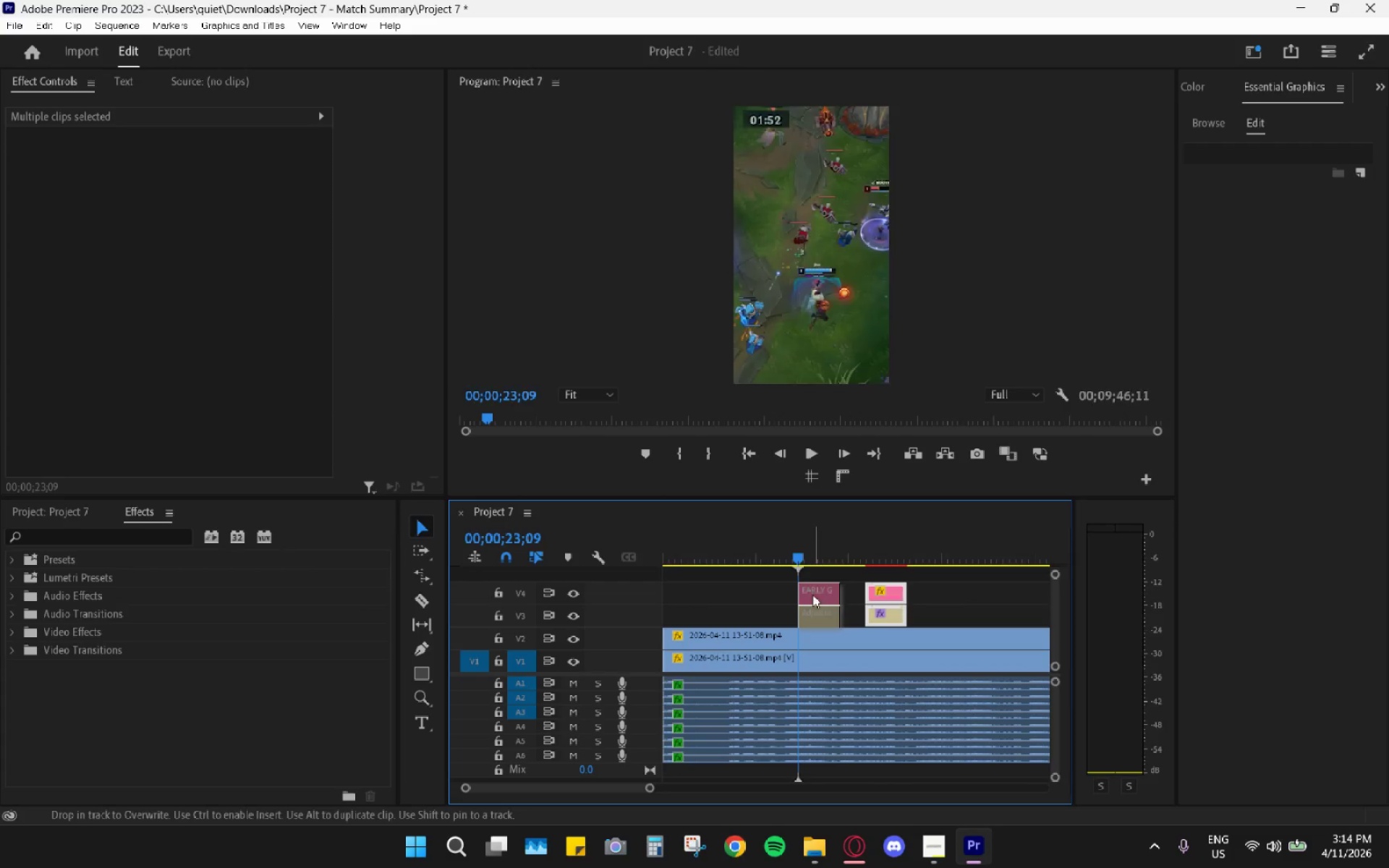 
mouse_move([786, 571])
 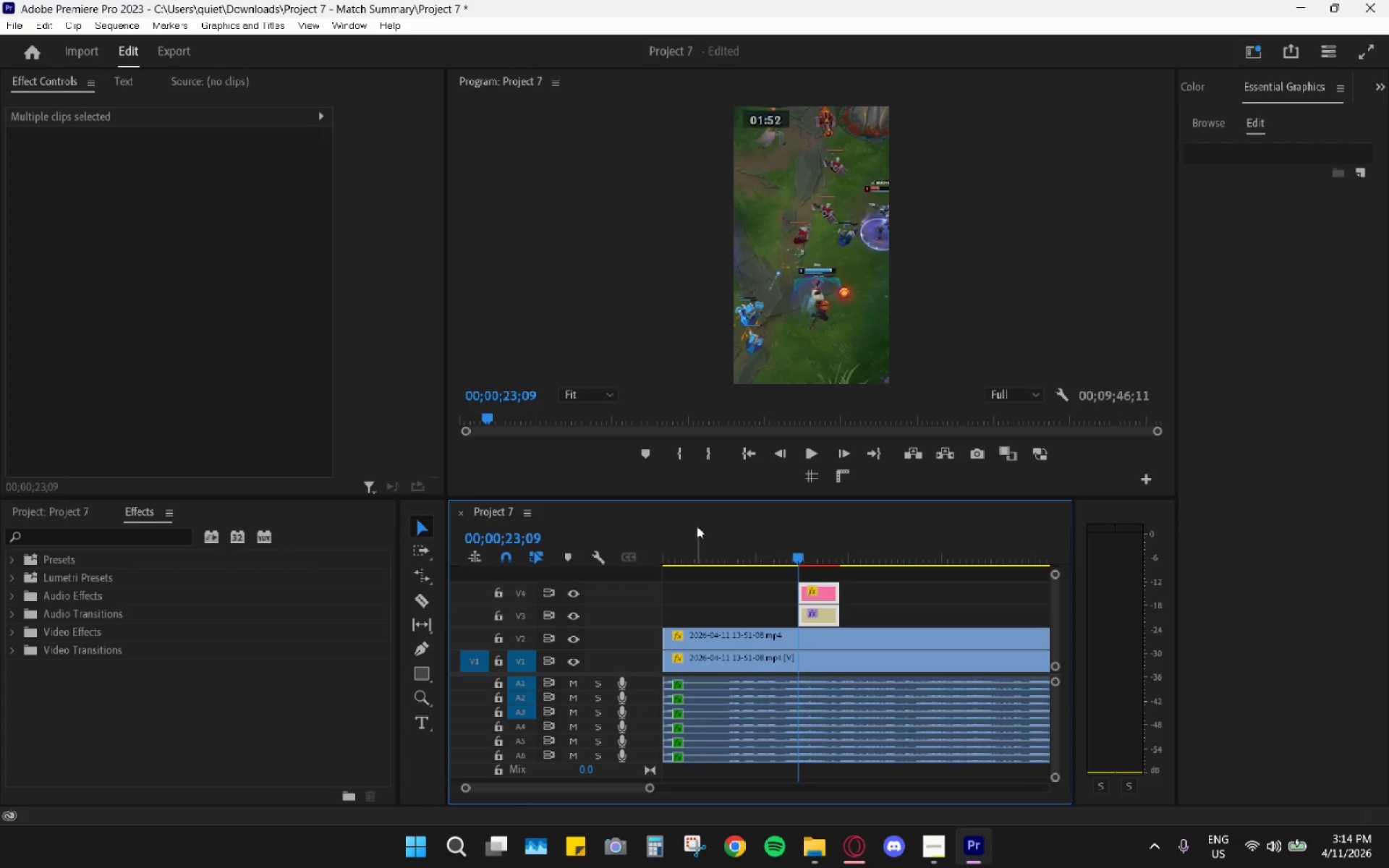 
left_click_drag(start_coordinate=[722, 550], to_coordinate=[660, 514])
 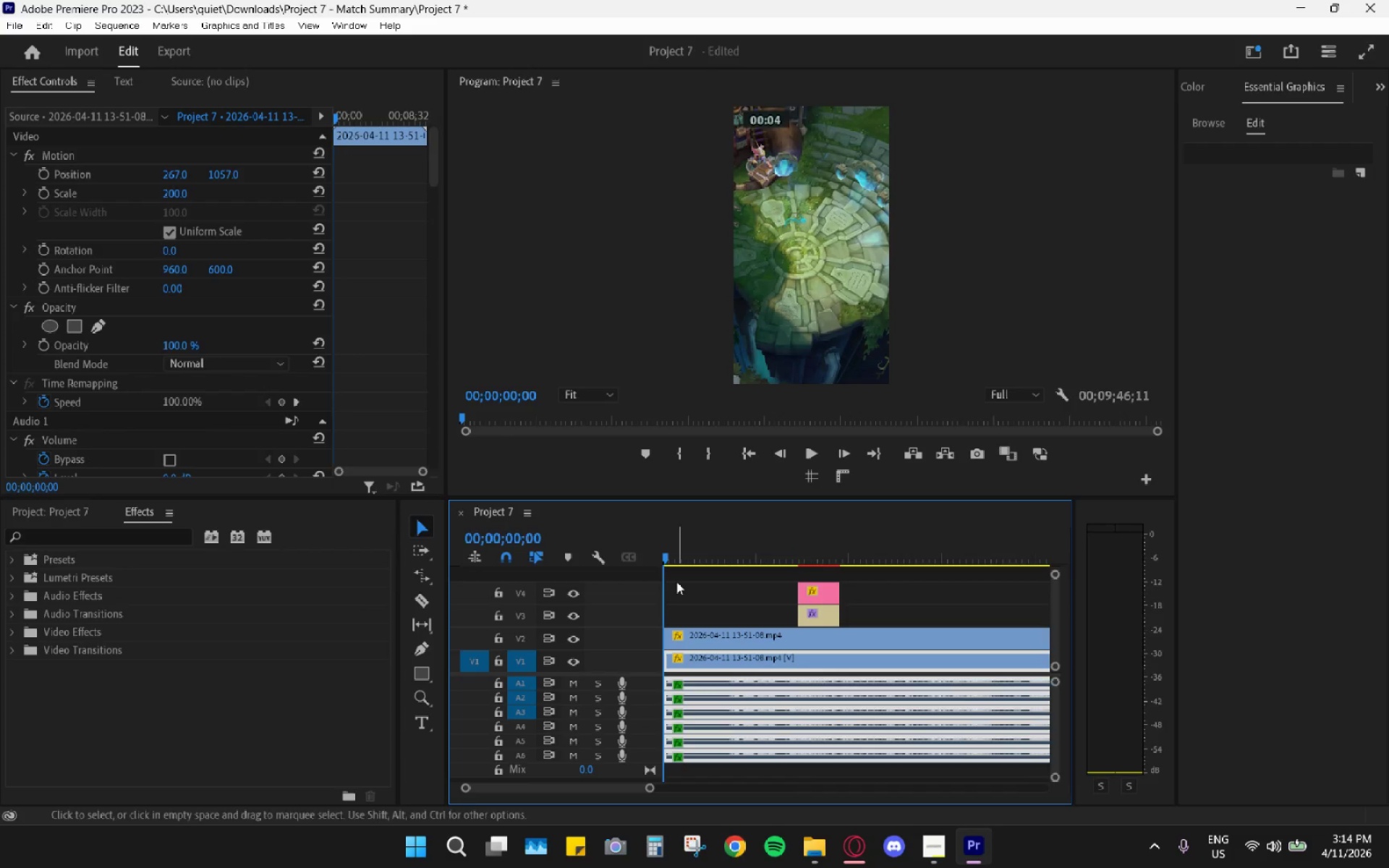 
key(Space)
 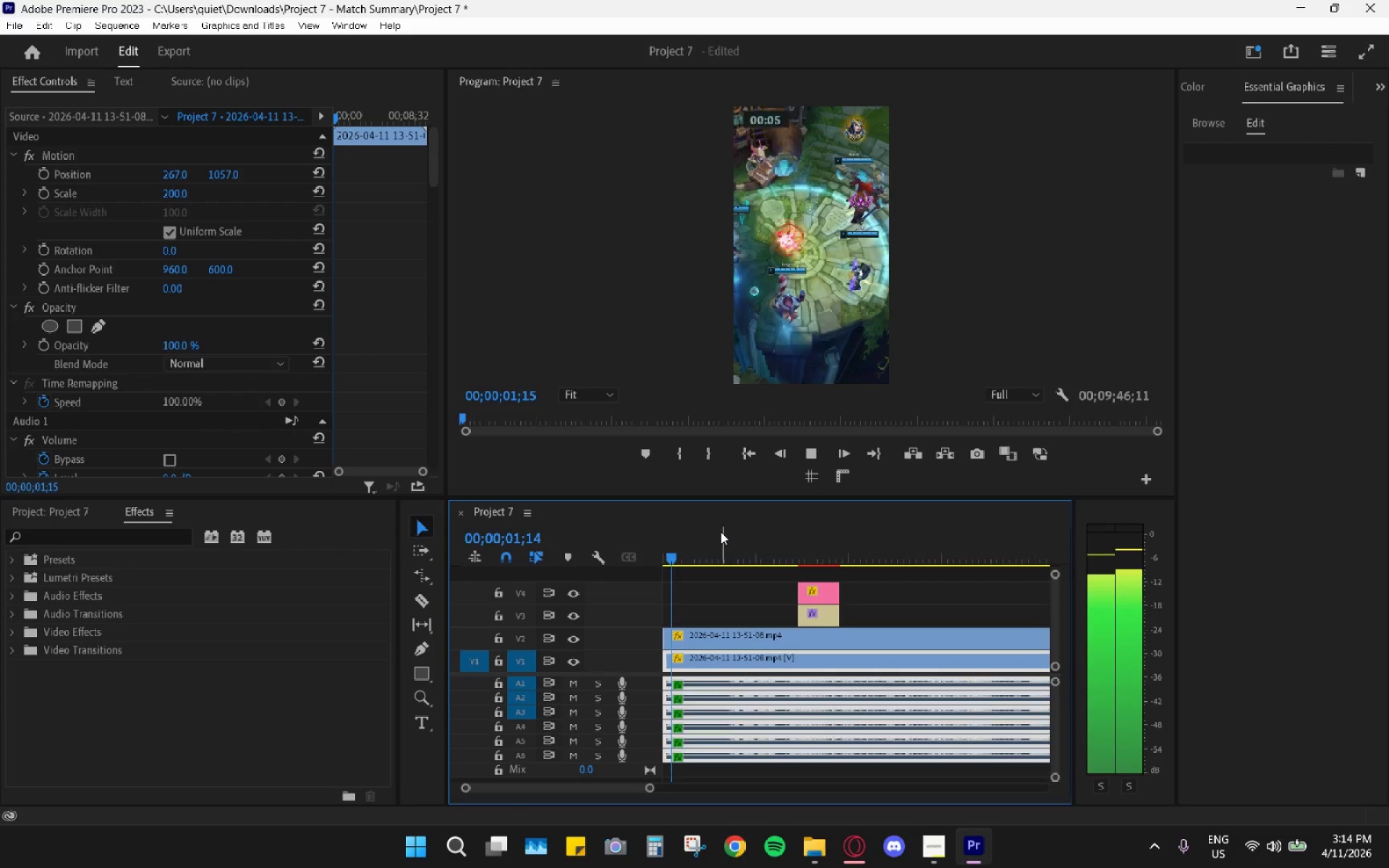 
key(Space)
 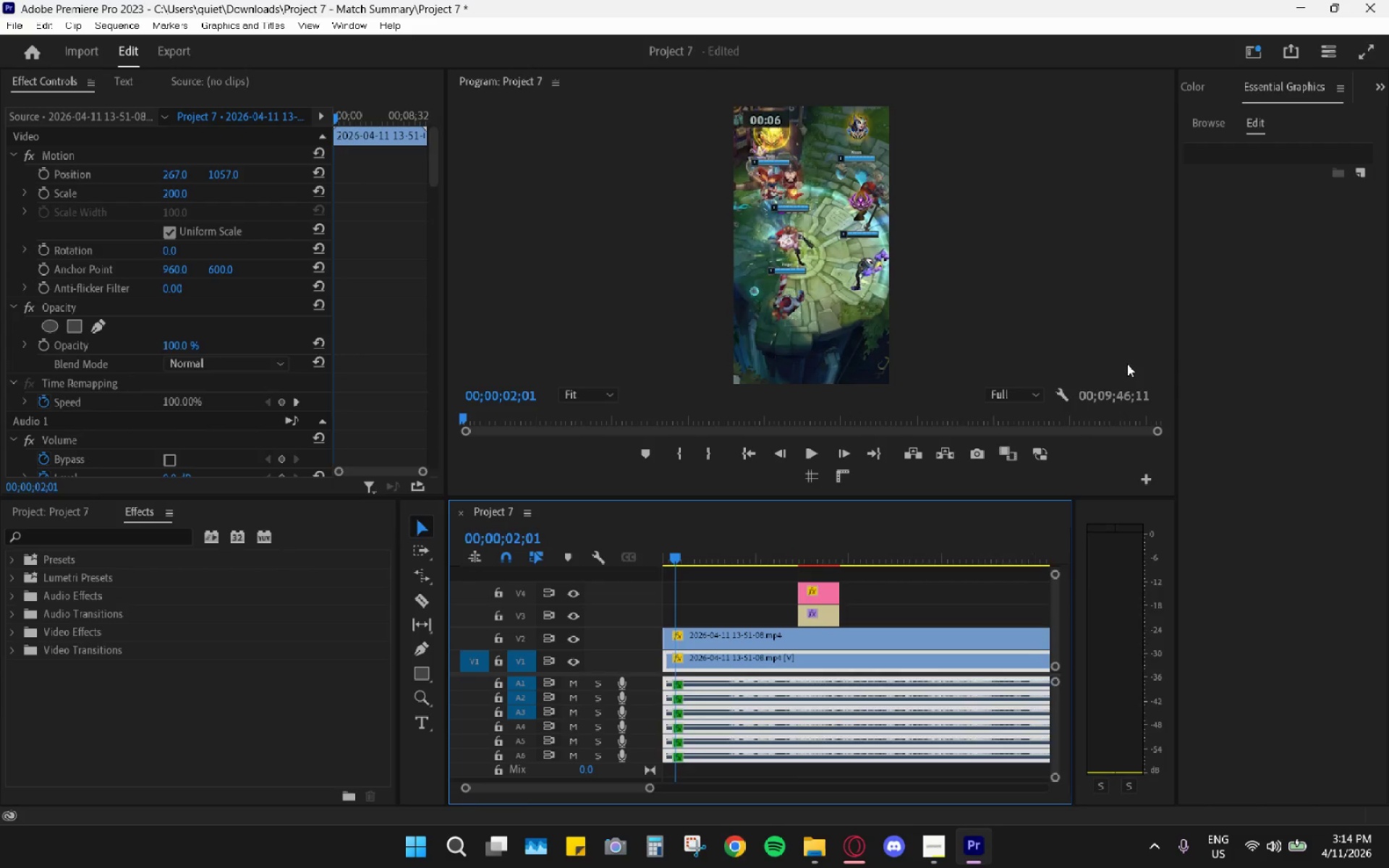 
left_click([863, 834])
 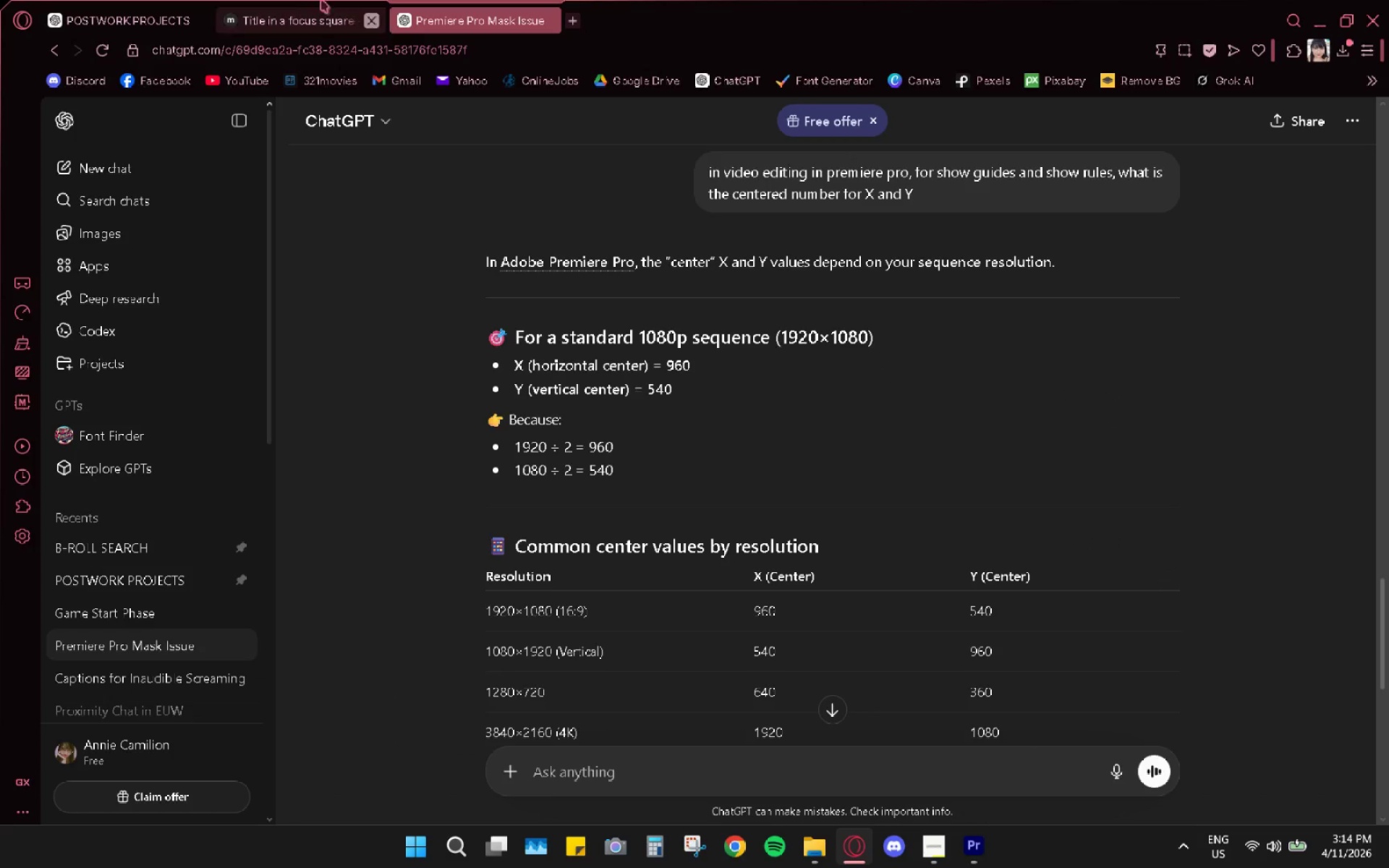 
left_click([292, 4])
 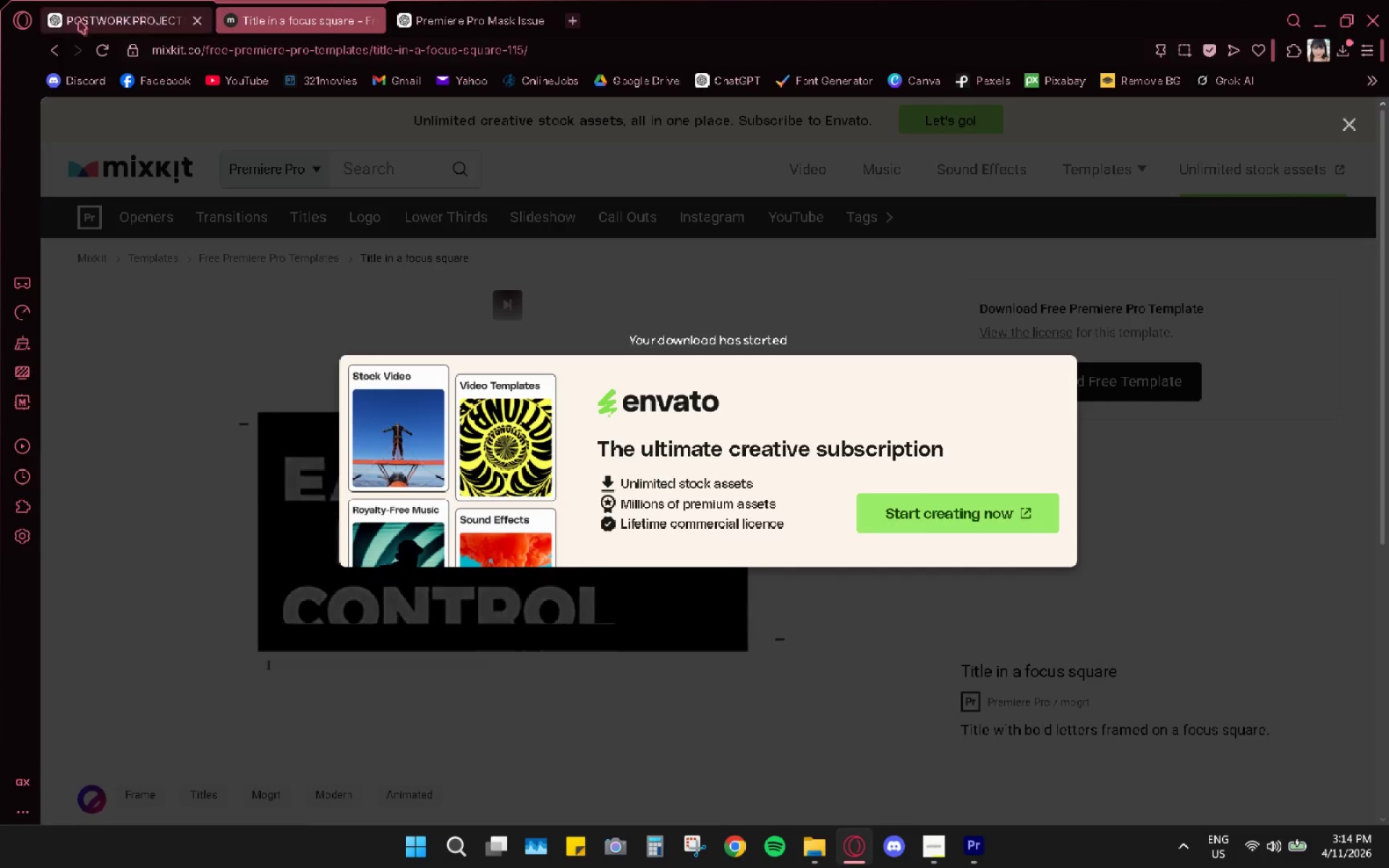 
left_click([55, 48])
 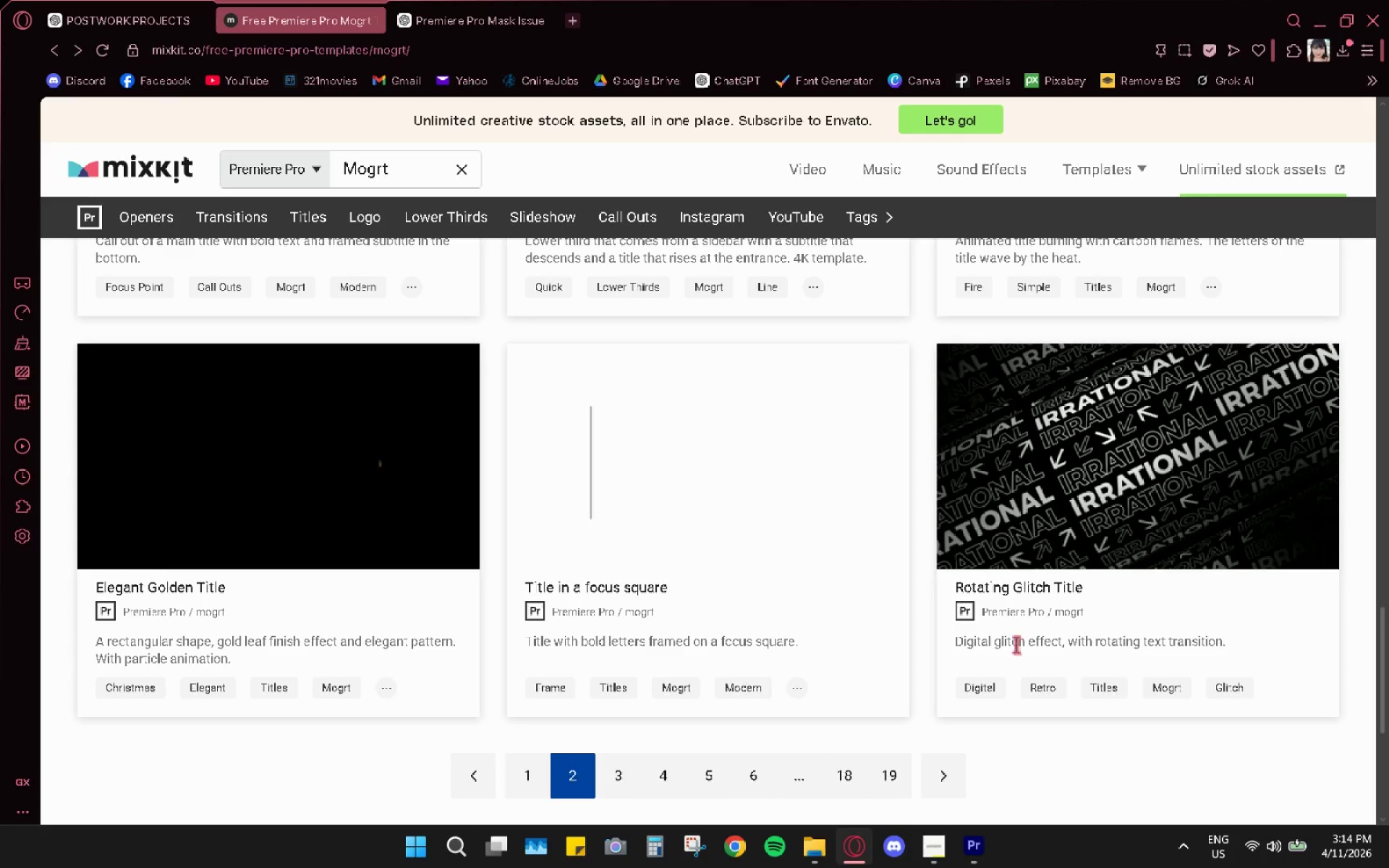 
scroll: coordinate [908, 697], scroll_direction: down, amount: 4.0
 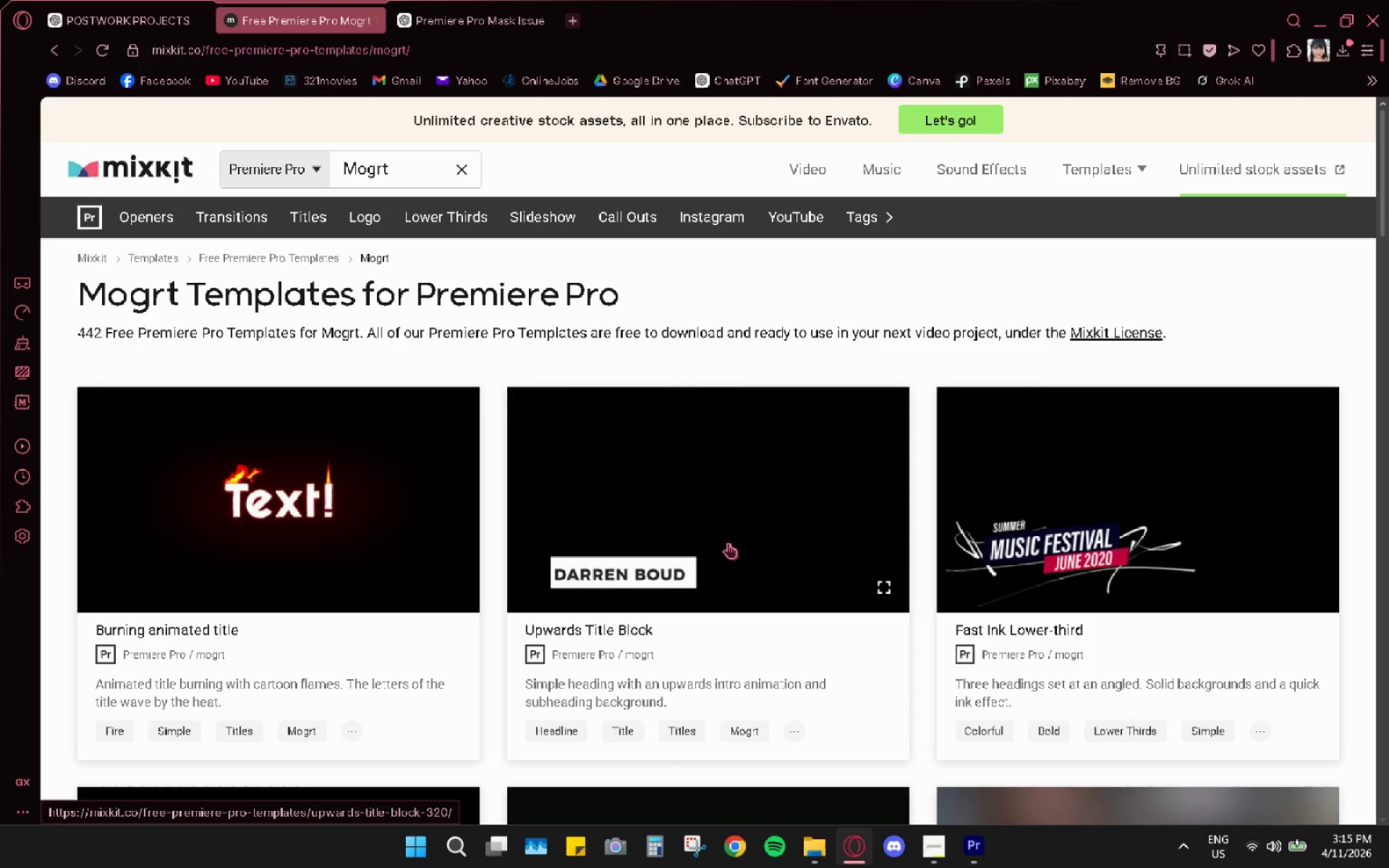 
wait(6.64)
 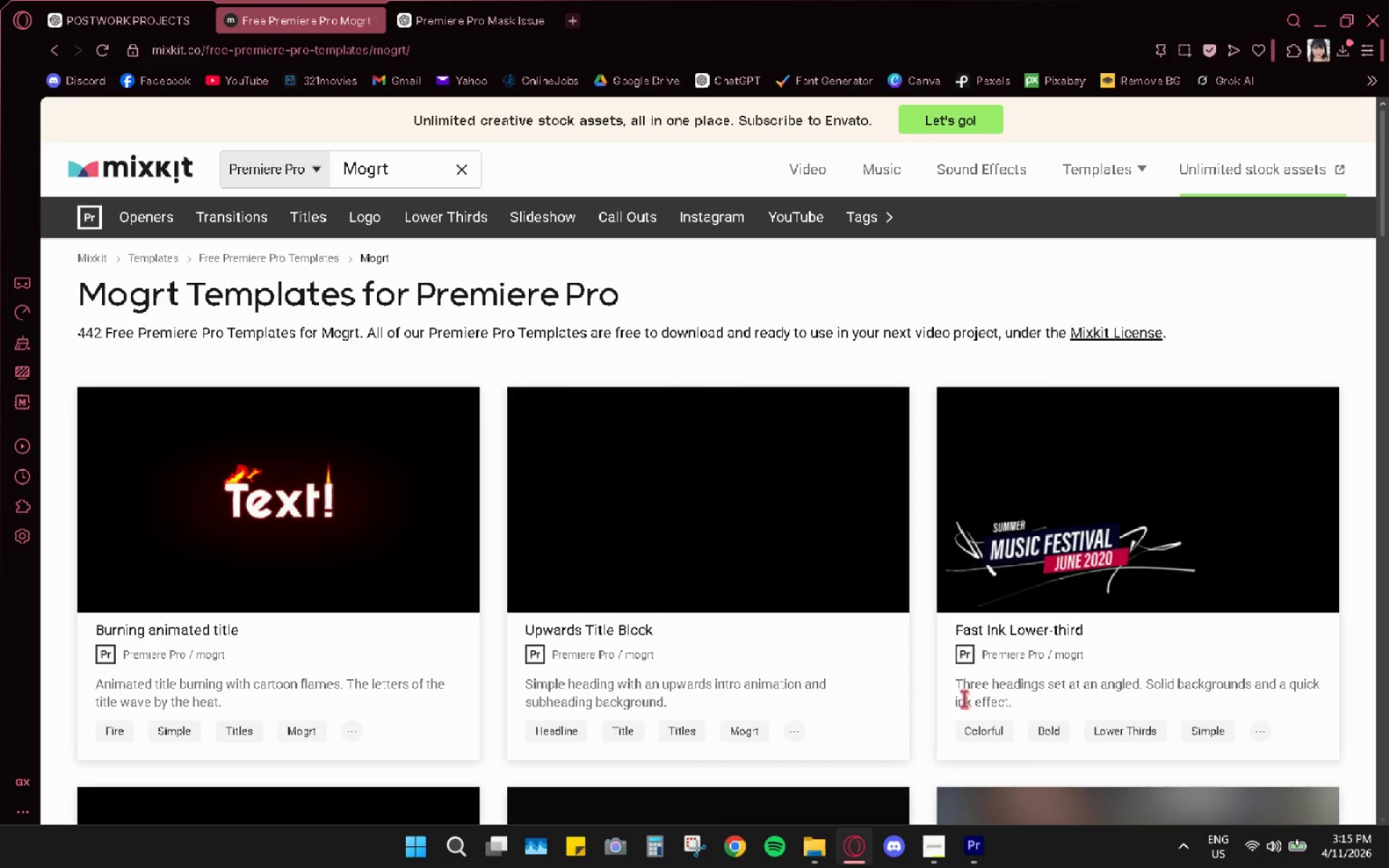 
scroll: coordinate [700, 335], scroll_direction: down, amount: 7.0
 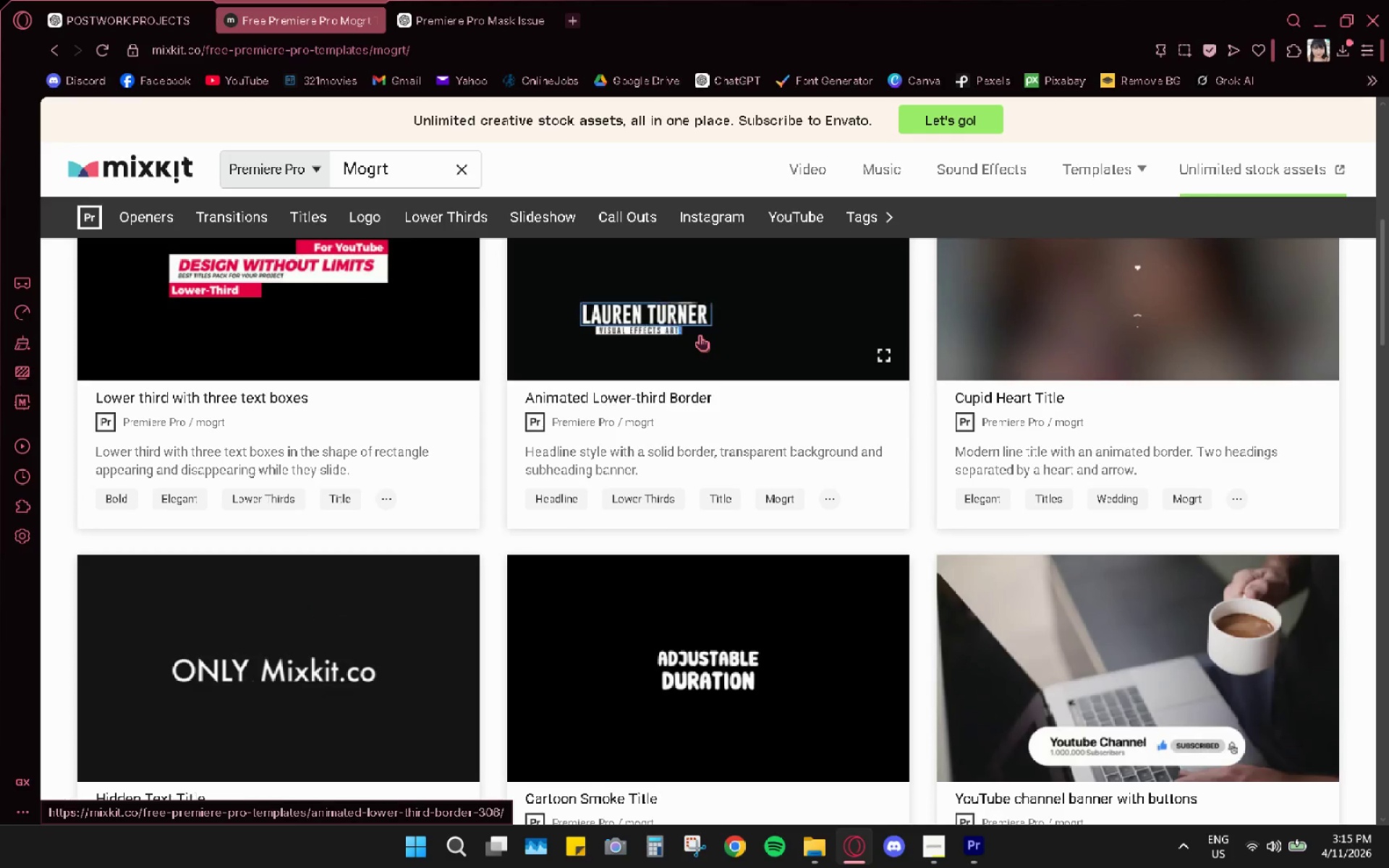 
scroll: coordinate [700, 335], scroll_direction: up, amount: 4.0
 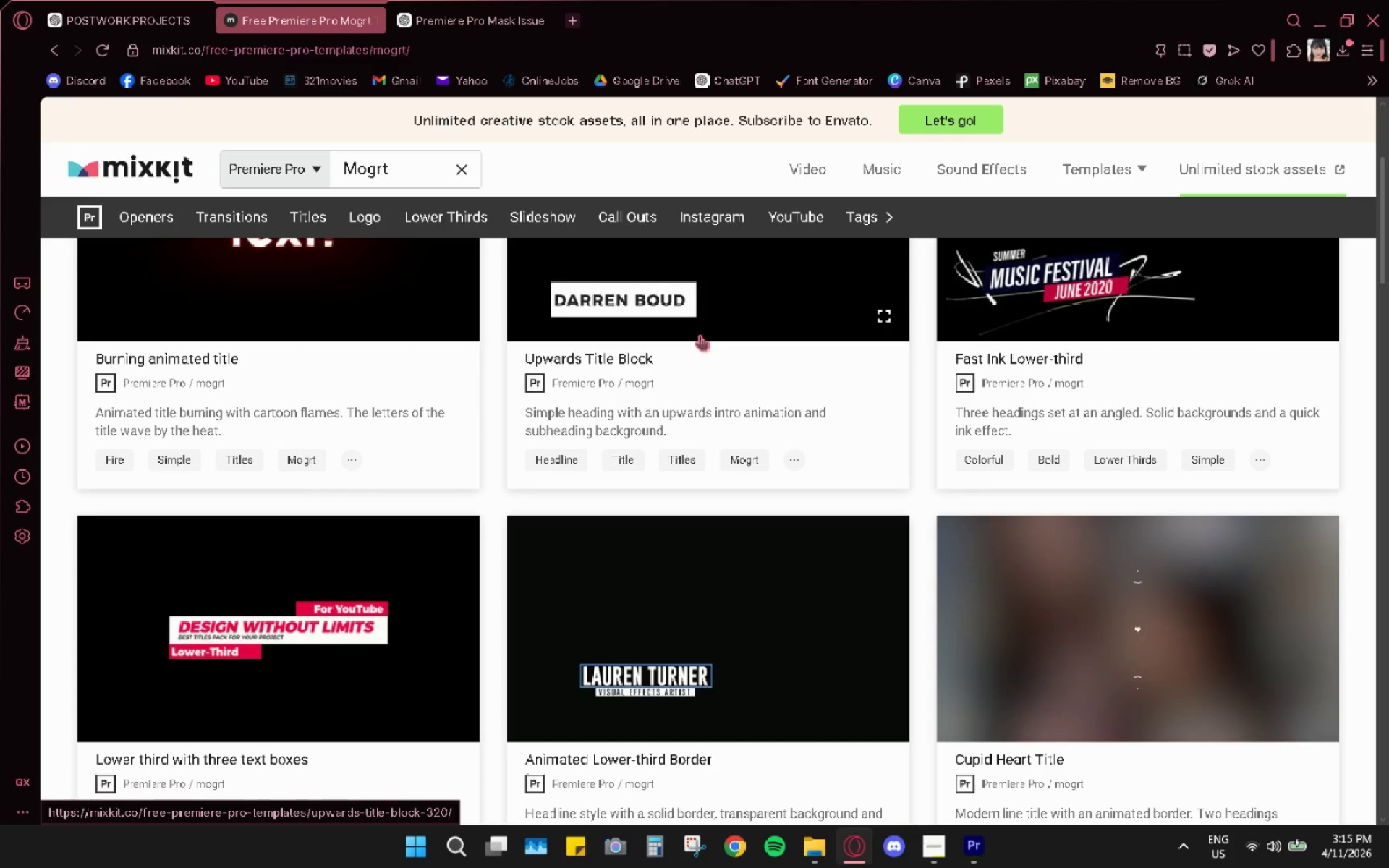 
scroll: coordinate [700, 335], scroll_direction: down, amount: 4.0
 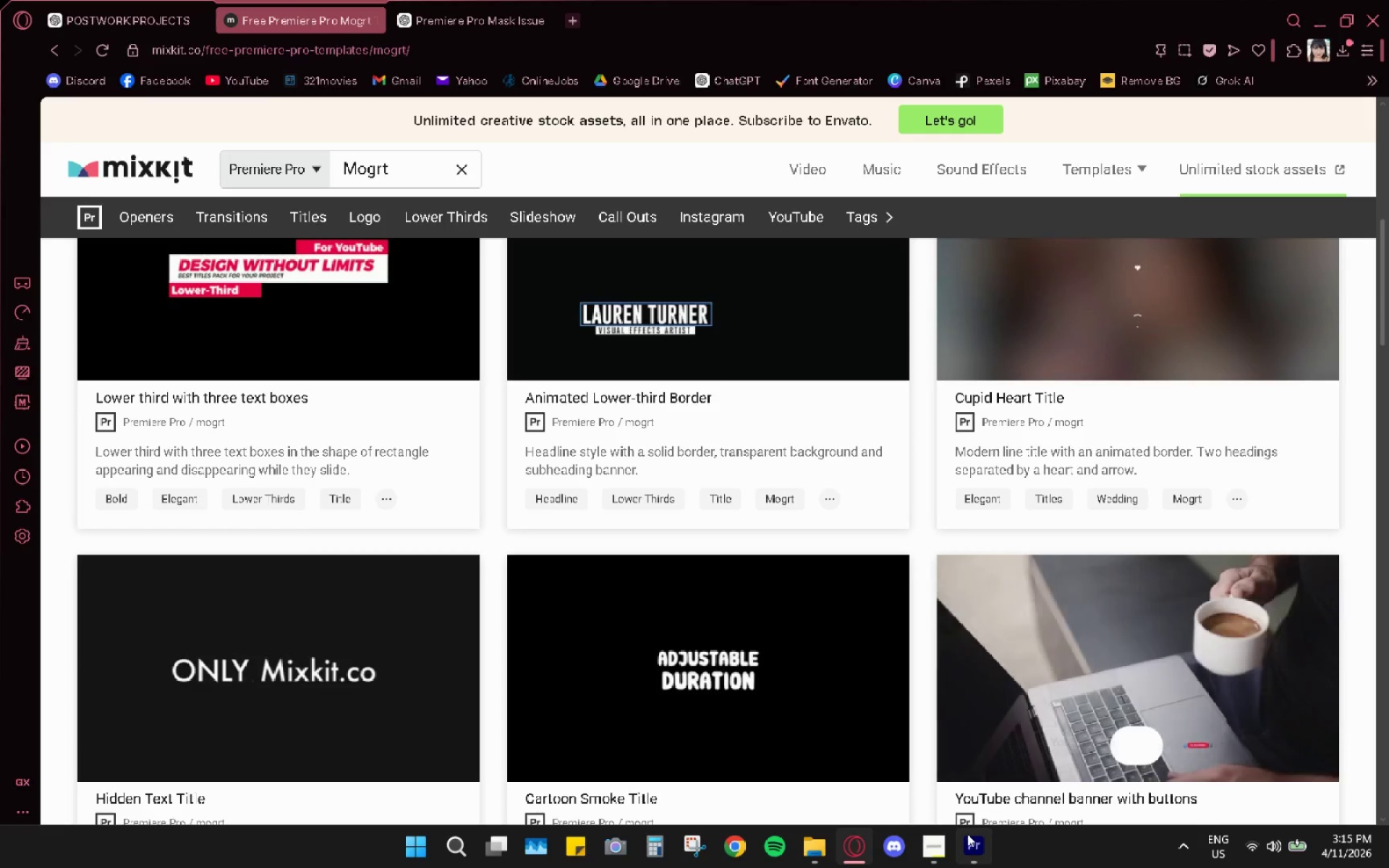 
left_click([970, 843])
 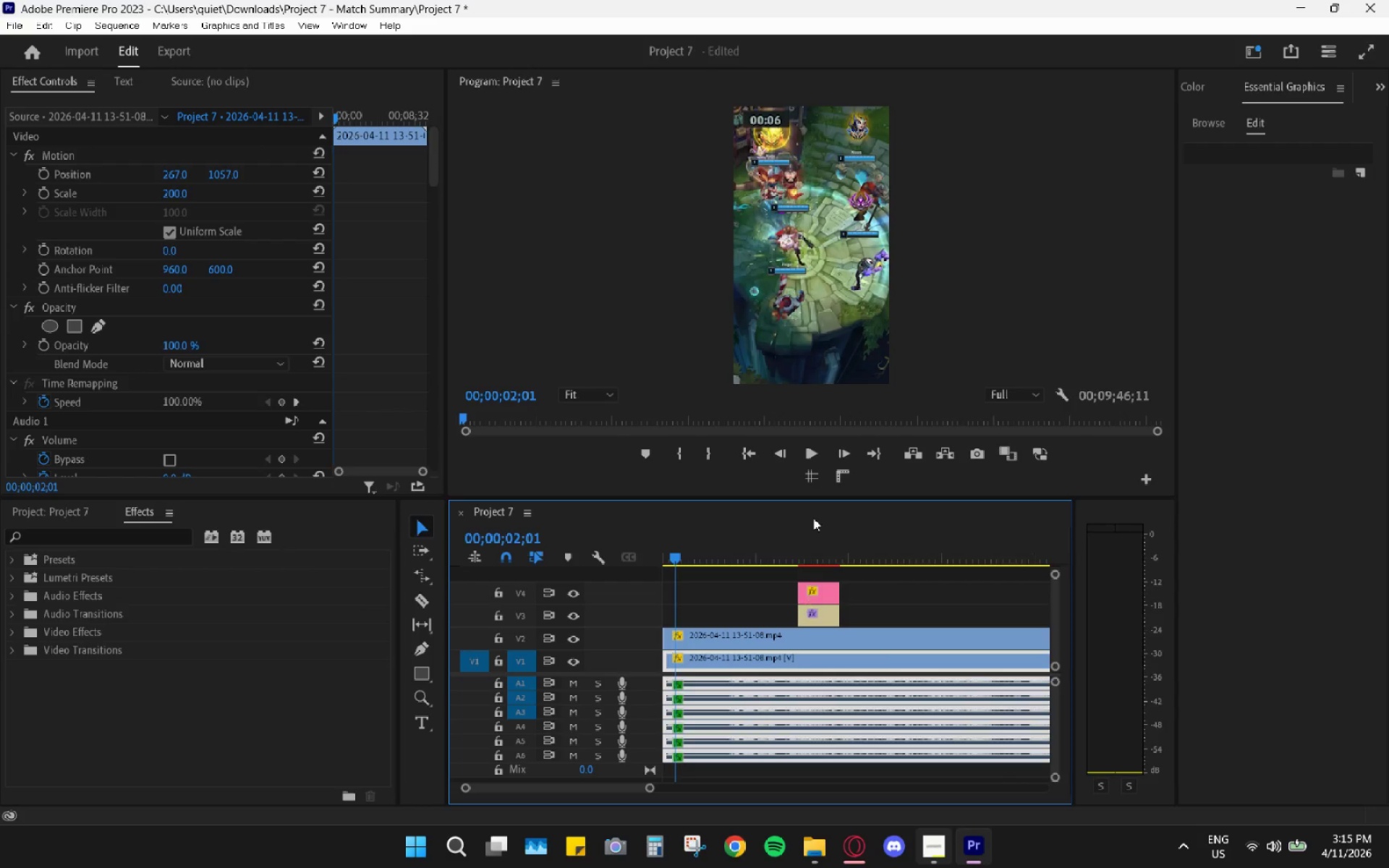 
left_click_drag(start_coordinate=[814, 520], to_coordinate=[820, 528])
 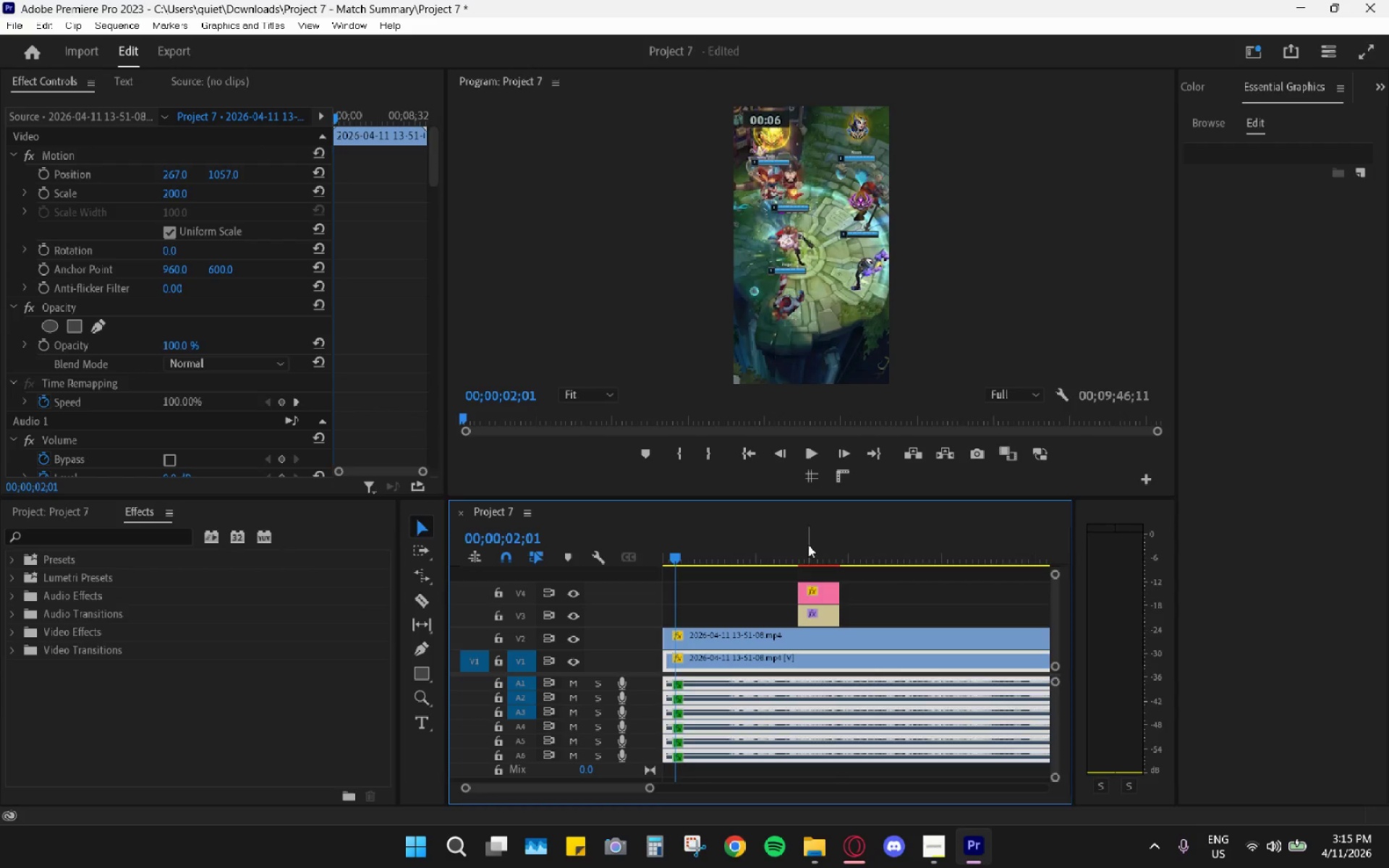 
left_click([806, 548])
 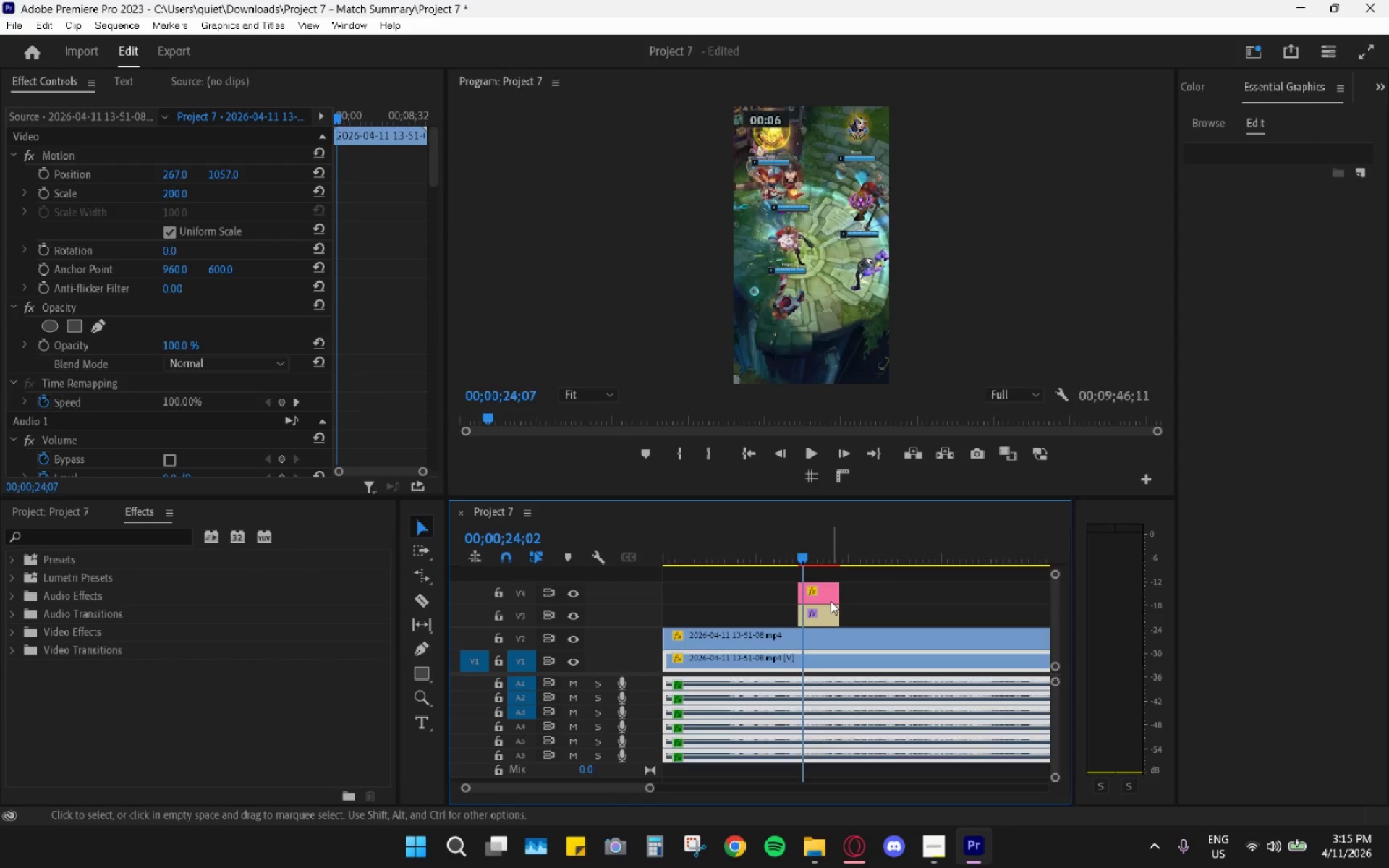 
left_click([827, 600])
 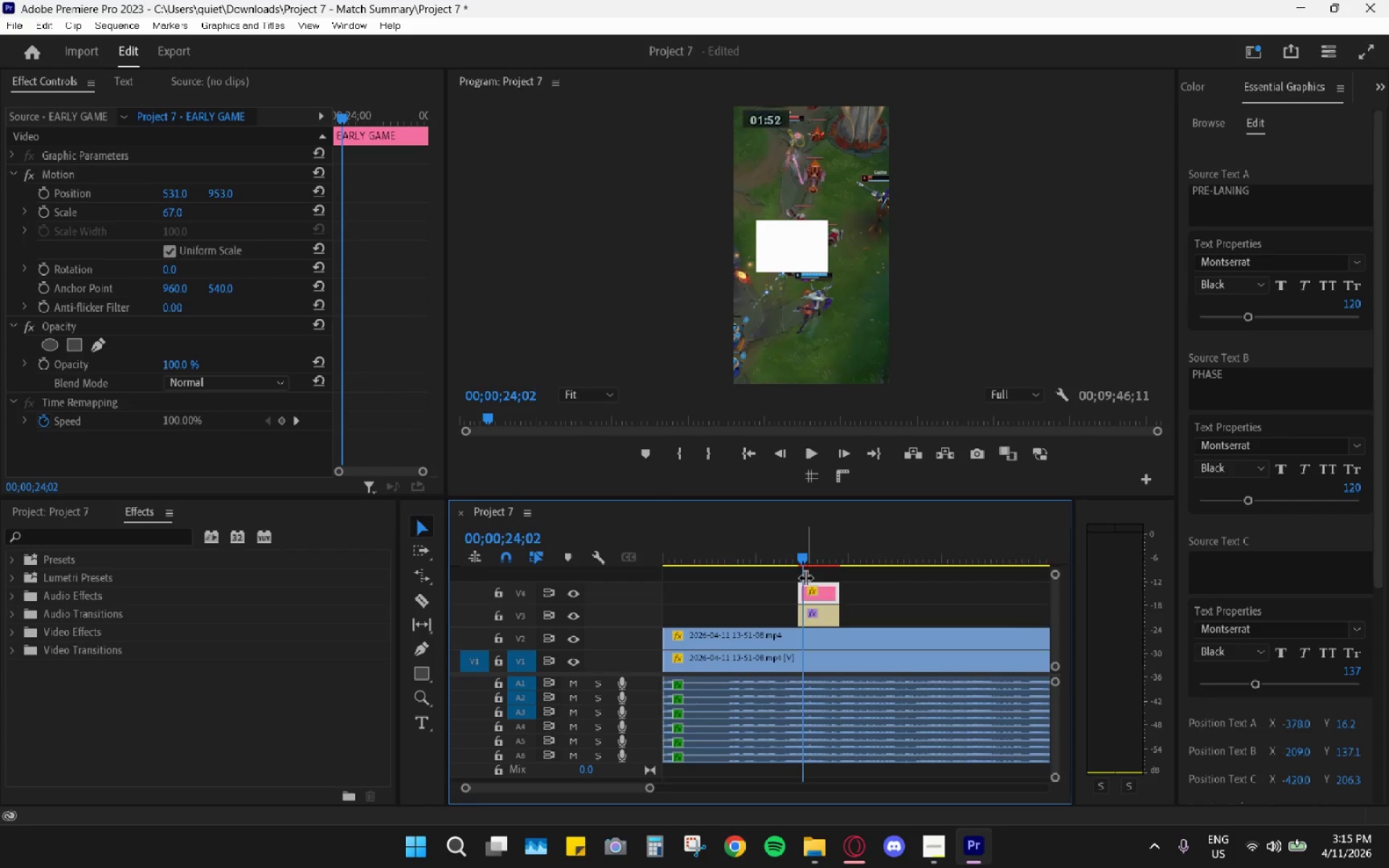 
key(Space)
 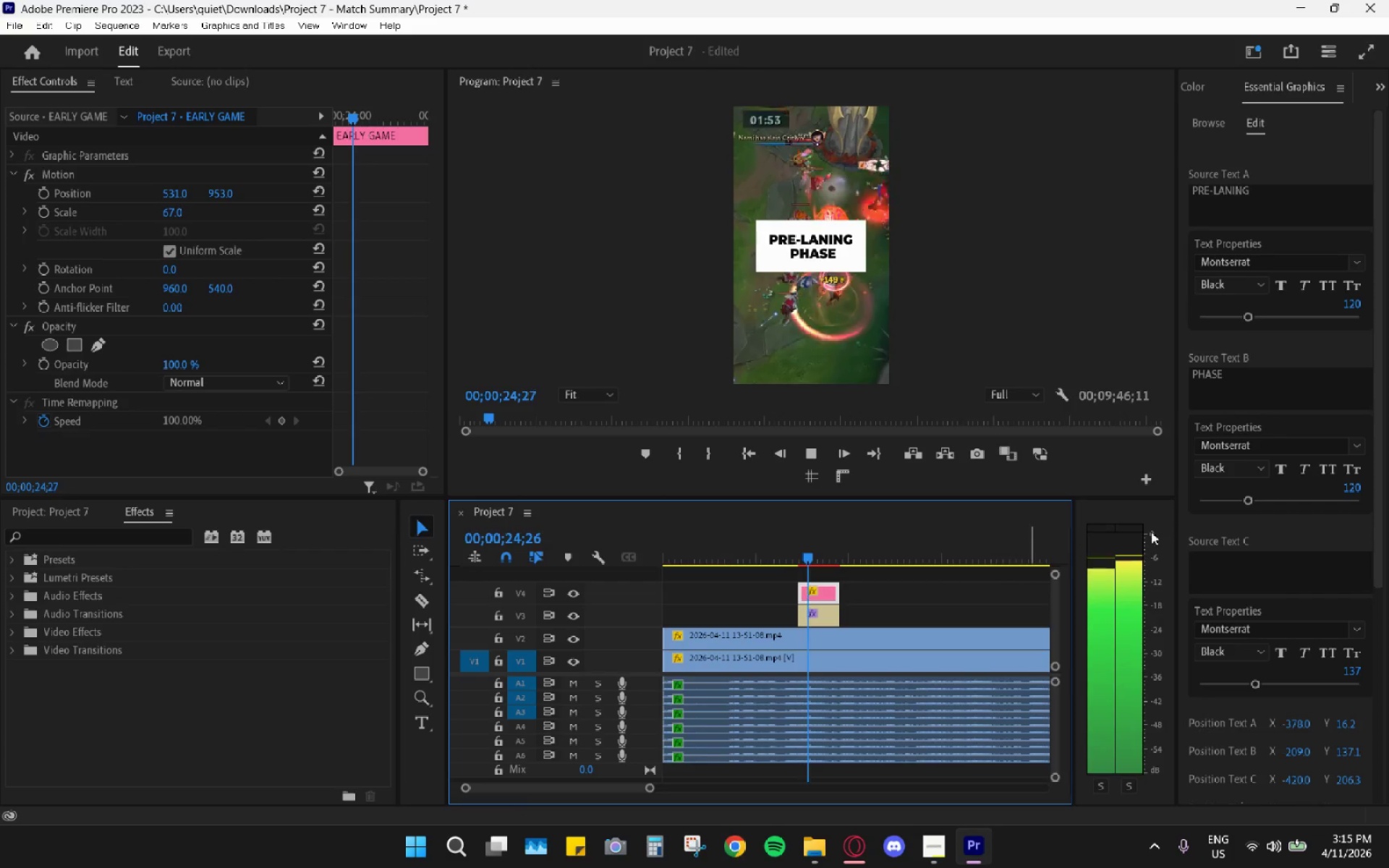 
key(Space)
 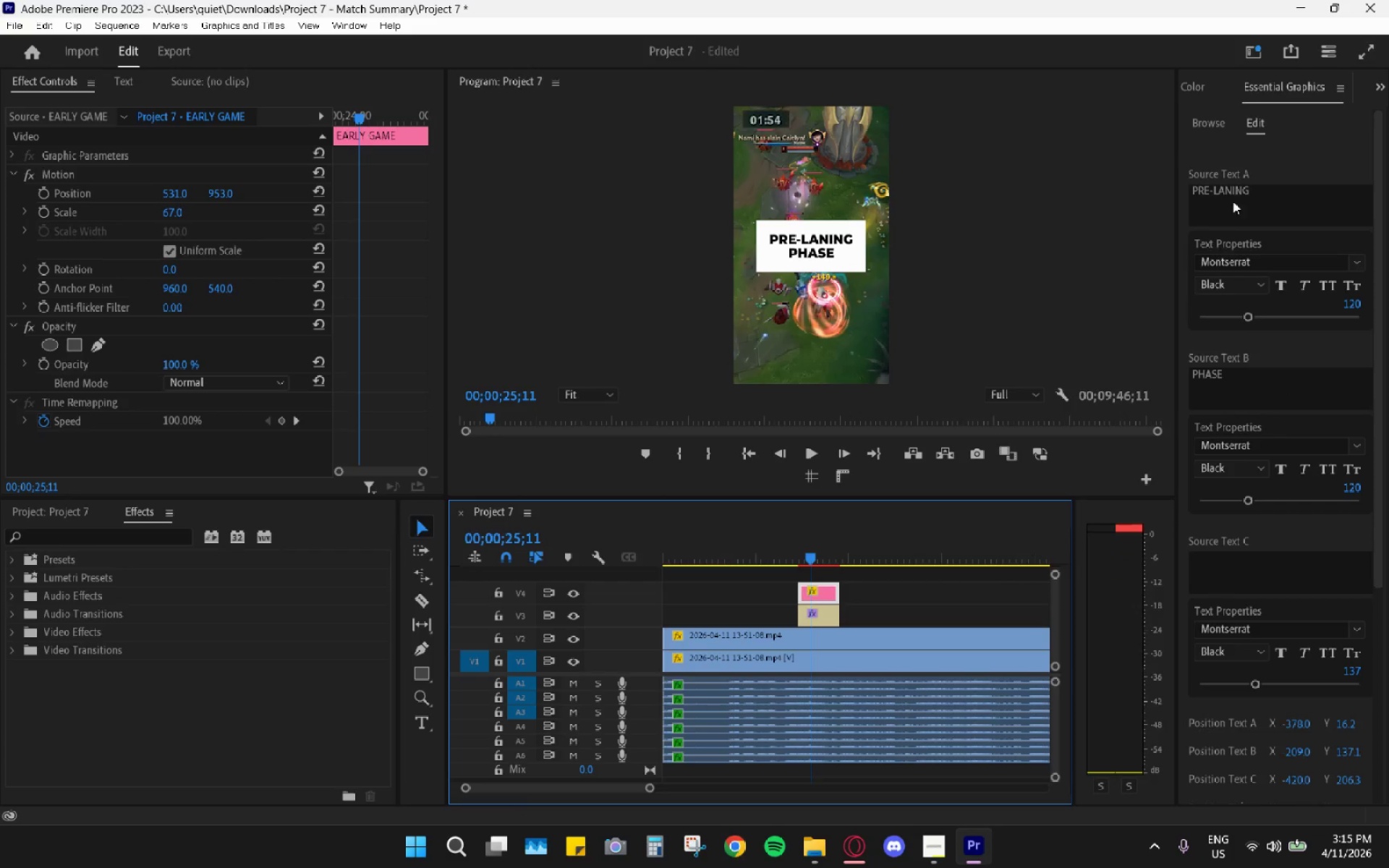 
double_click([1234, 198])
 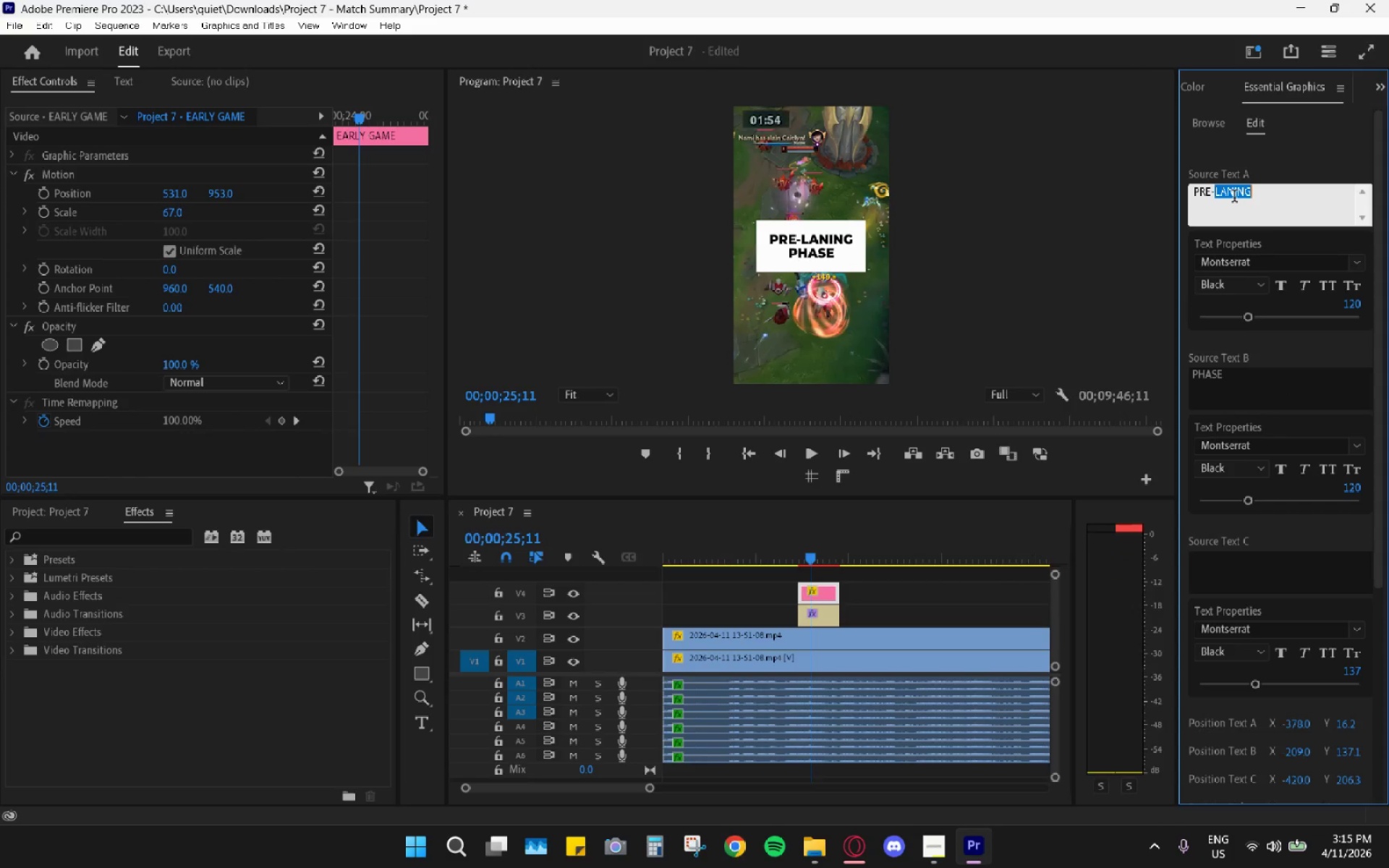 
triple_click([1234, 197])
 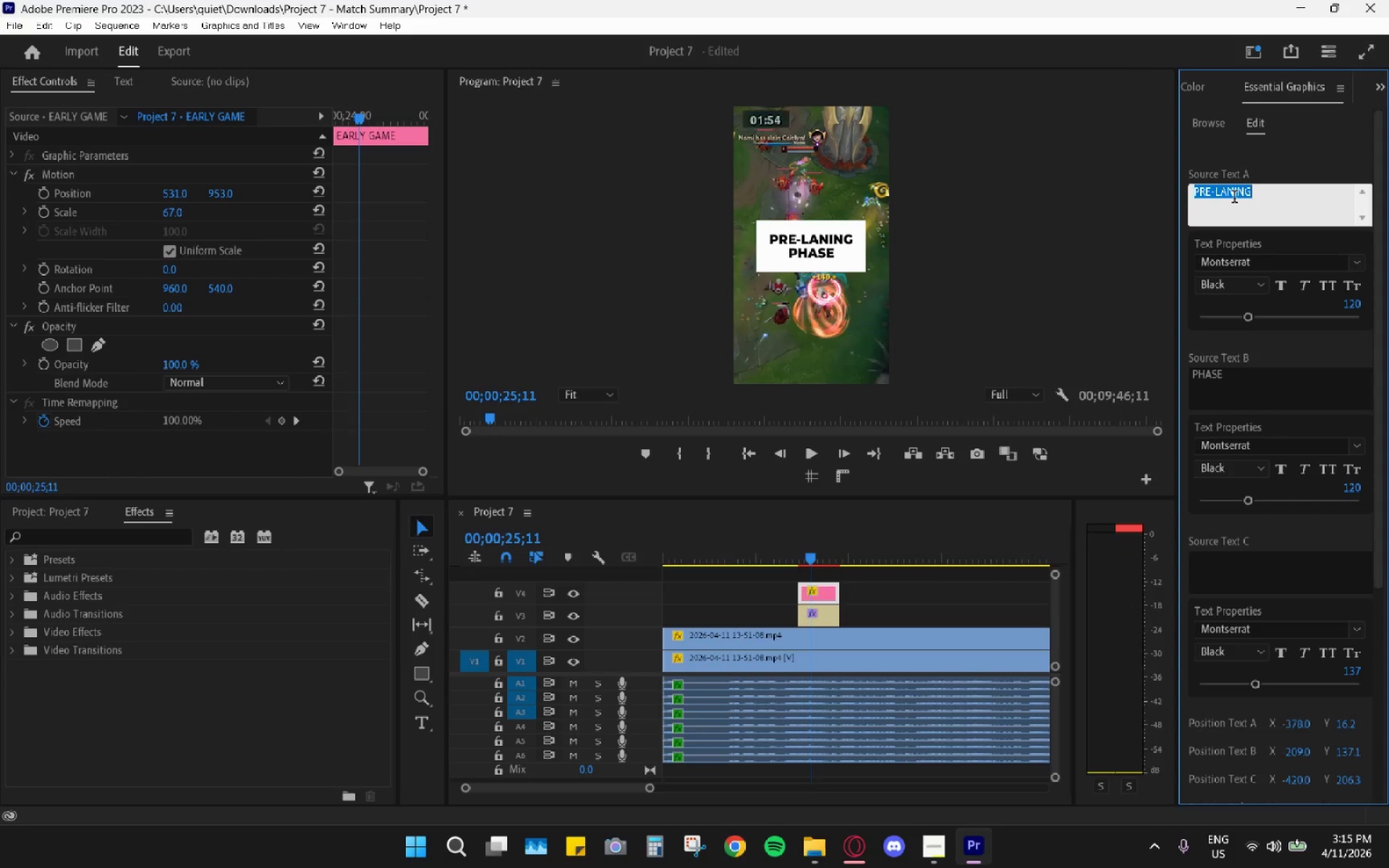 
type(early)
 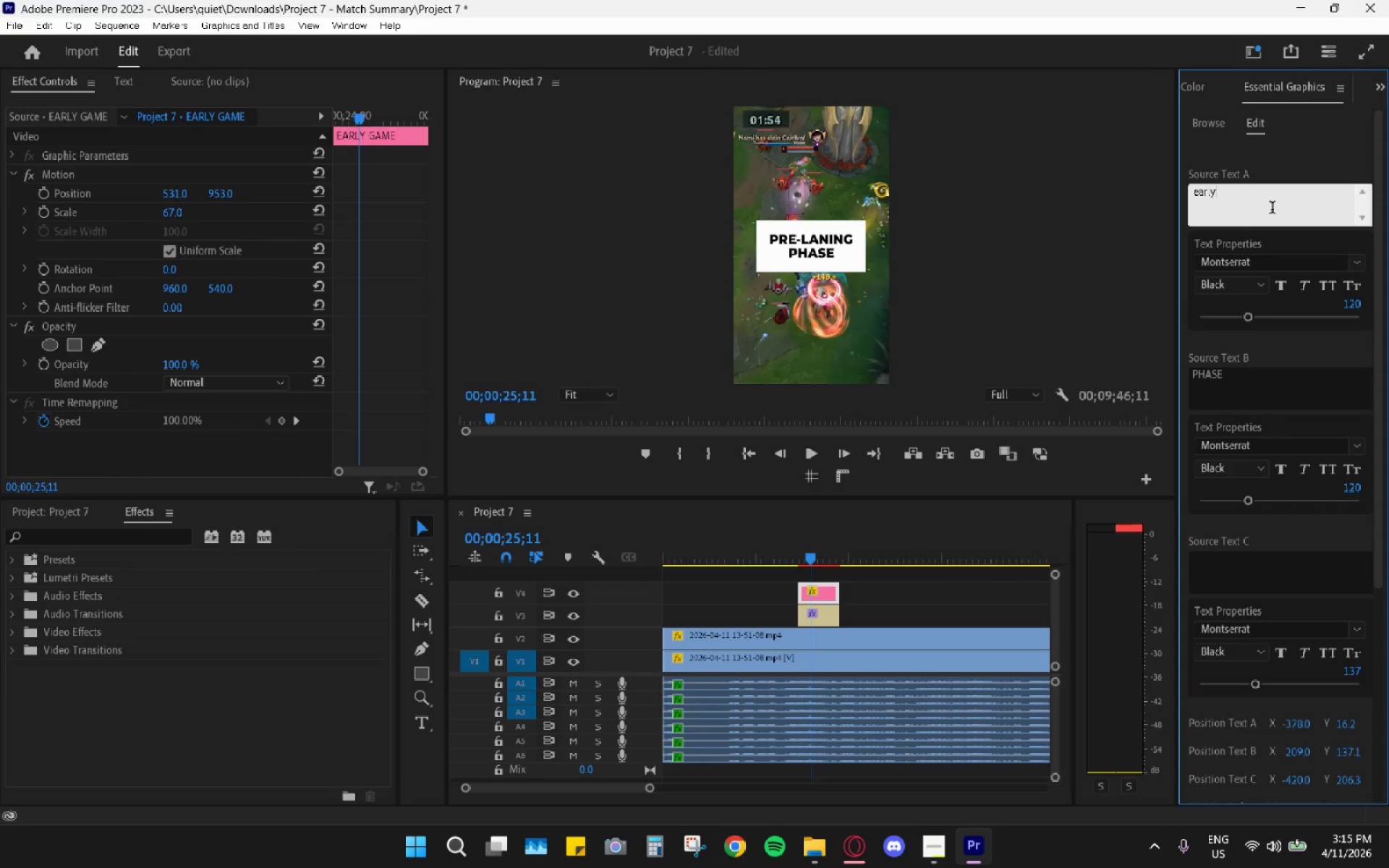 
key(Unknown)
 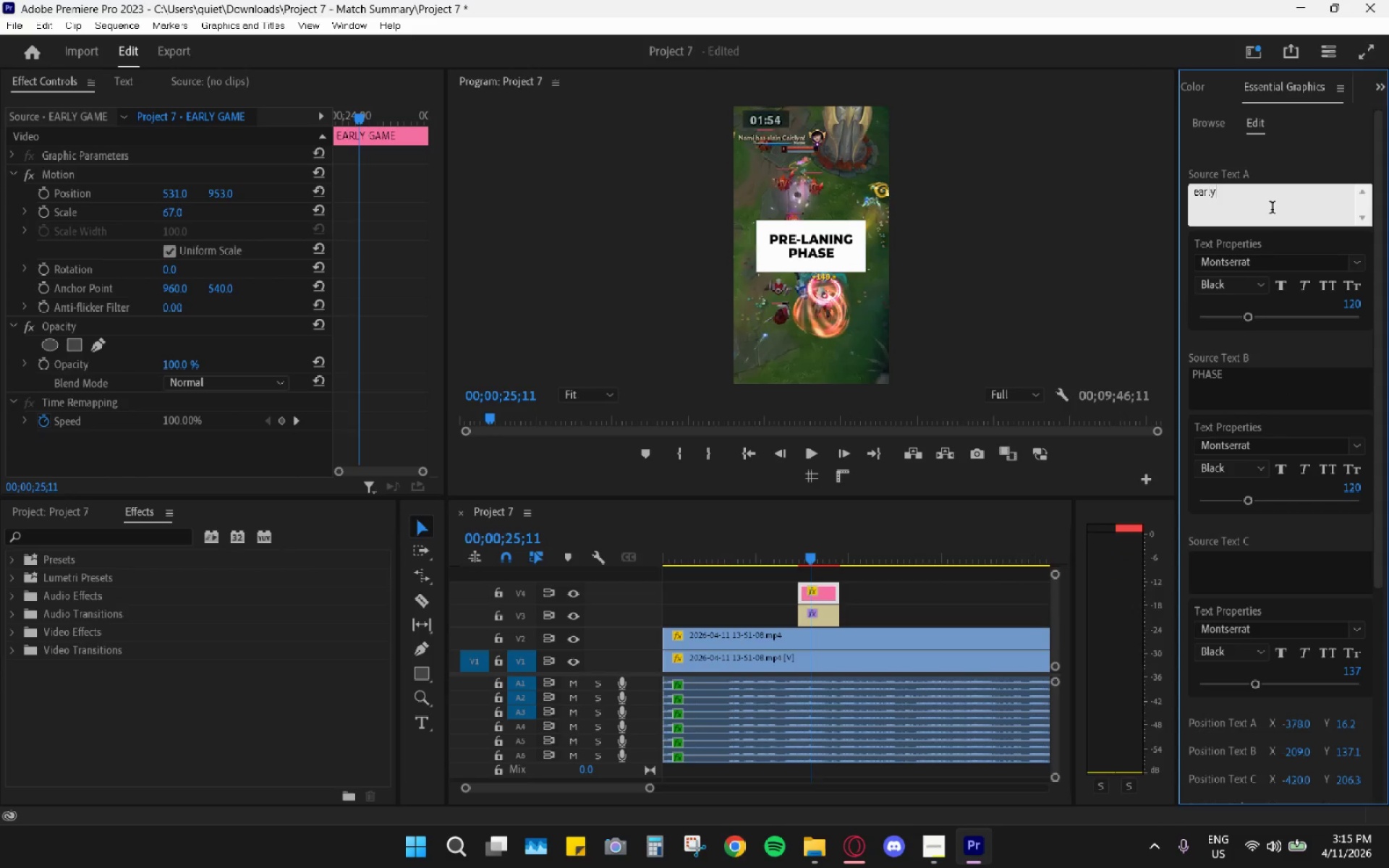 
hold_key(key=Backspace, duration=0.86)
 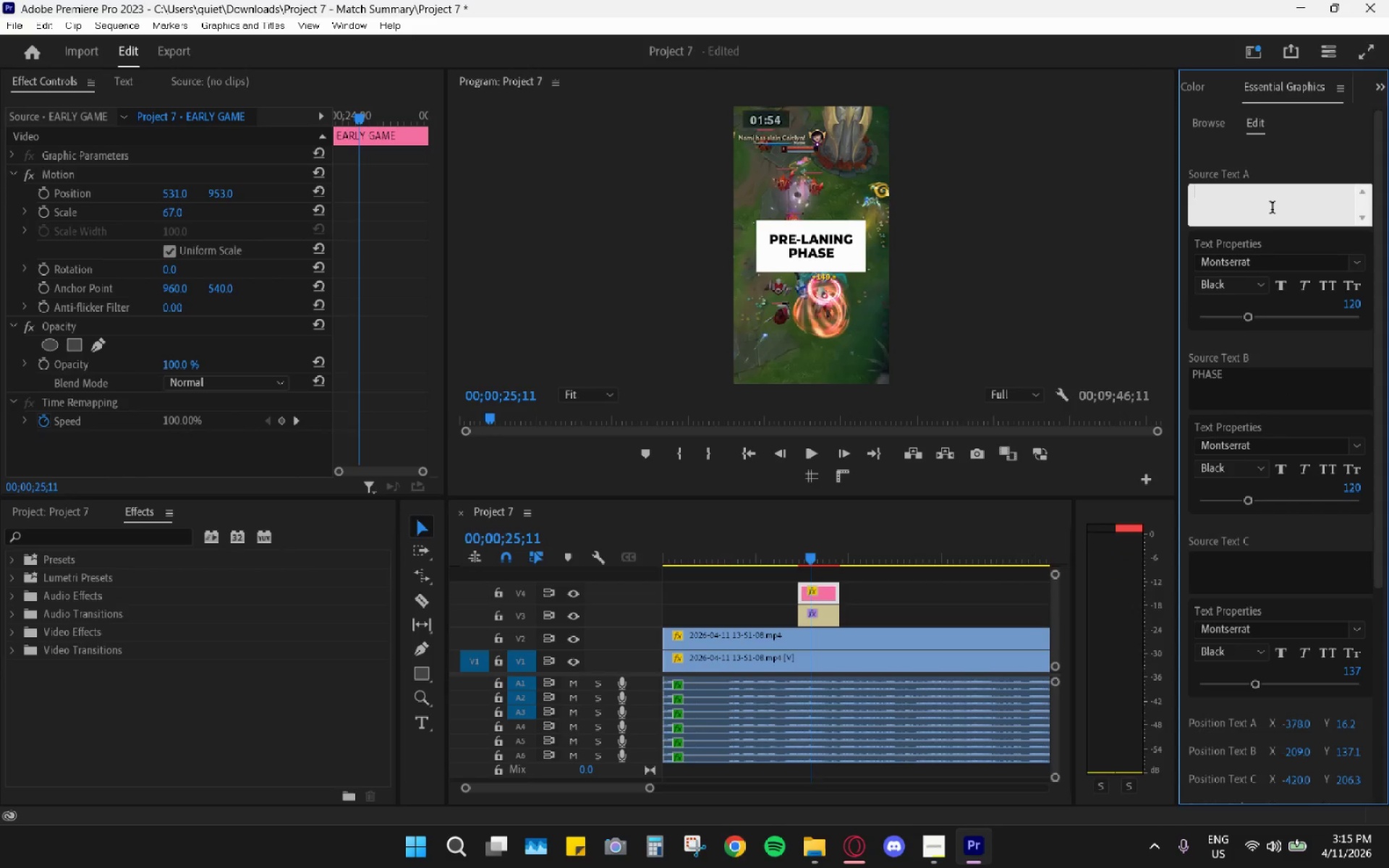 
type(EARLY)
 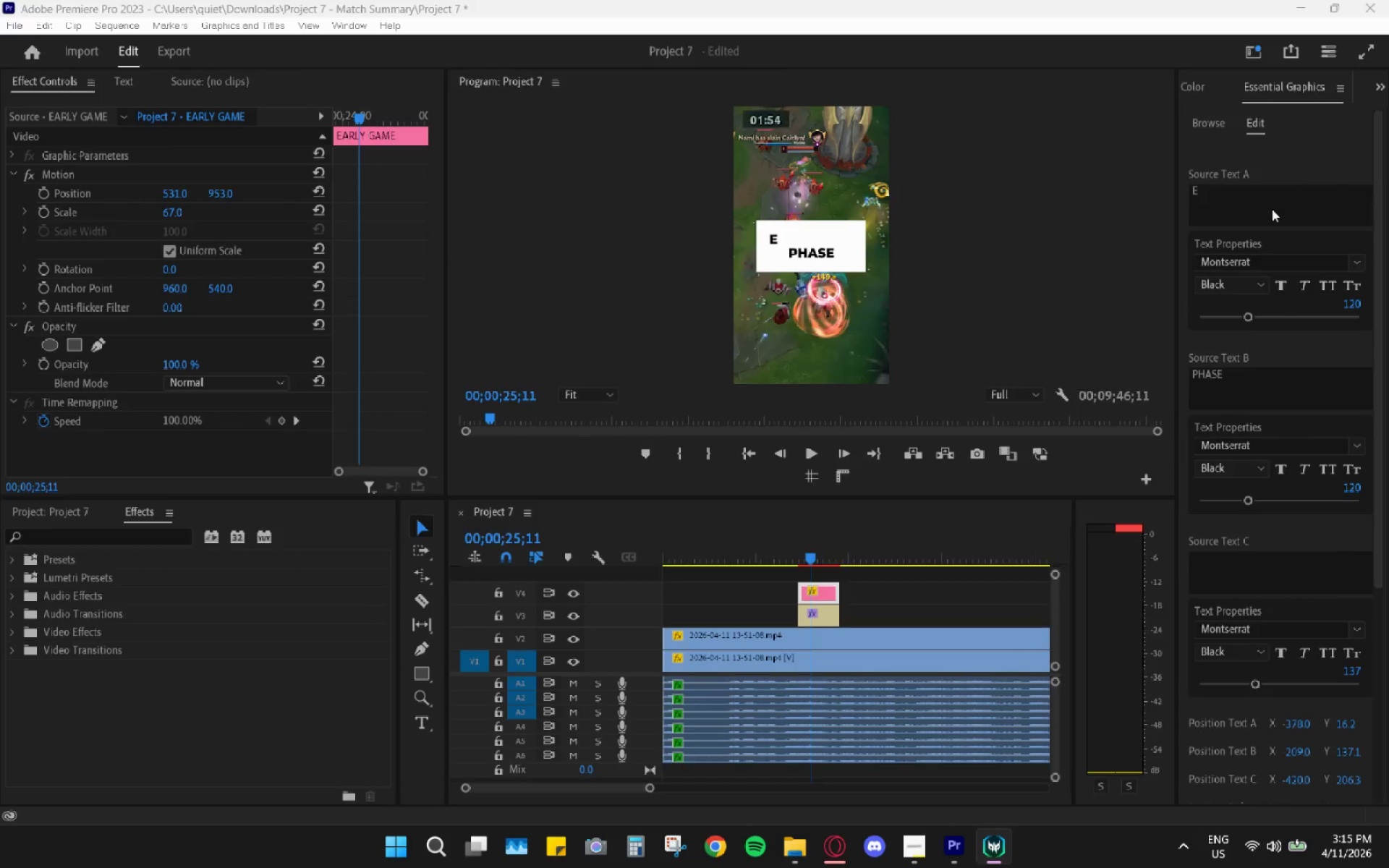 
left_click([1272, 208])
 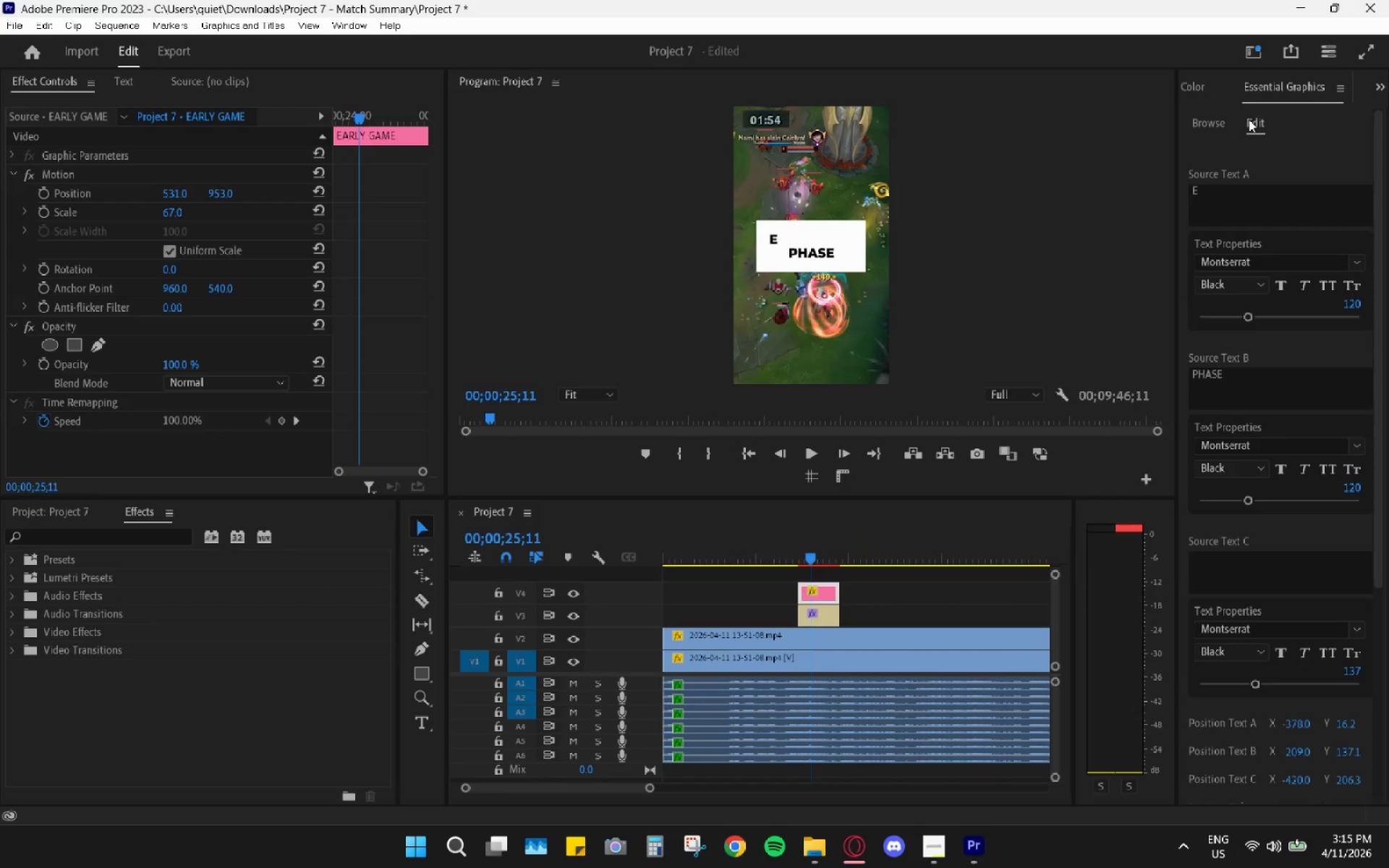 
left_click([1254, 197])
 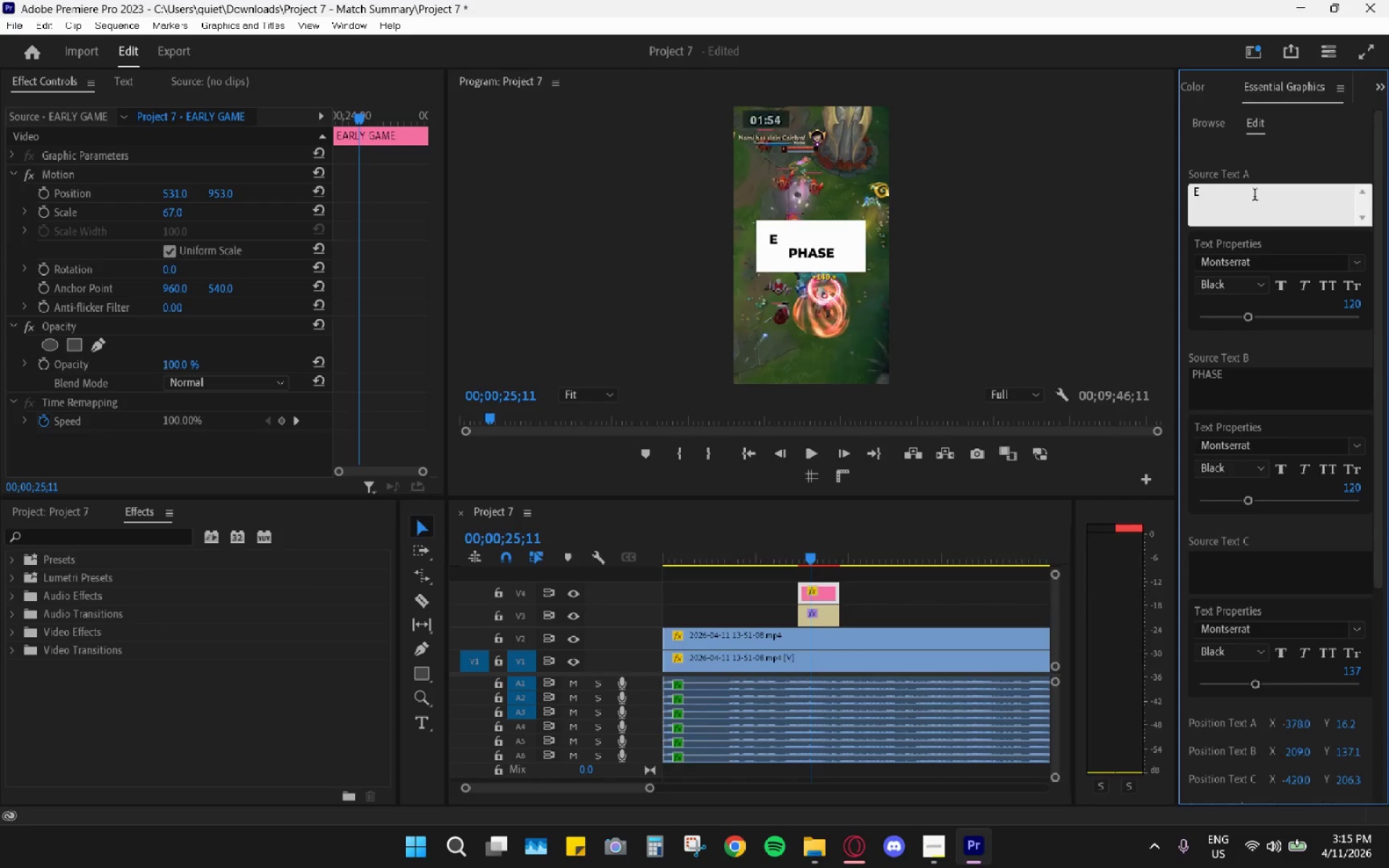 
type(ARLY)
 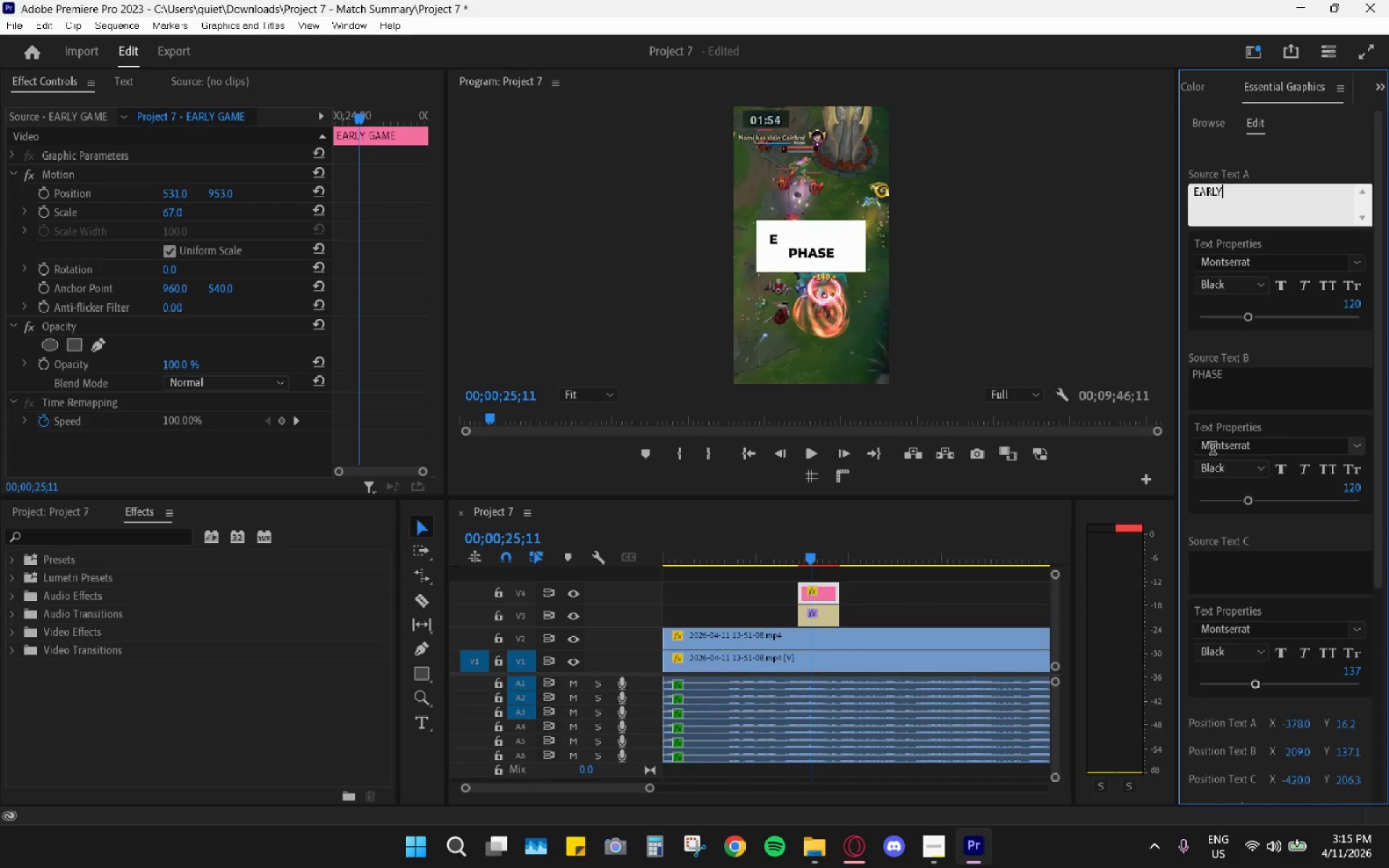 
double_click([1234, 390])
 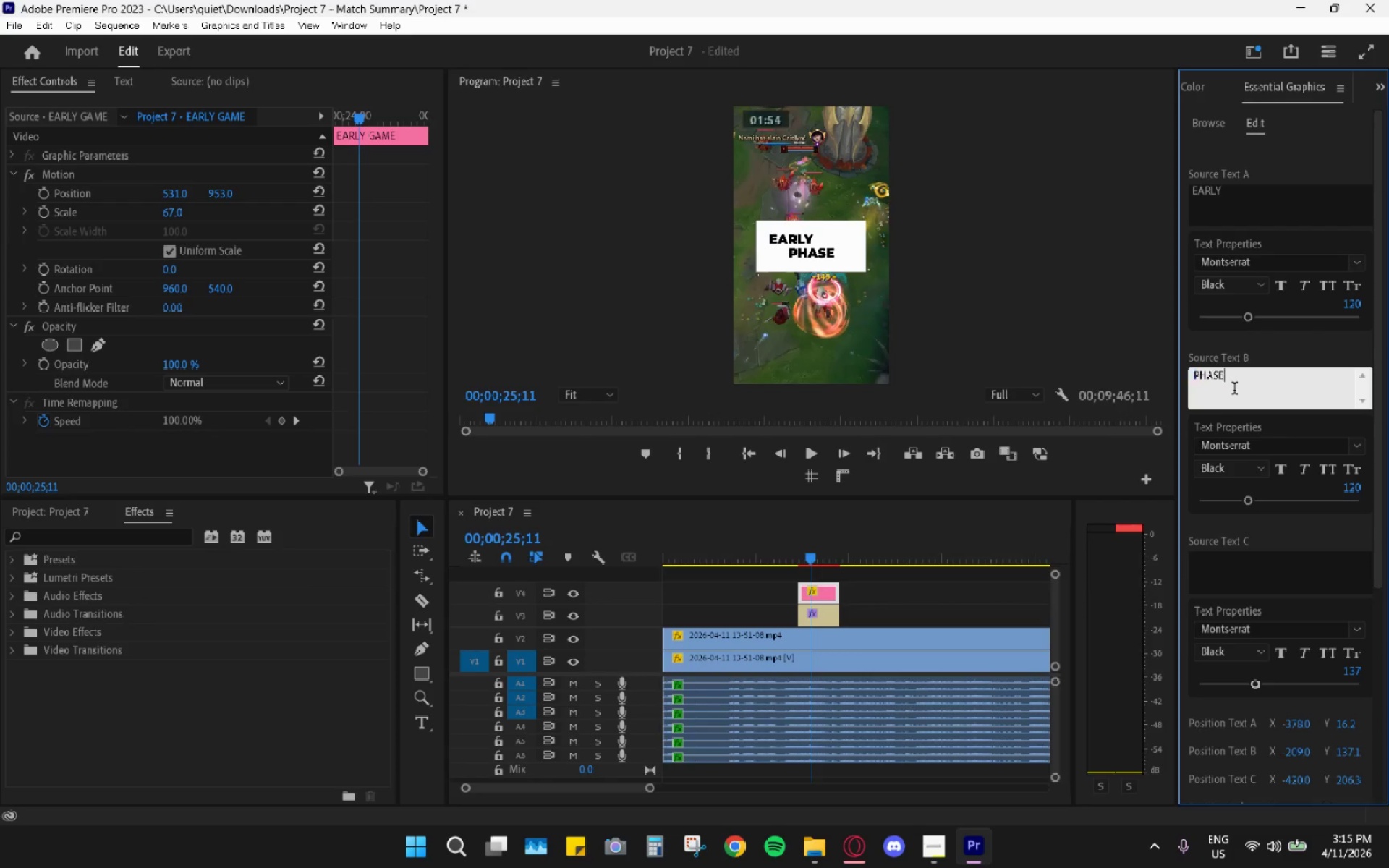 
triple_click([1234, 390])
 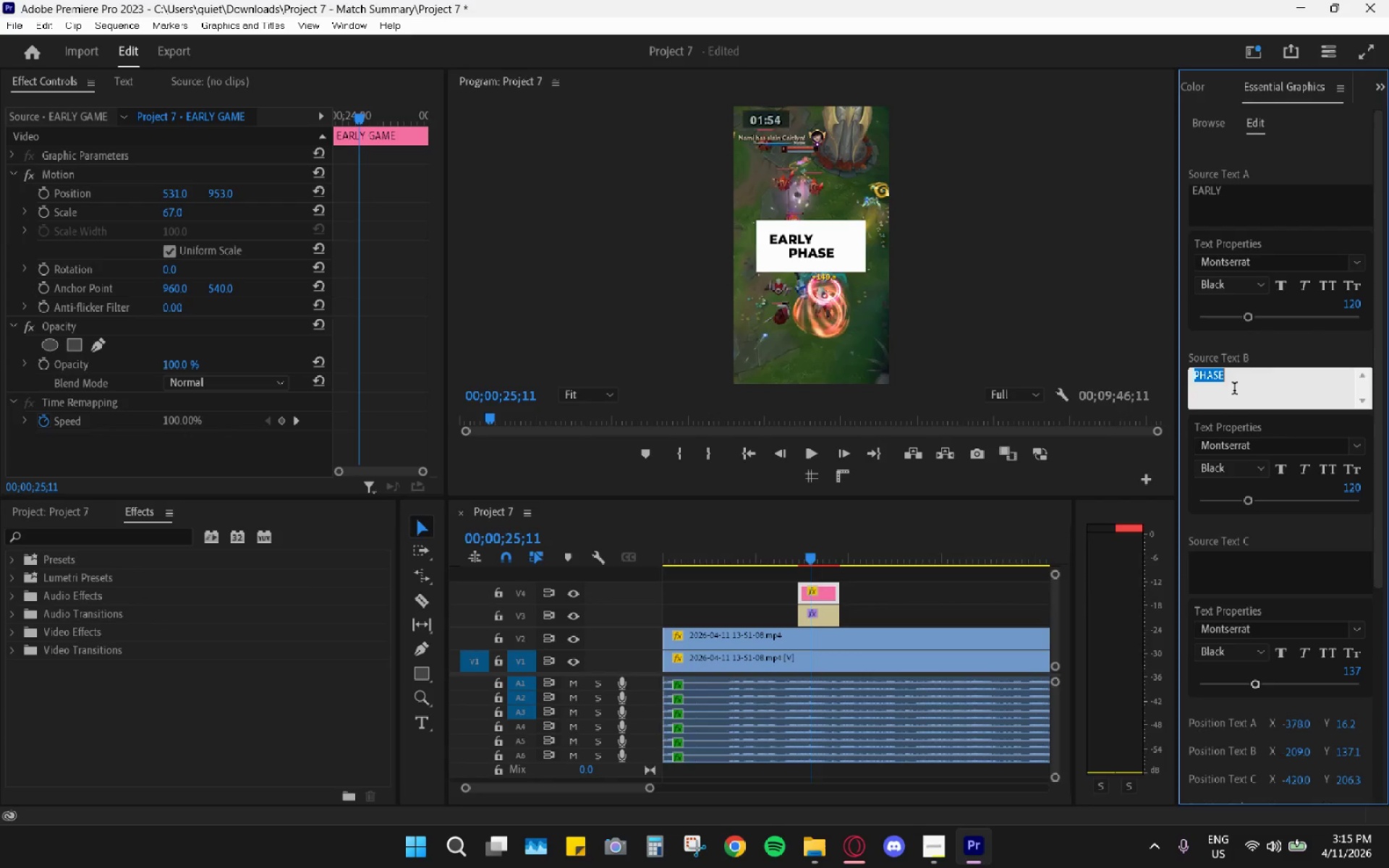 
type(GAME)
 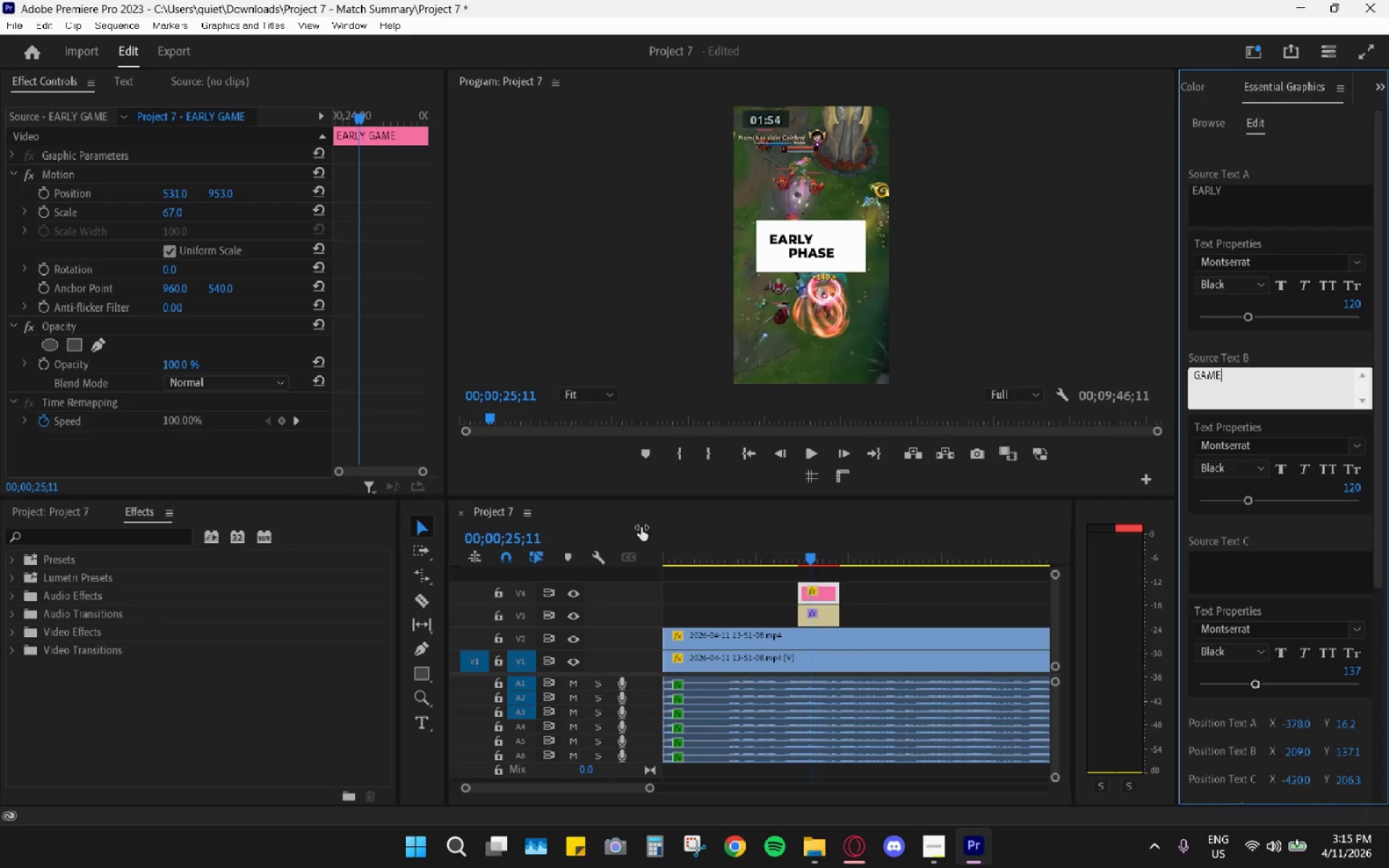 
left_click_drag(start_coordinate=[817, 541], to_coordinate=[812, 544])
 